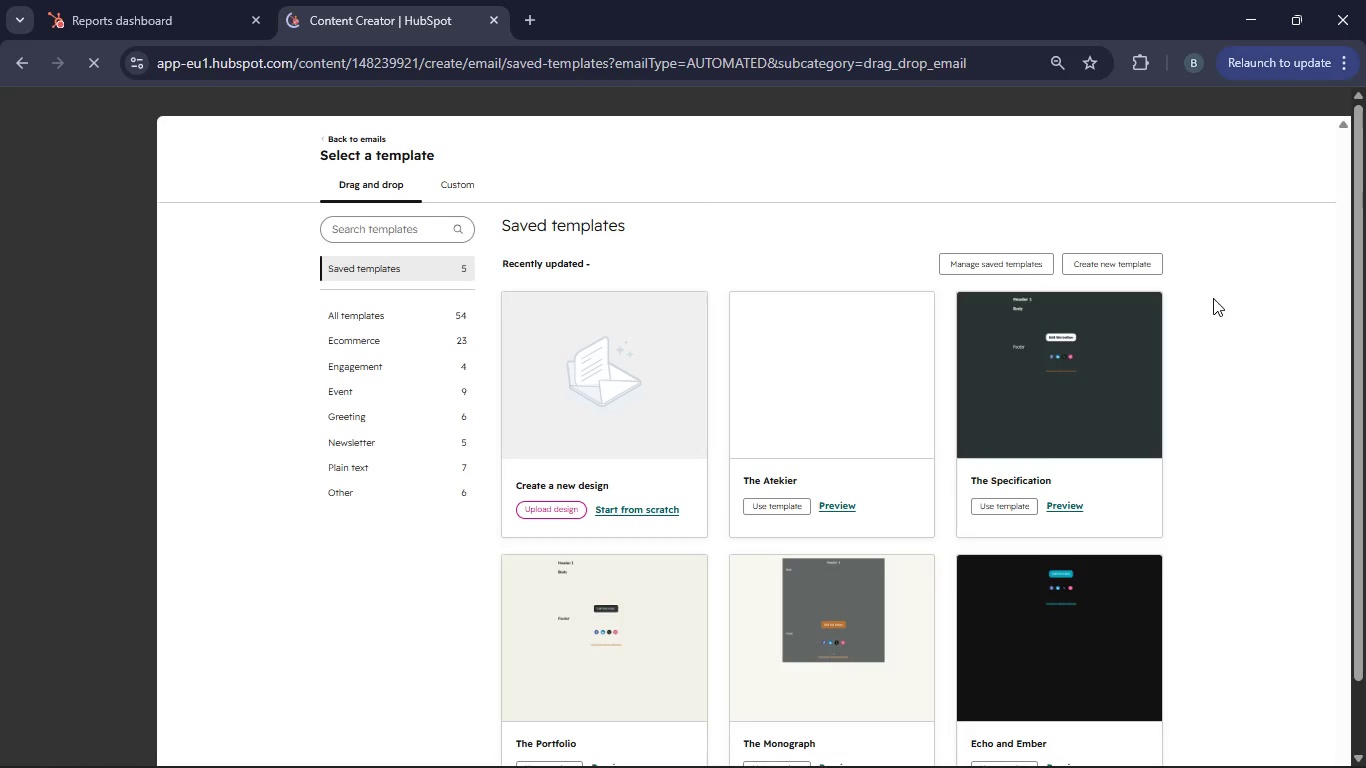 
left_click([649, 509])
 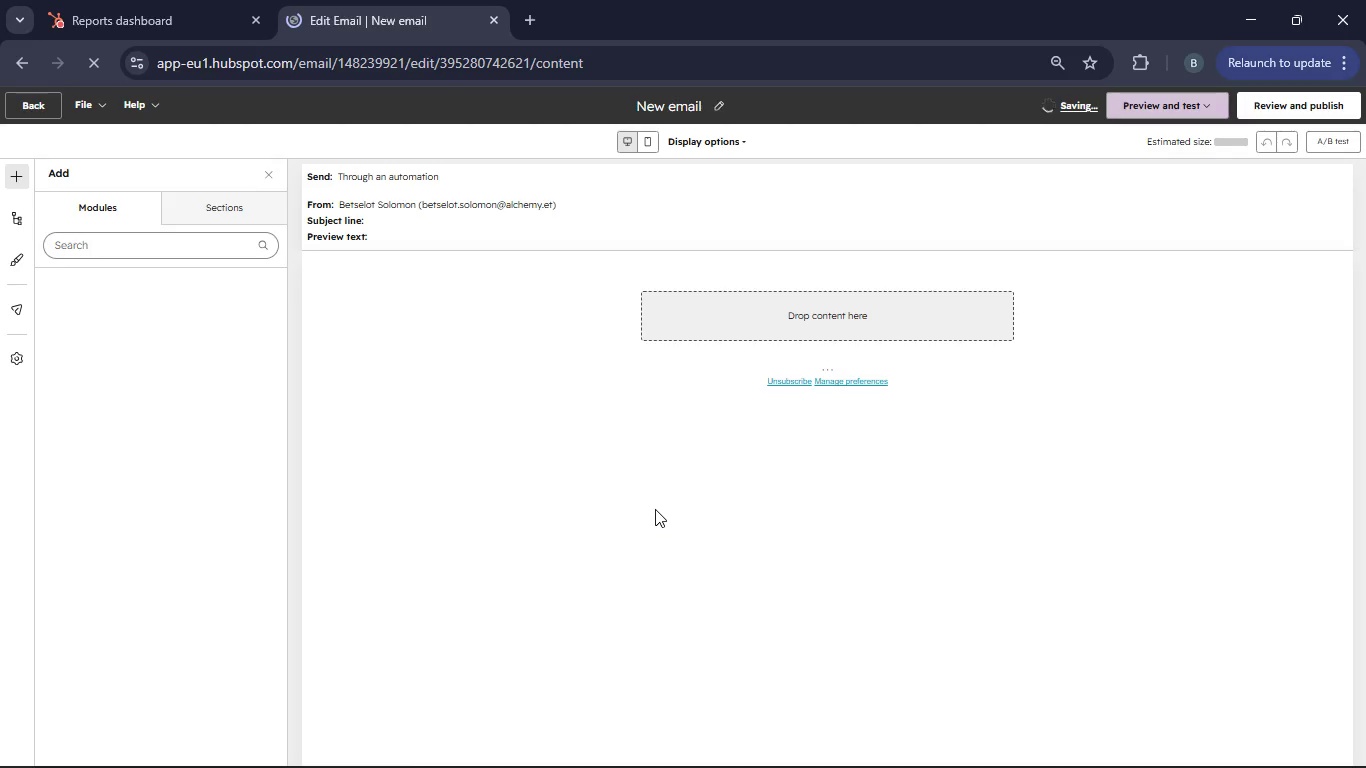 
wait(15.48)
 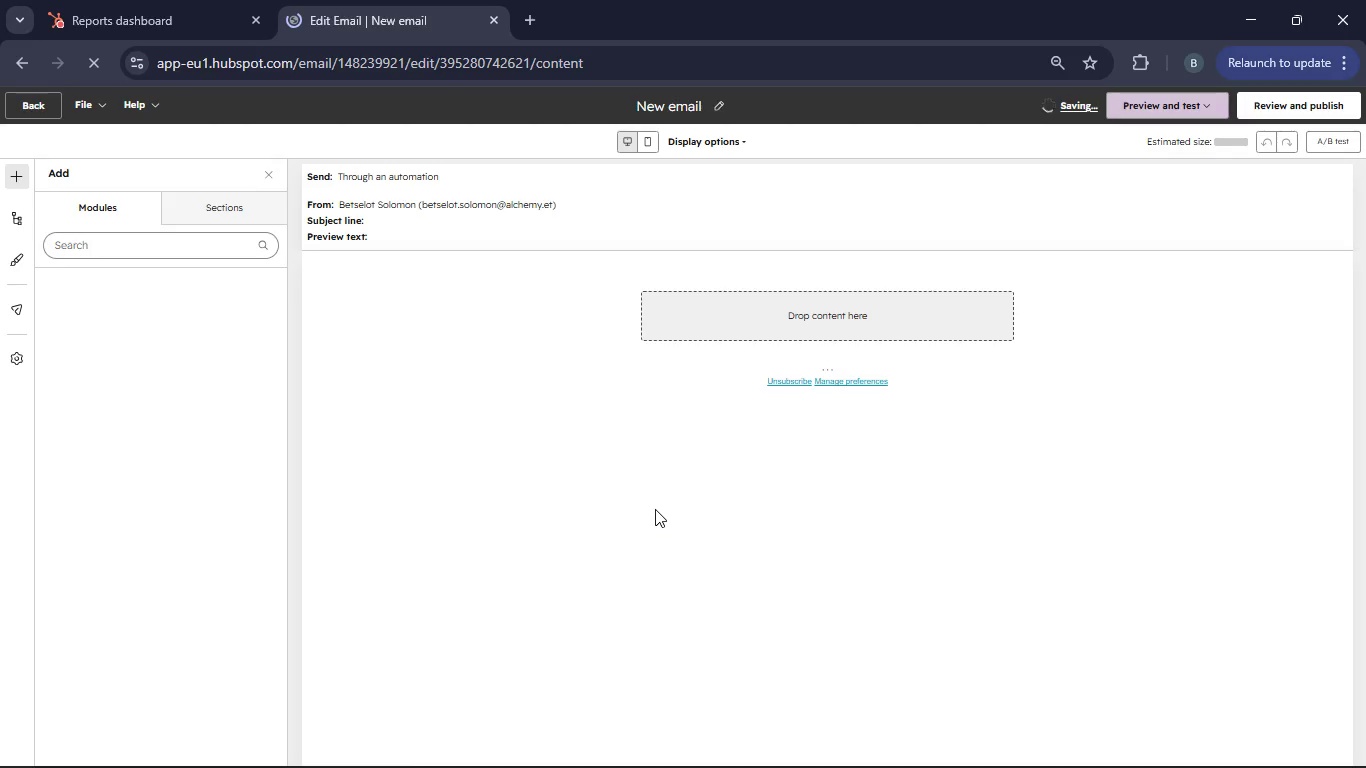 
left_click([8, 266])
 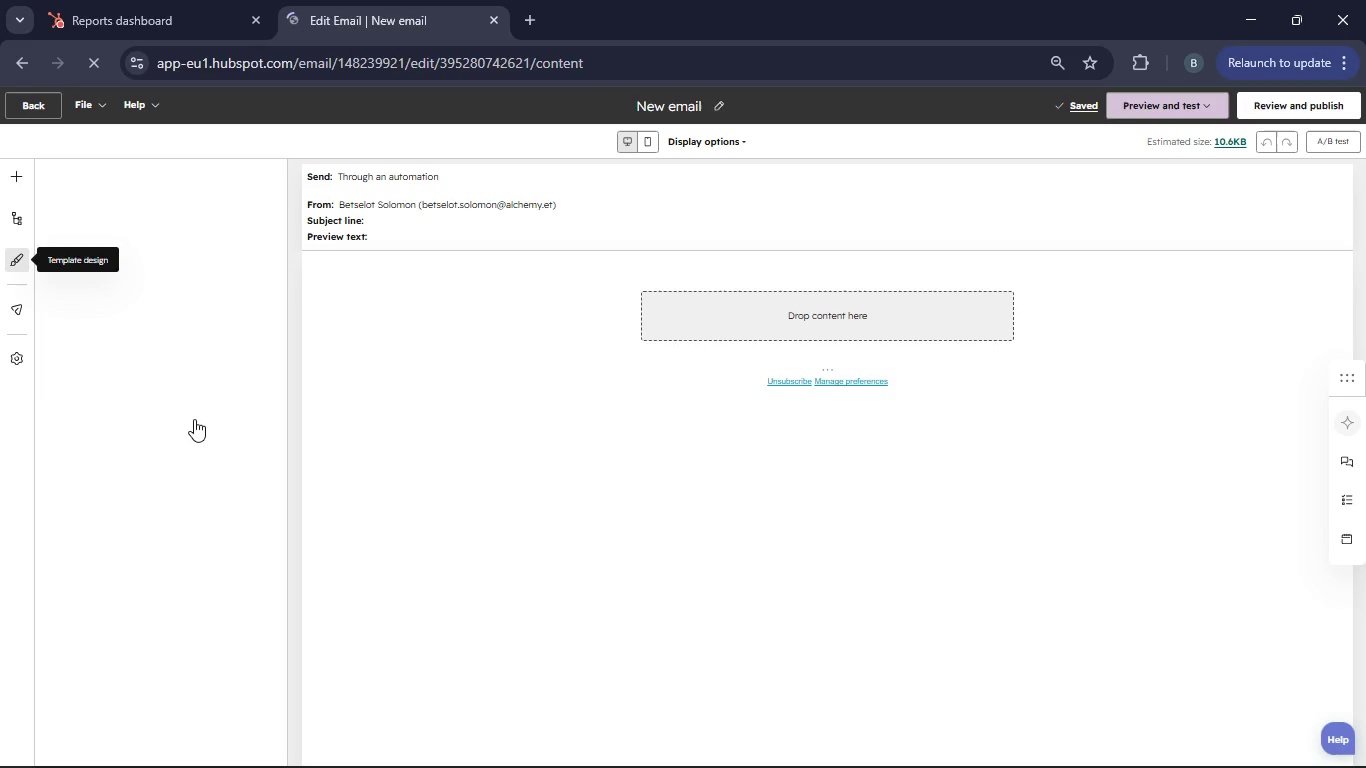 
mouse_move([188, 485])
 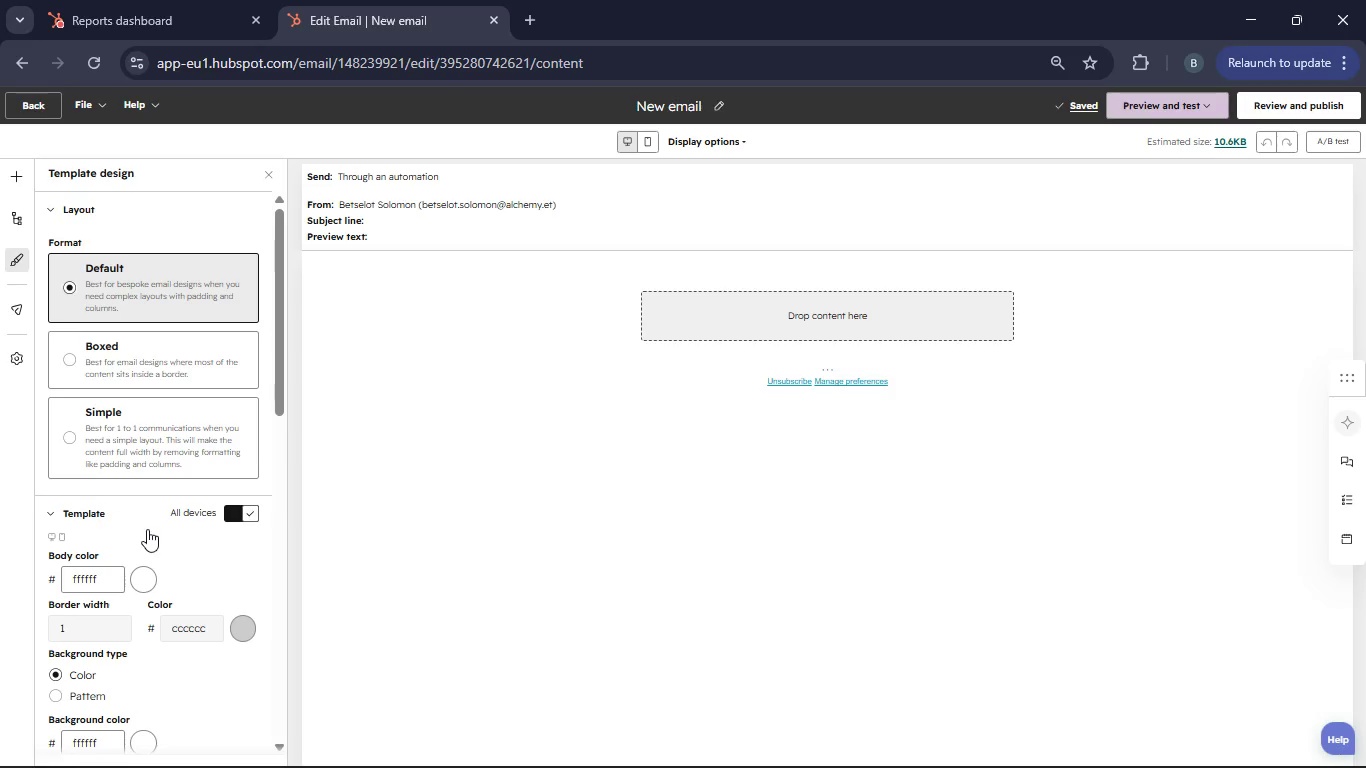 
scroll: coordinate [191, 551], scroll_direction: down, amount: 1.0
 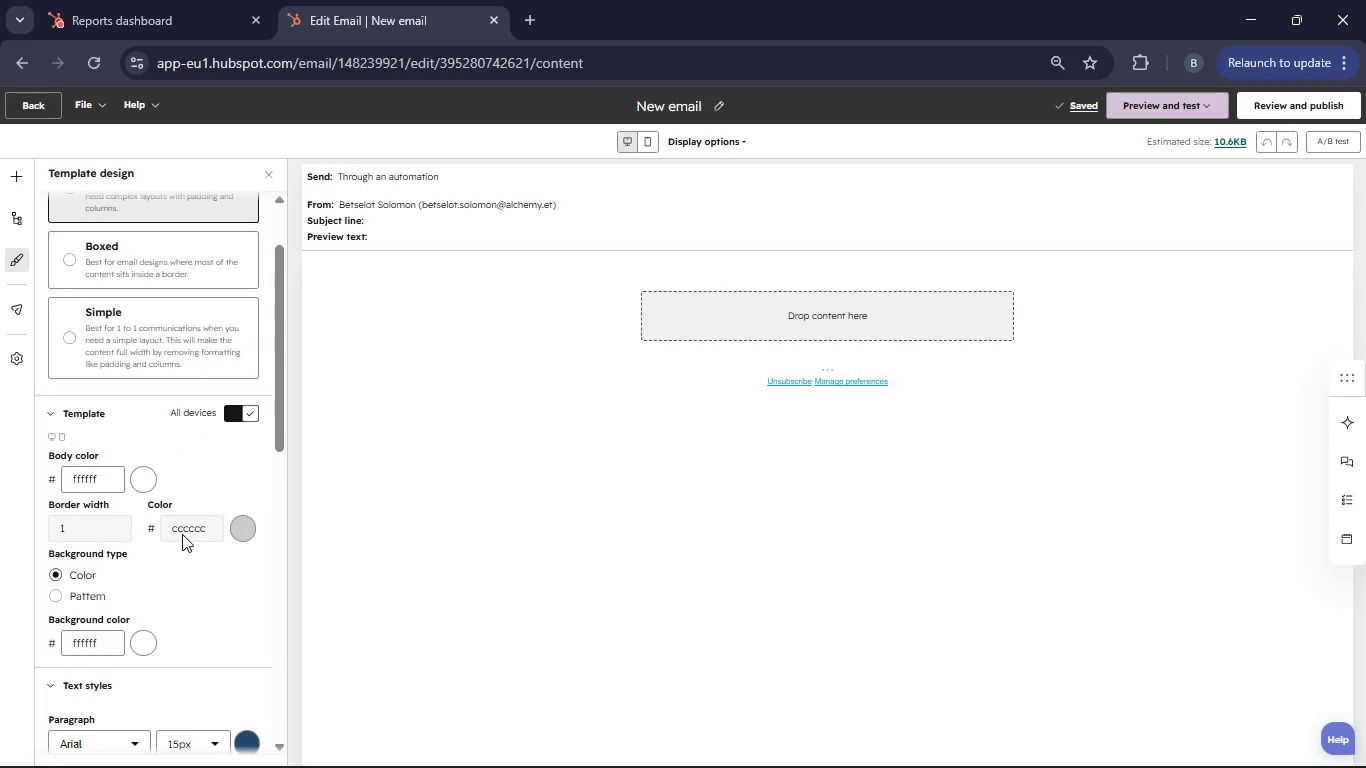 
mouse_move([155, 508])
 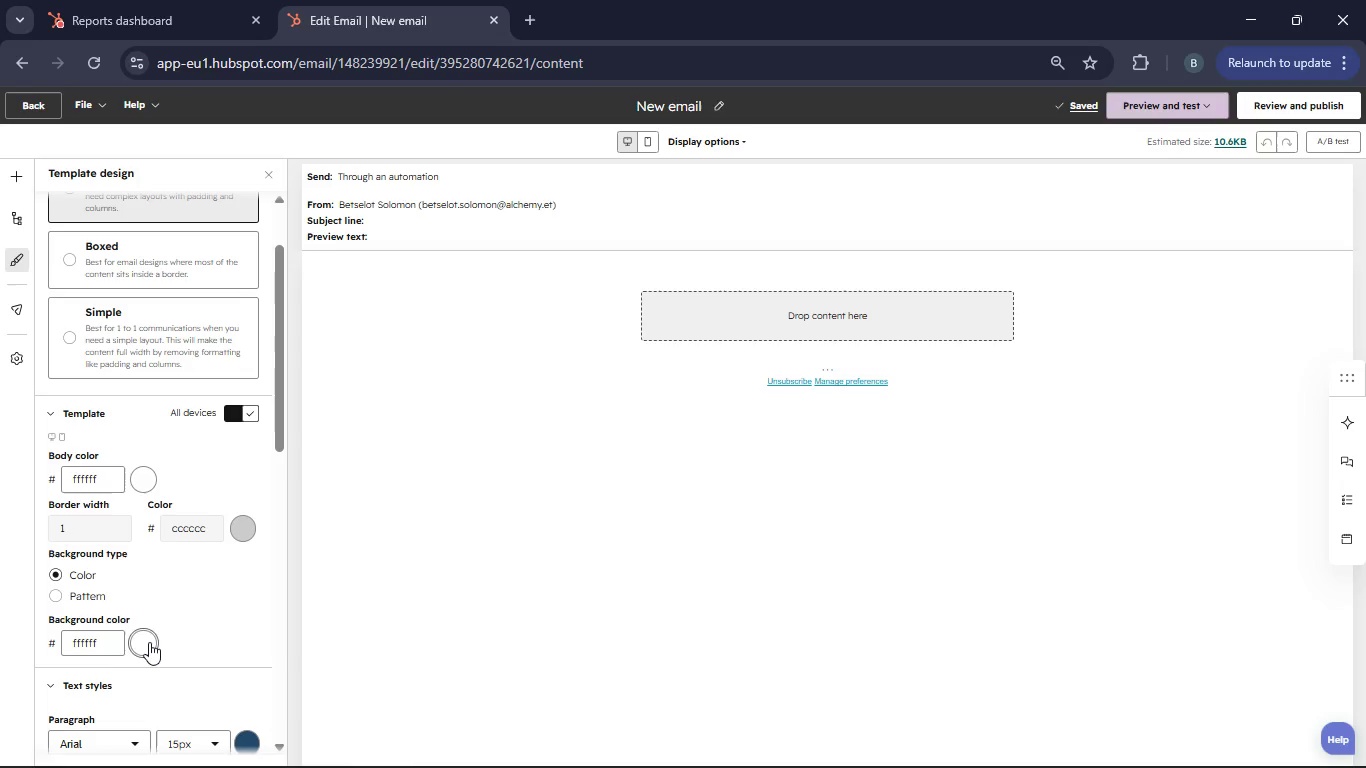 
left_click([149, 642])
 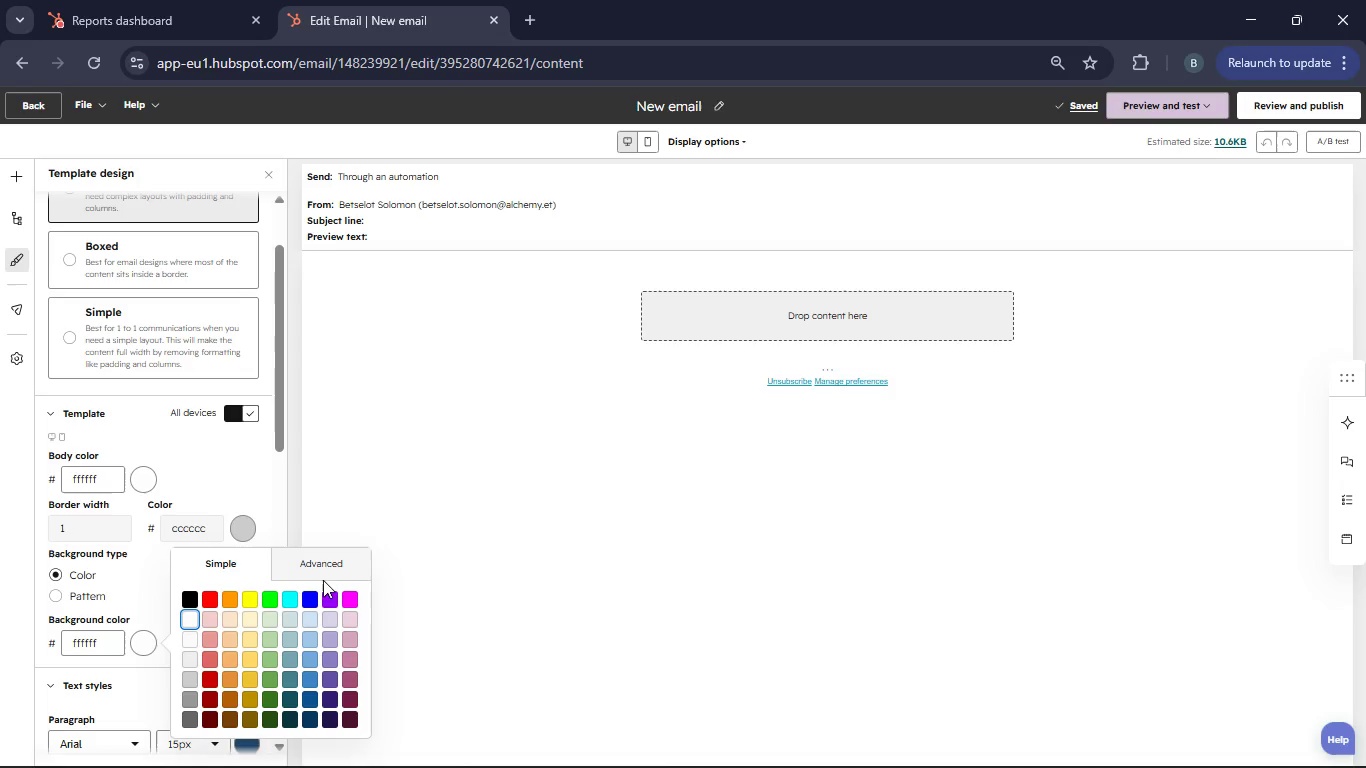 
left_click([324, 572])
 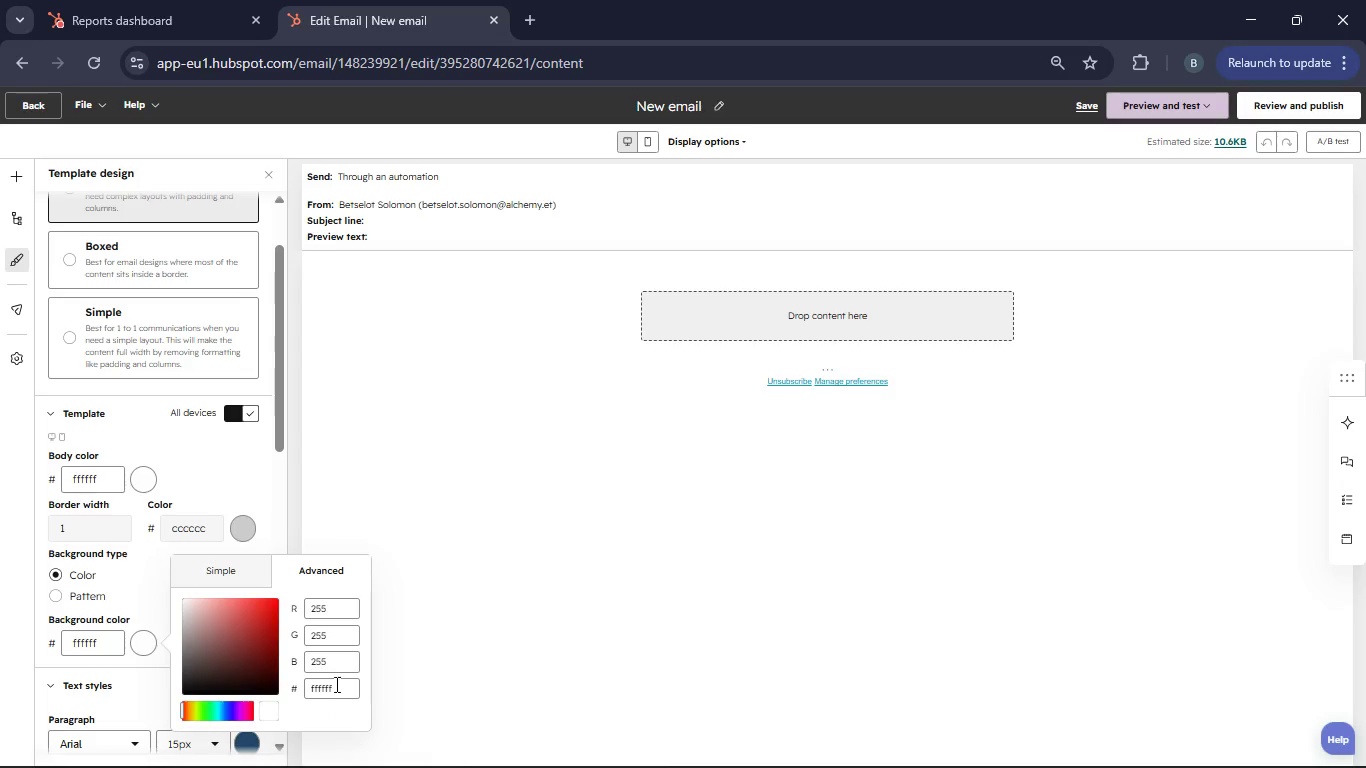 
left_click([335, 685])
 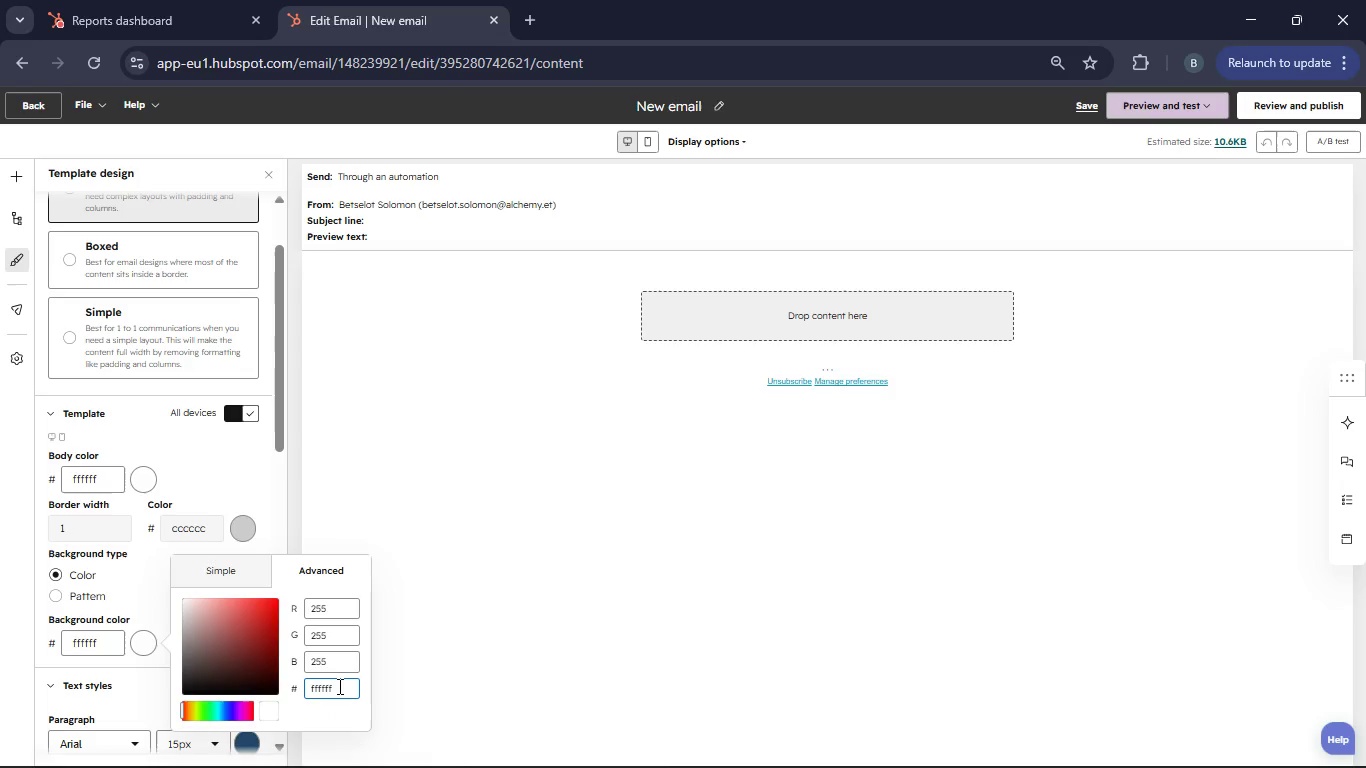 
key(Backspace)
key(Backspace)
key(Backspace)
key(Backspace)
key(Backspace)
key(Backspace)
key(Backspace)
key(Backspace)
key(Backspace)
type(F9F7F2)
 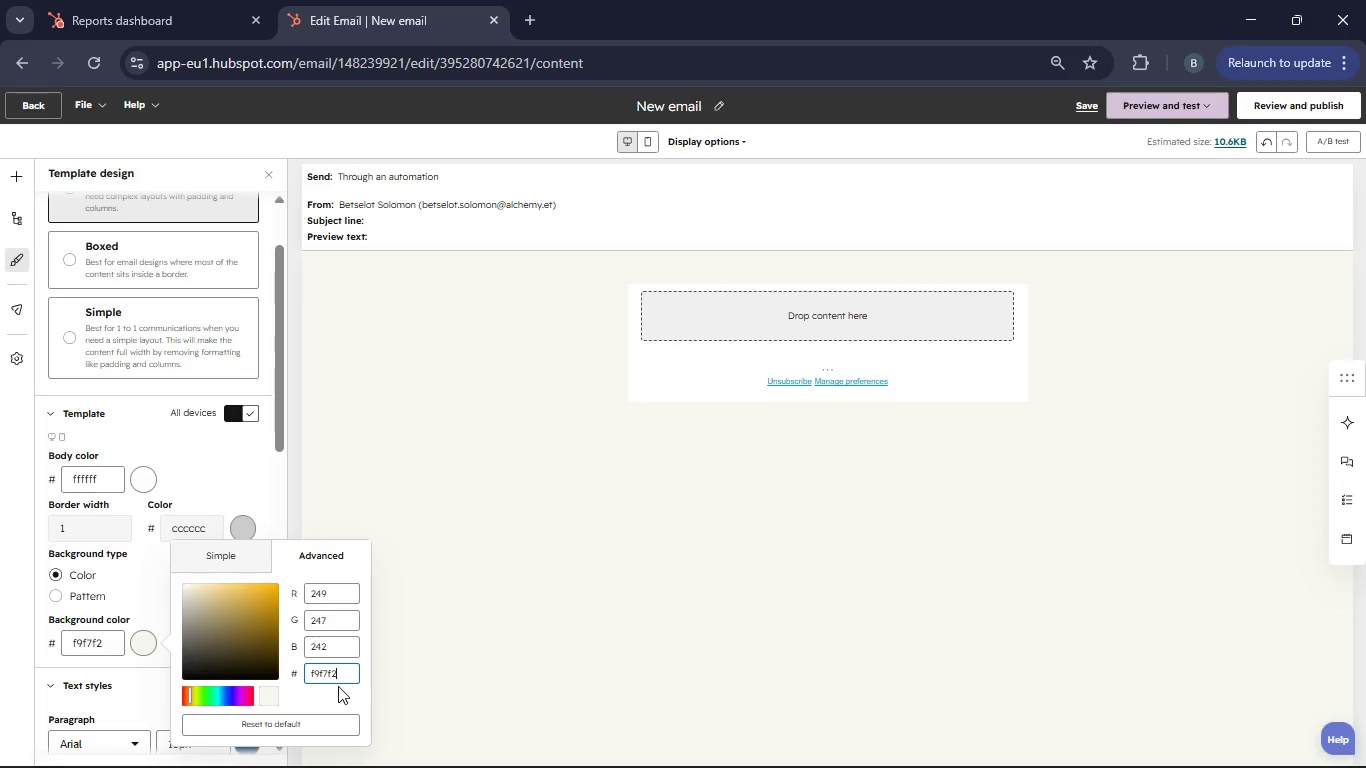 
left_click([179, 455])
 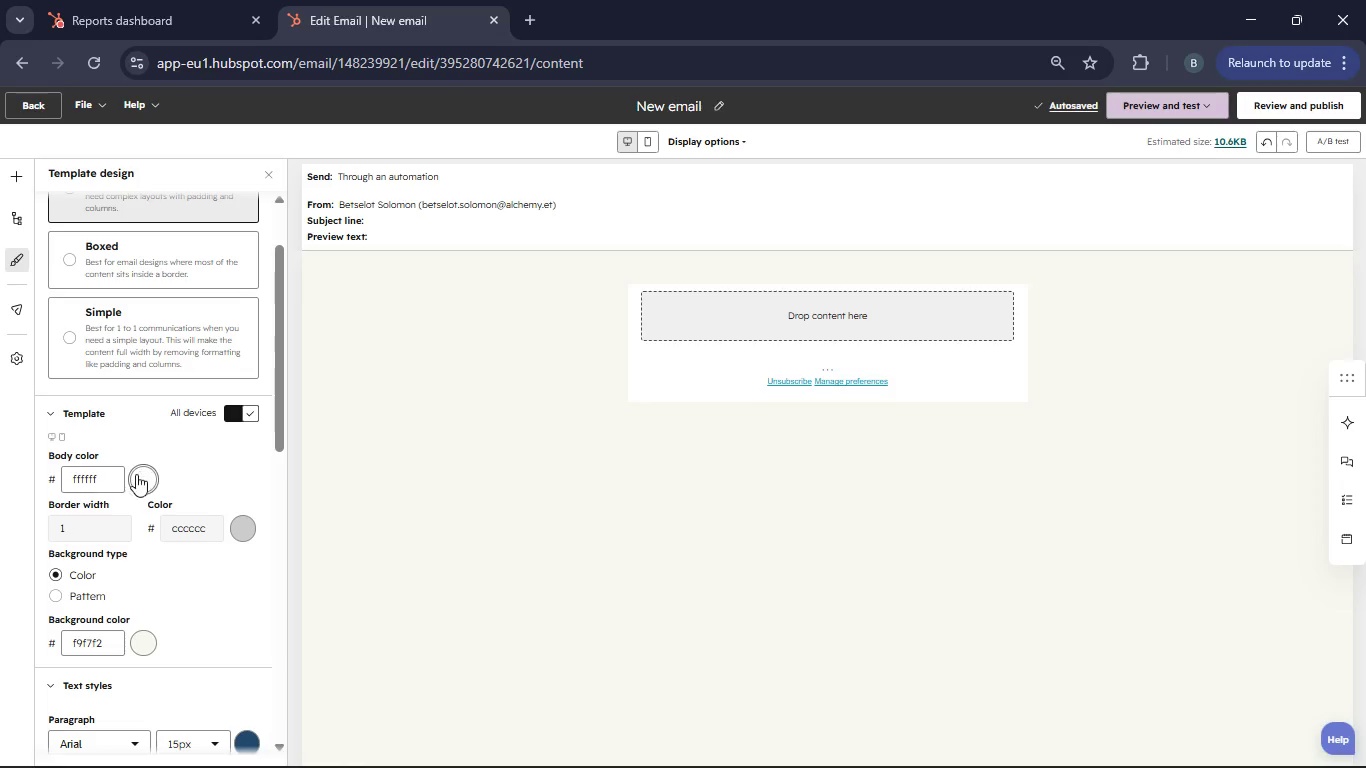 
left_click([136, 474])
 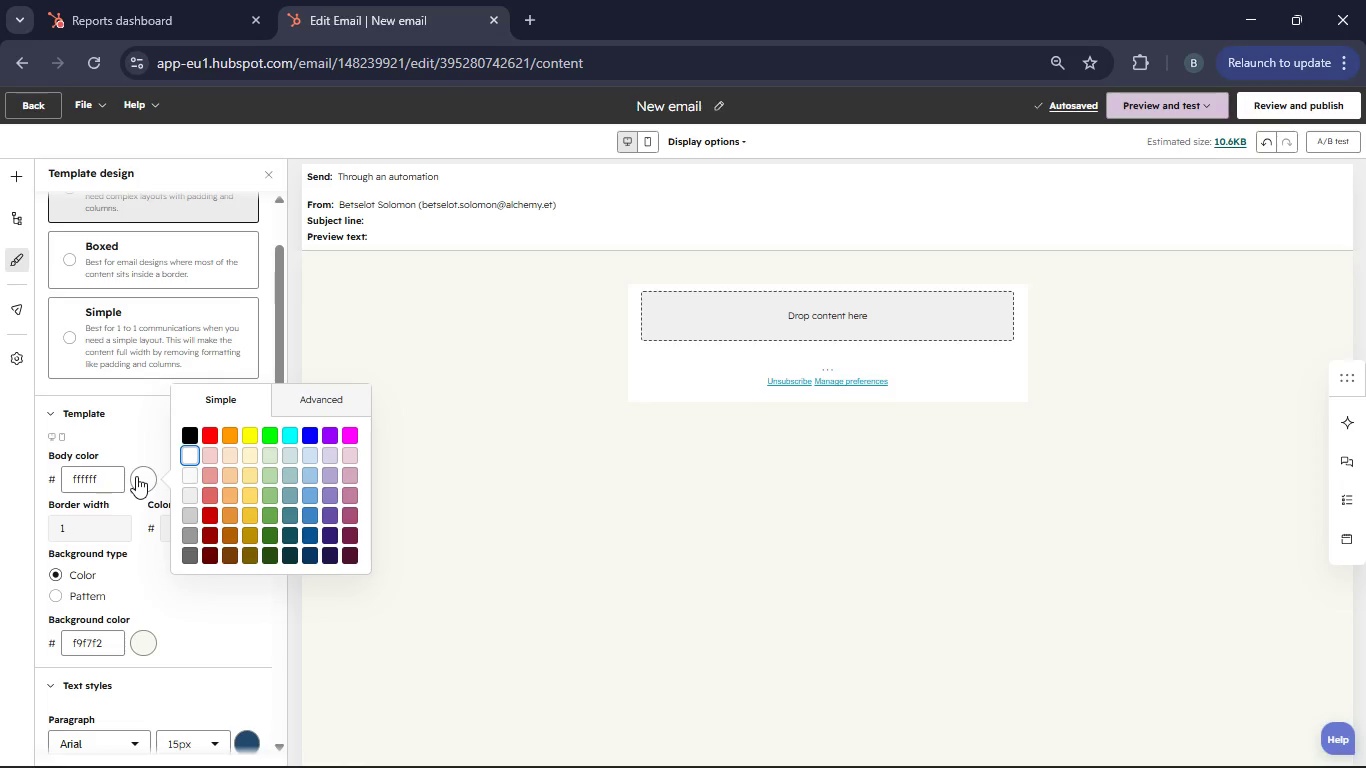 
key(Backspace)
 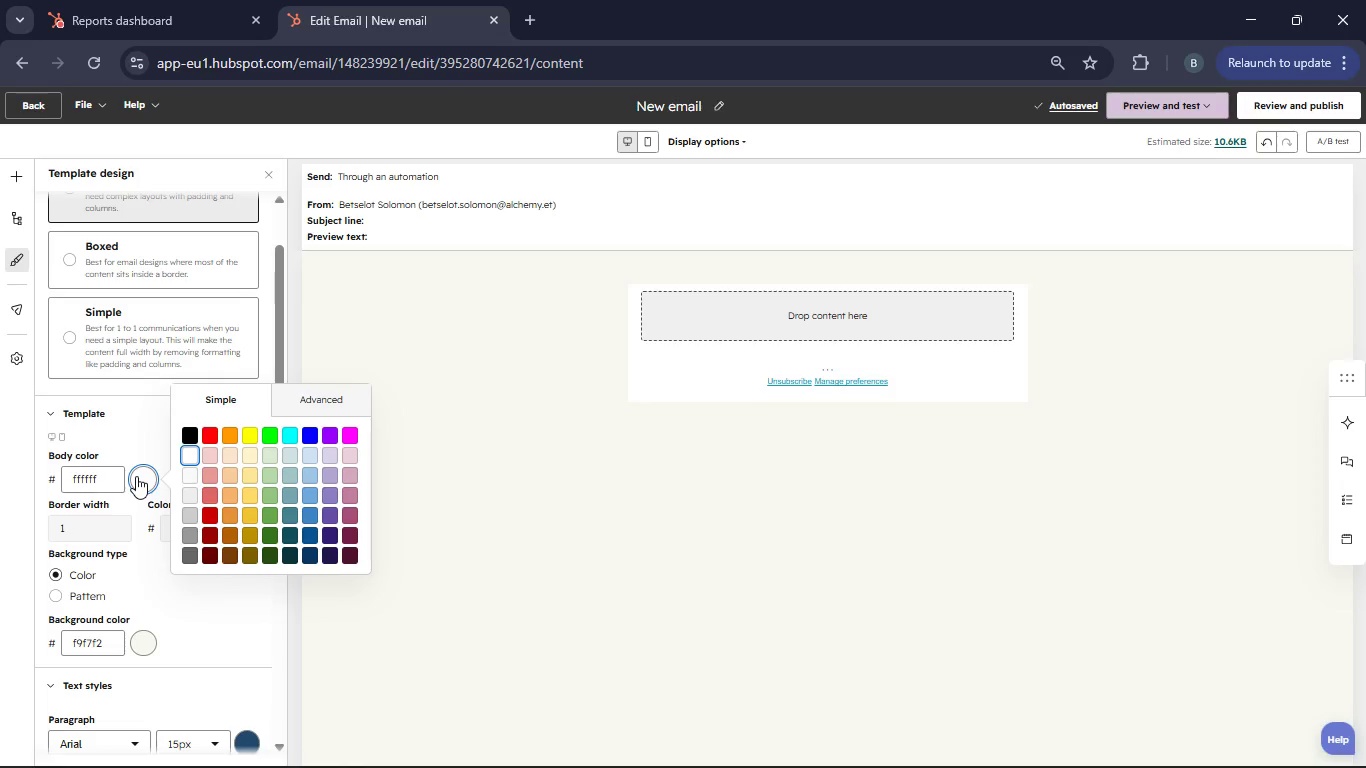 
key(Backspace)
 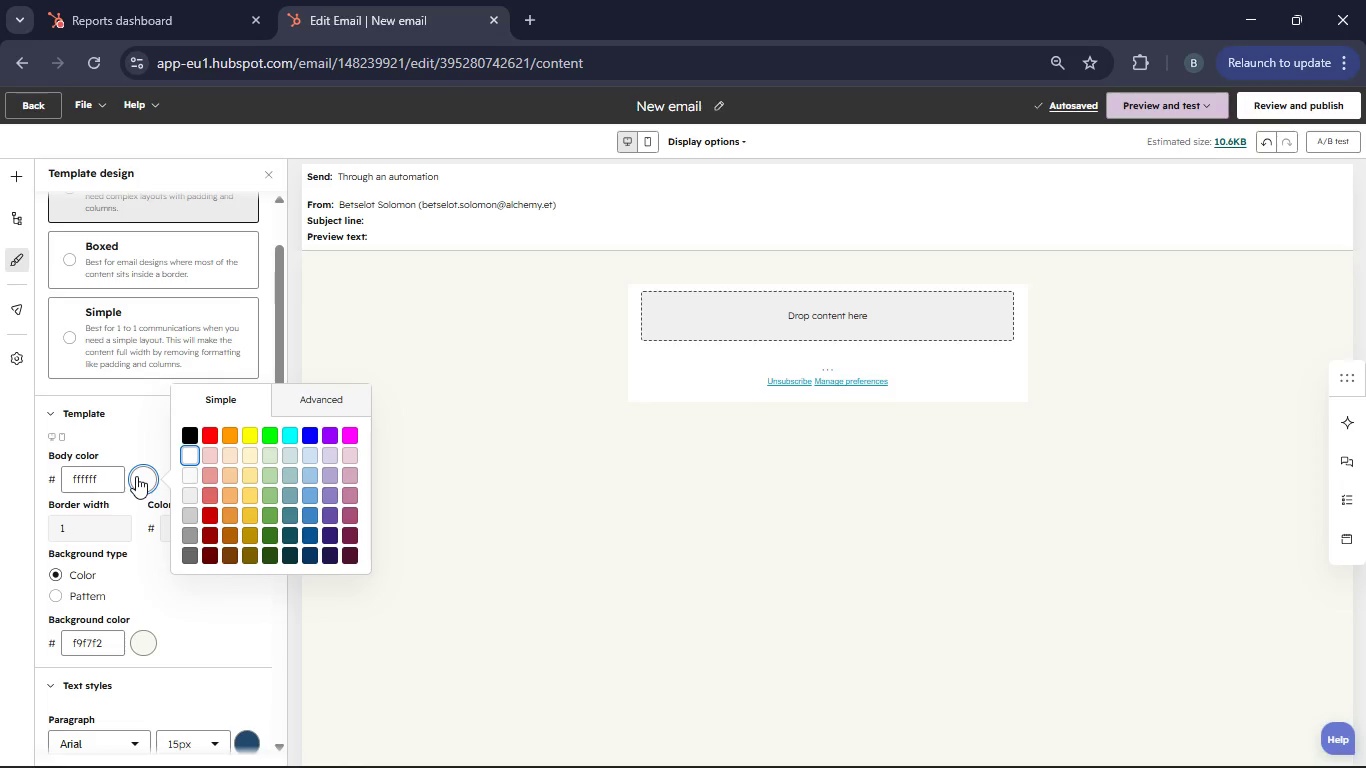 
key(Backspace)
 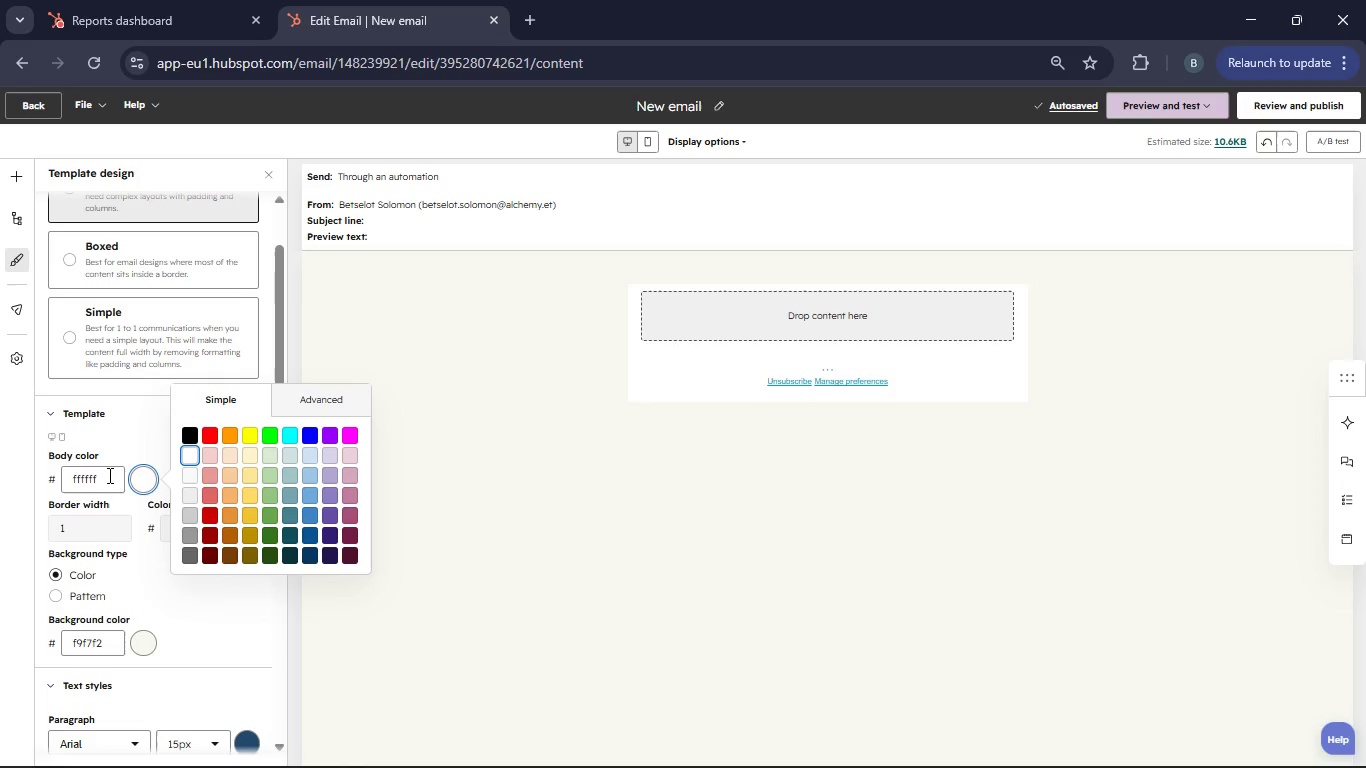 
left_click([103, 473])
 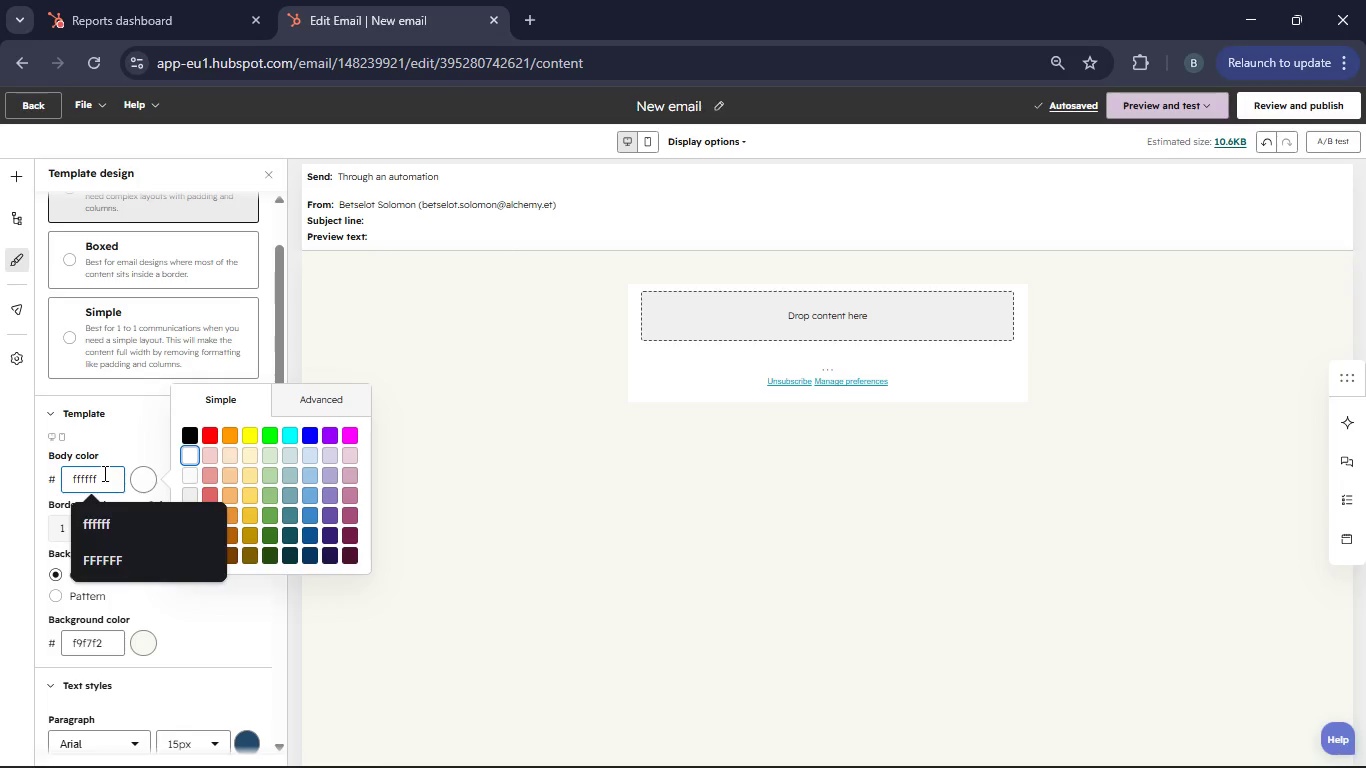 
key(Backspace)
key(Backspace)
key(Backspace)
key(Backspace)
key(Backspace)
key(Backspace)
key(Backspace)
key(Backspace)
type(F9F7F2)
 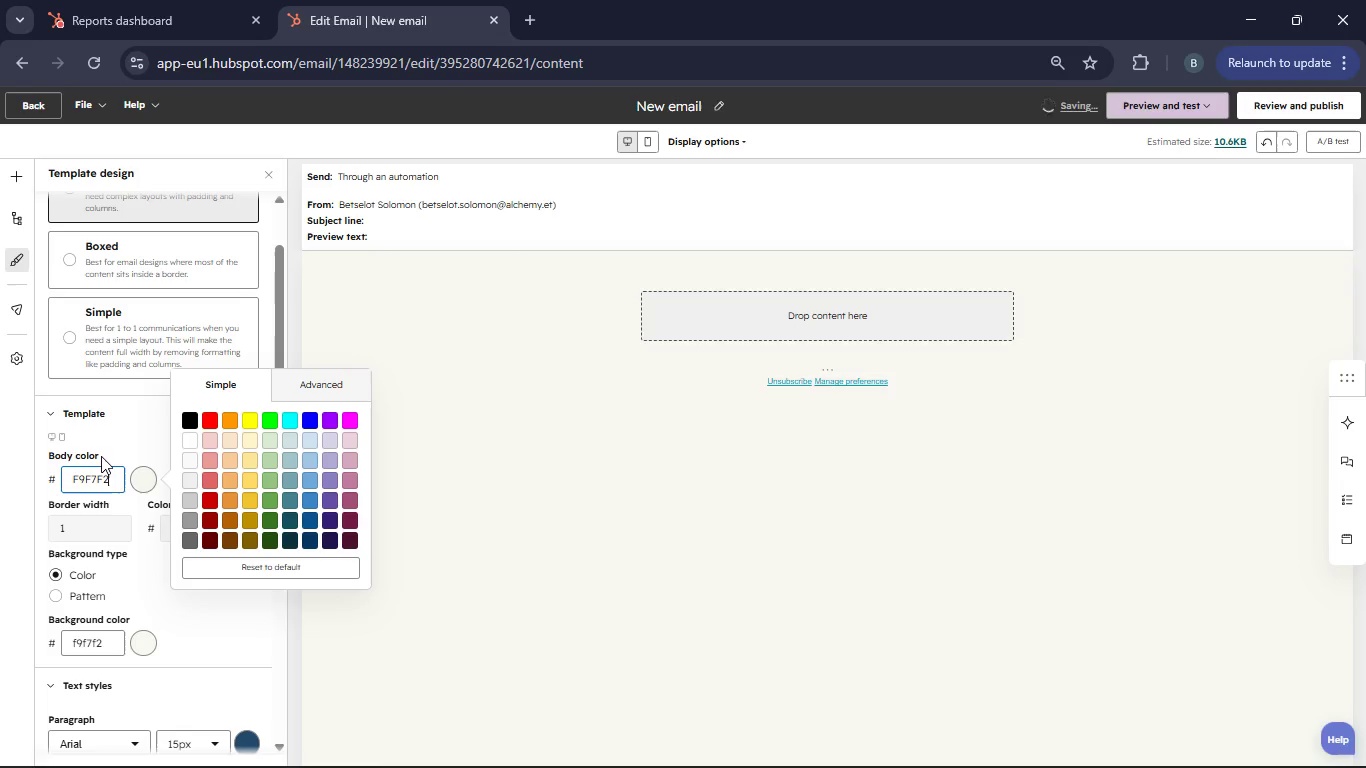 
wait(8.56)
 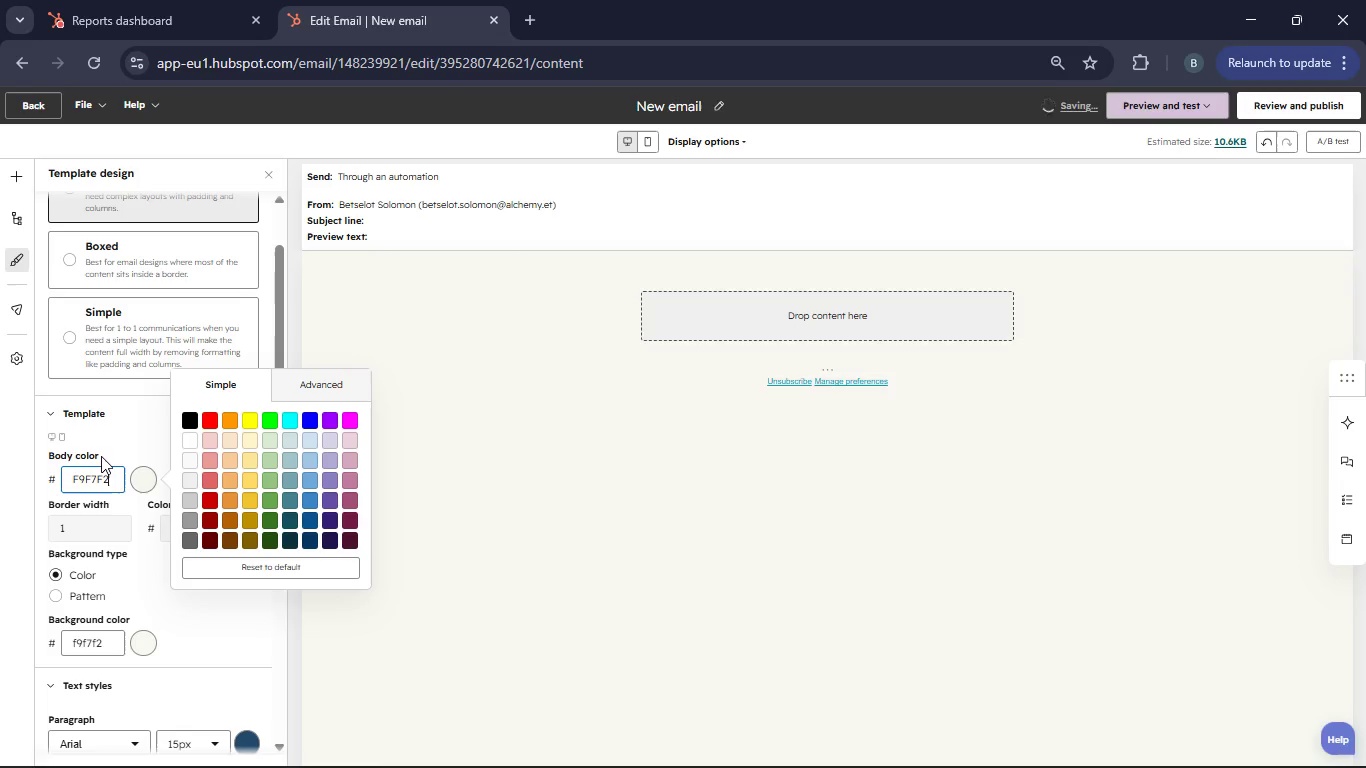 
left_click([190, 590])
 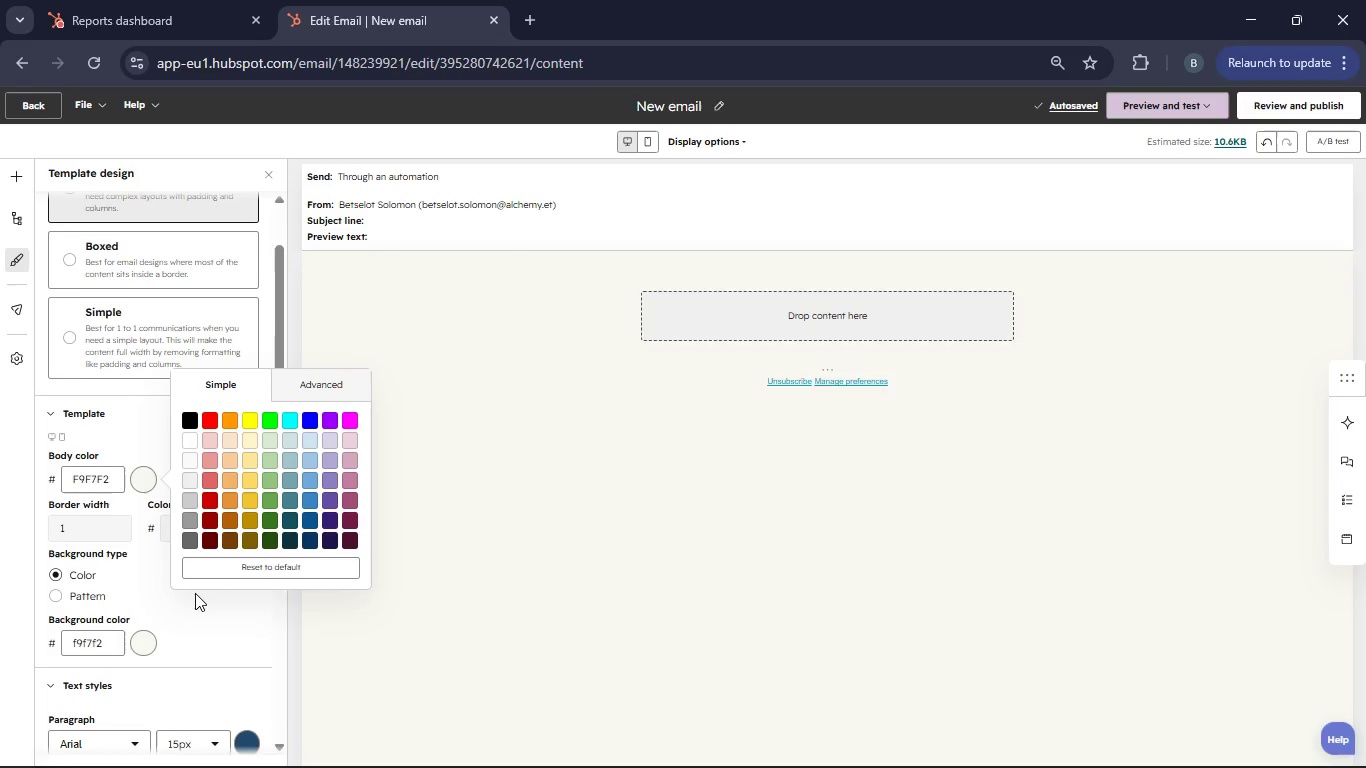 
scroll: coordinate [205, 592], scroll_direction: down, amount: 2.0
 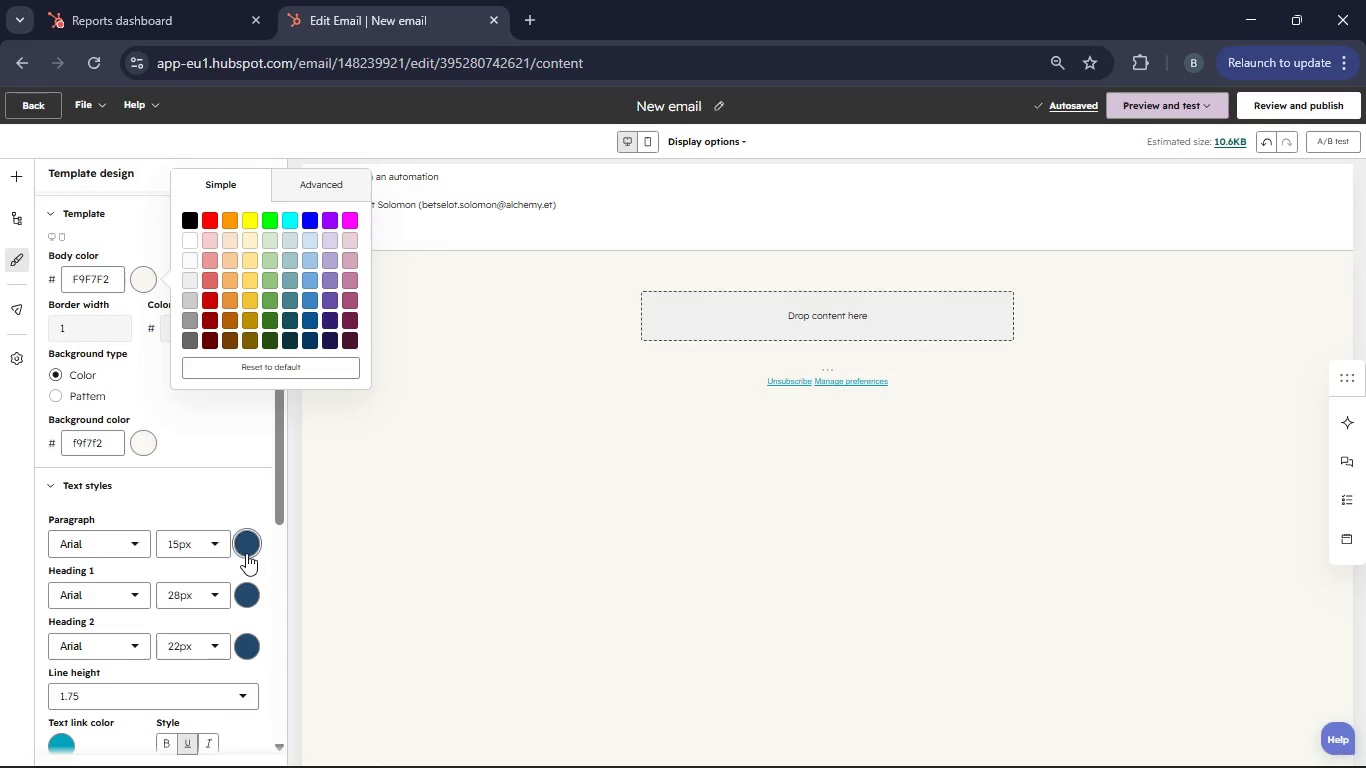 
left_click([247, 553])
 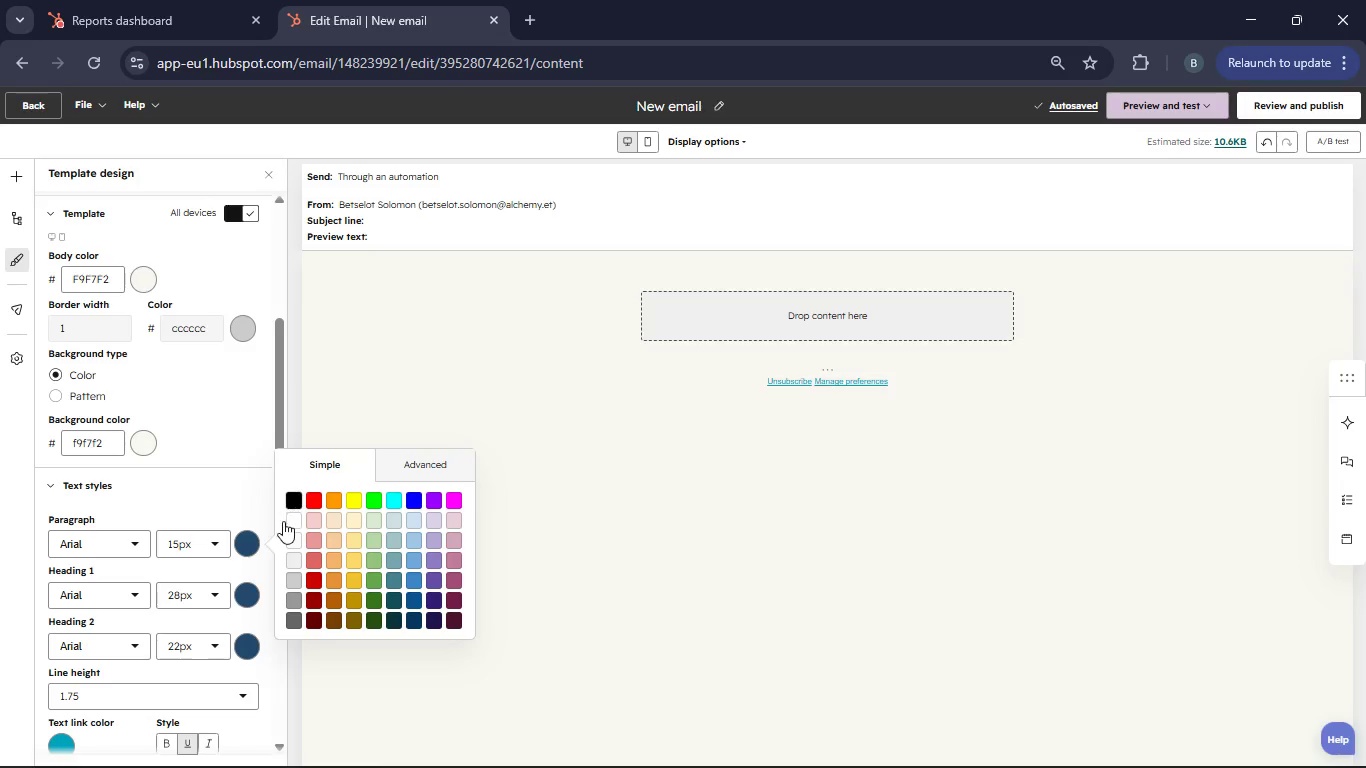 
wait(5.17)
 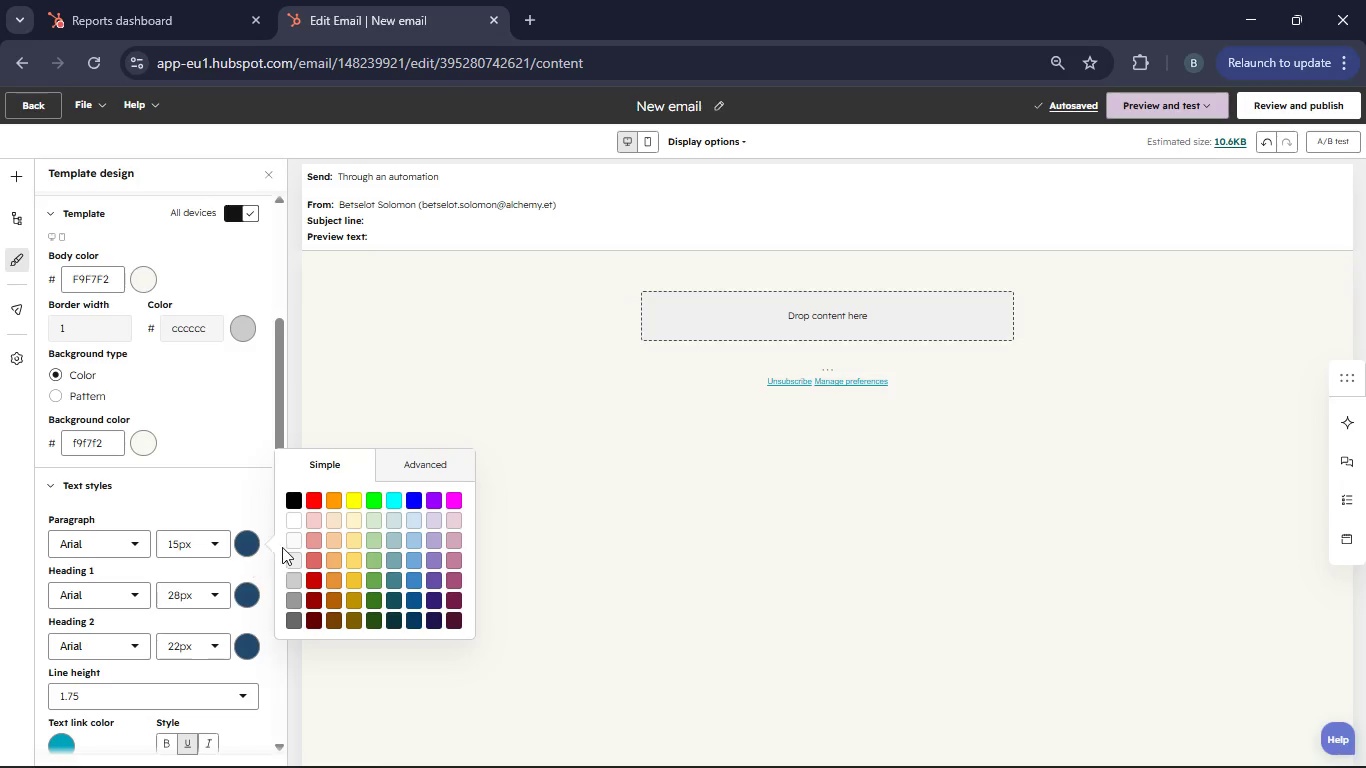 
left_click([406, 475])
 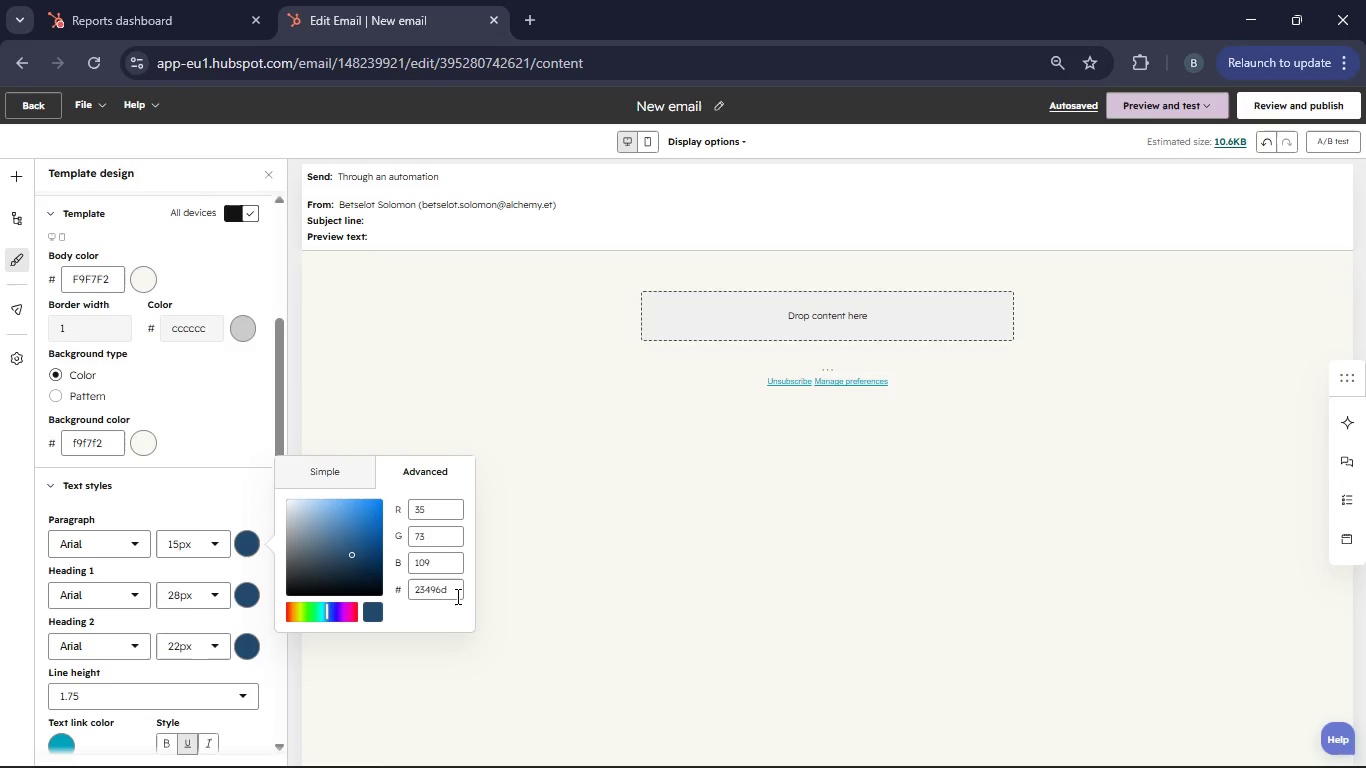 
left_click([456, 596])
 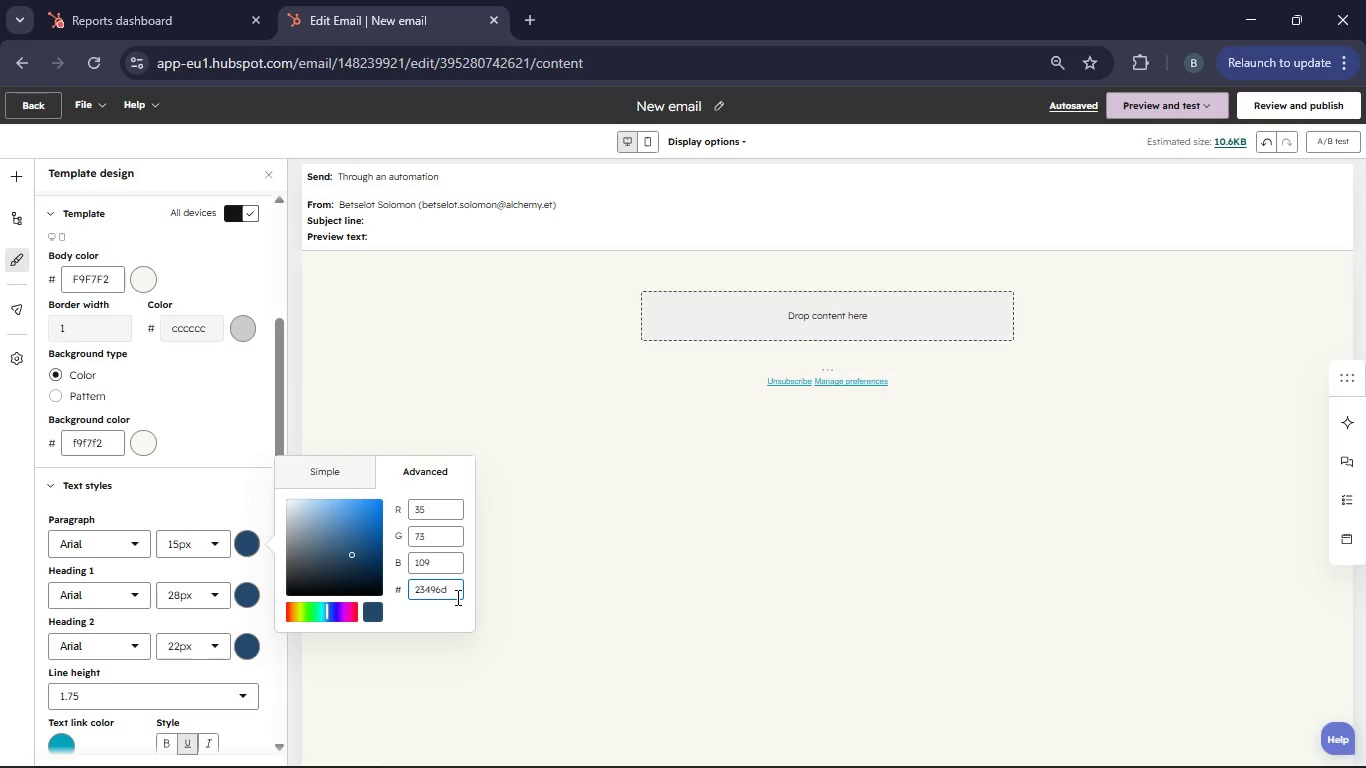 
key(Backspace)
key(Backspace)
key(Backspace)
key(Backspace)
key(Backspace)
key(Backspace)
type(1A1A1A)
 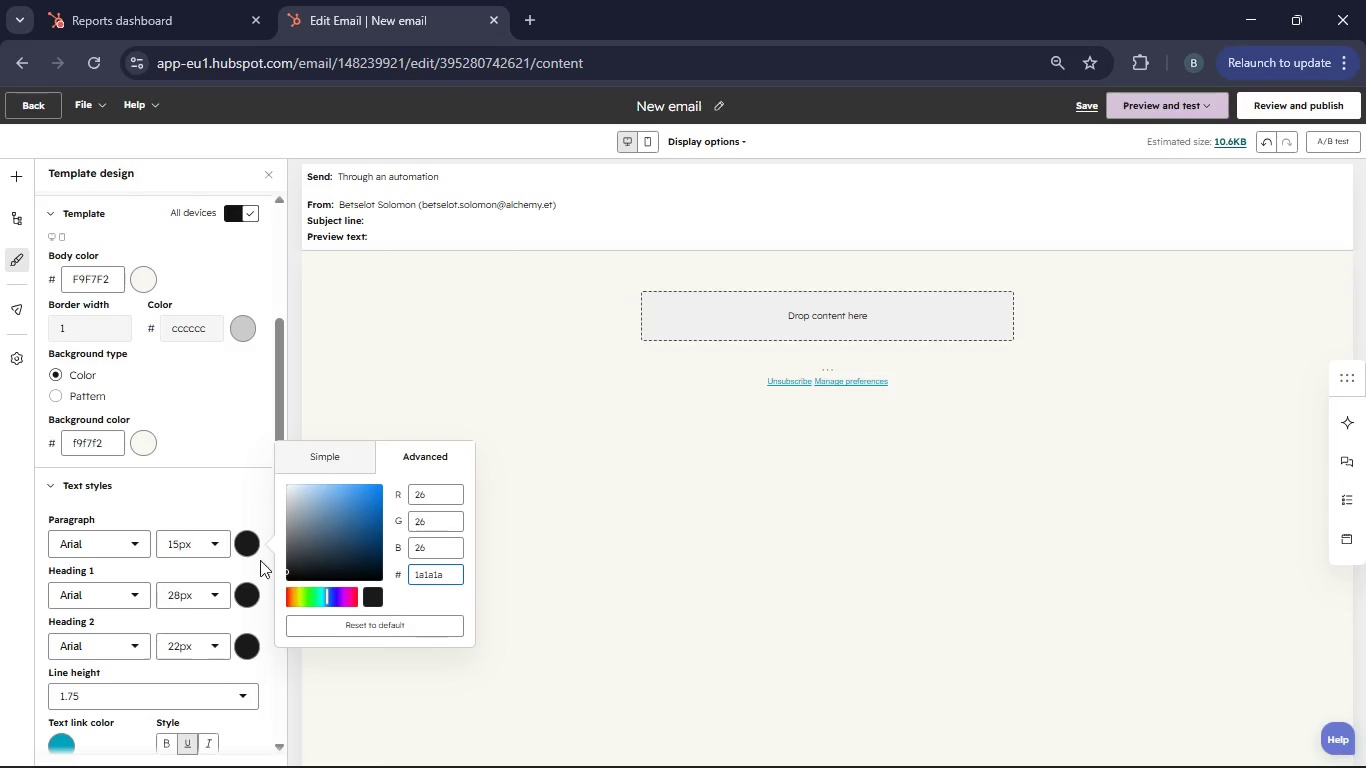 
left_click([230, 501])
 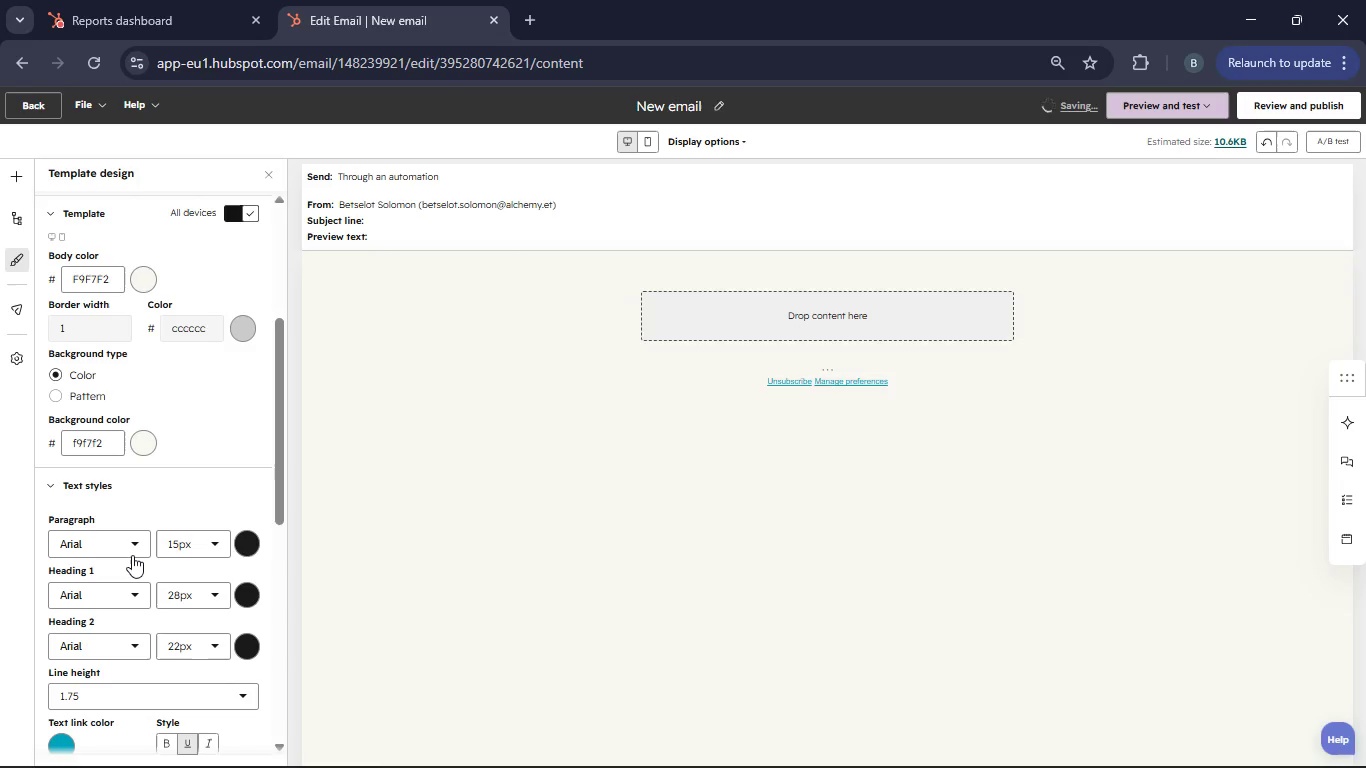 
left_click([132, 555])
 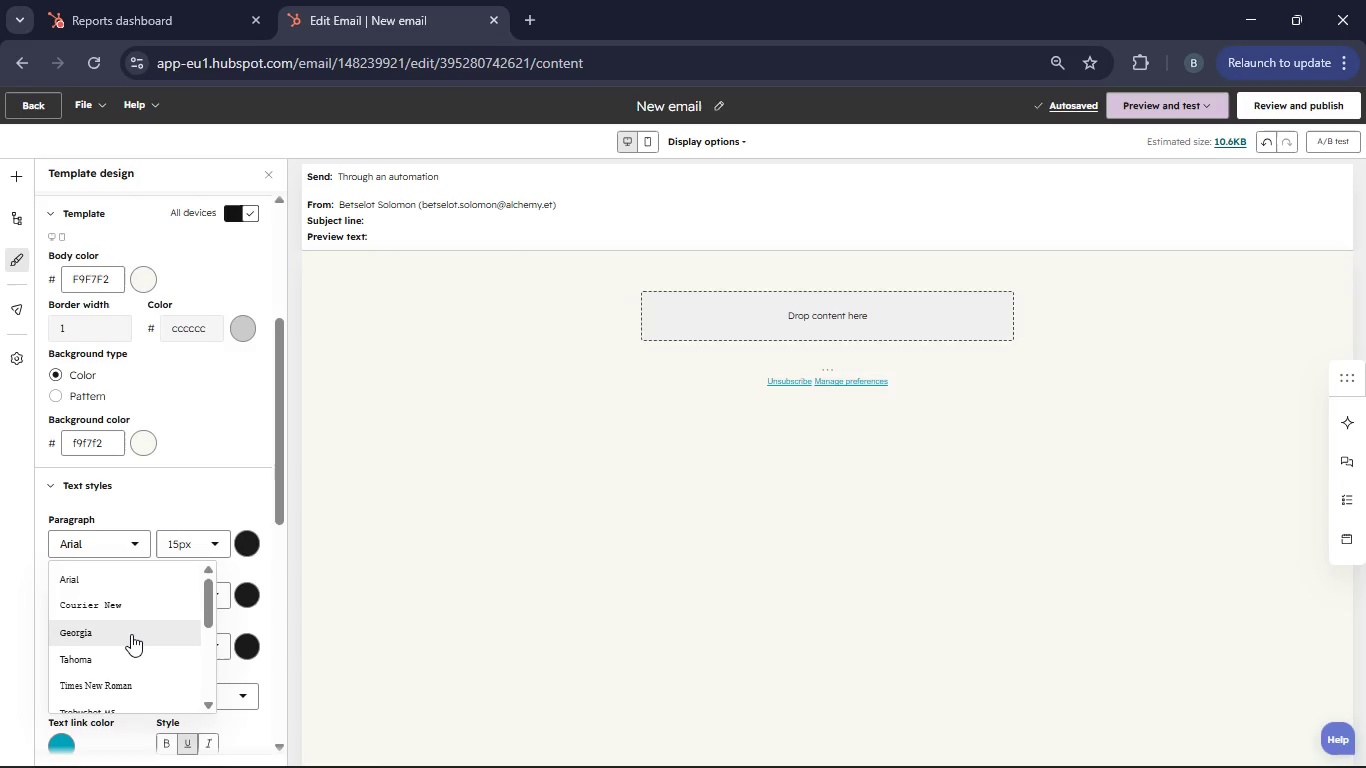 
scroll: coordinate [131, 635], scroll_direction: down, amount: 2.0
 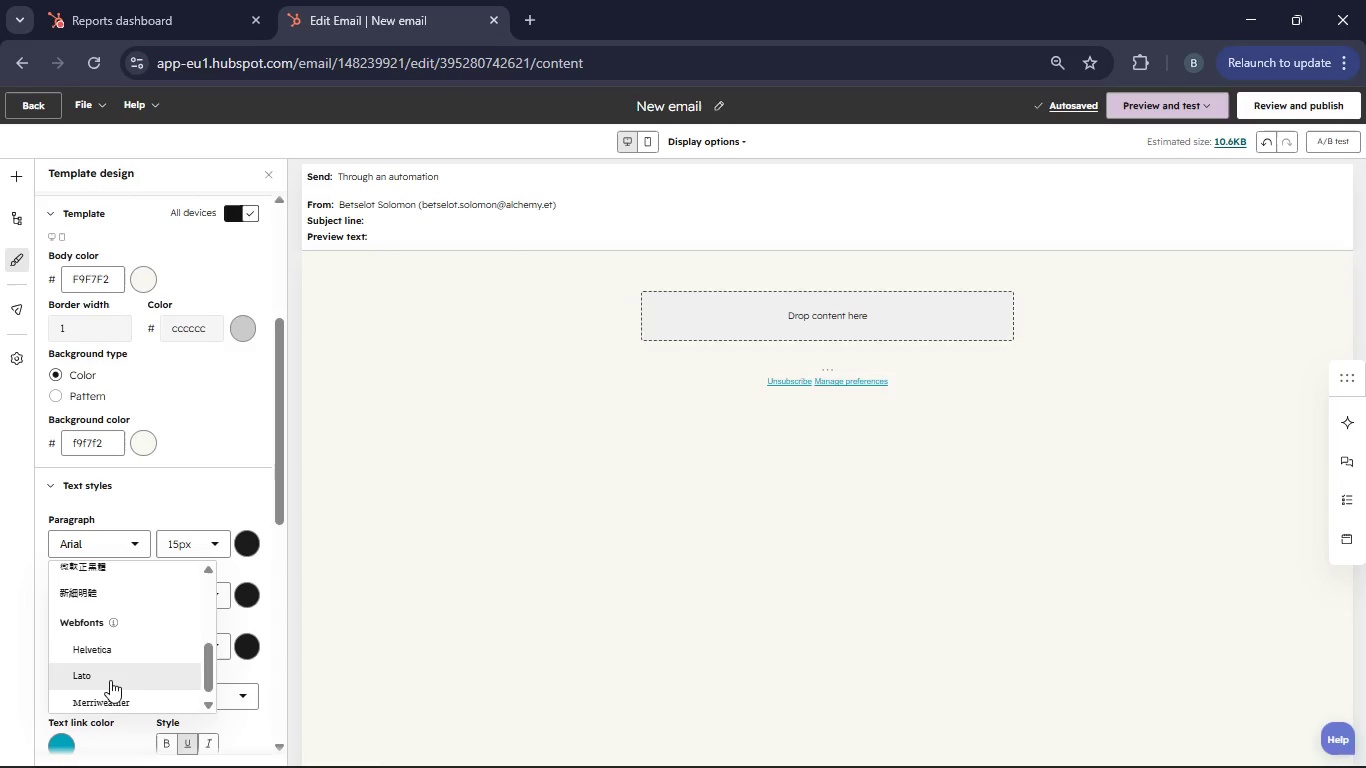 
left_click([110, 680])
 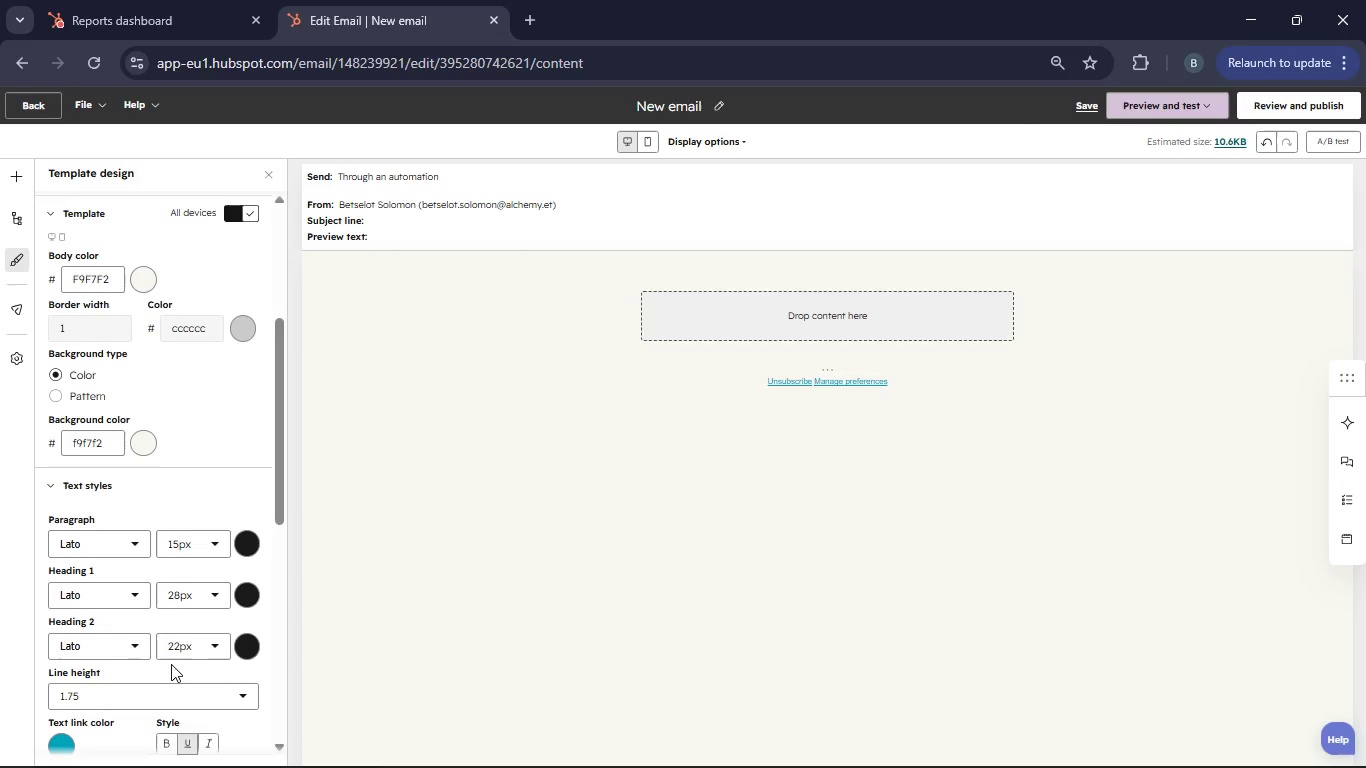 
scroll: coordinate [171, 663], scroll_direction: down, amount: 1.0
 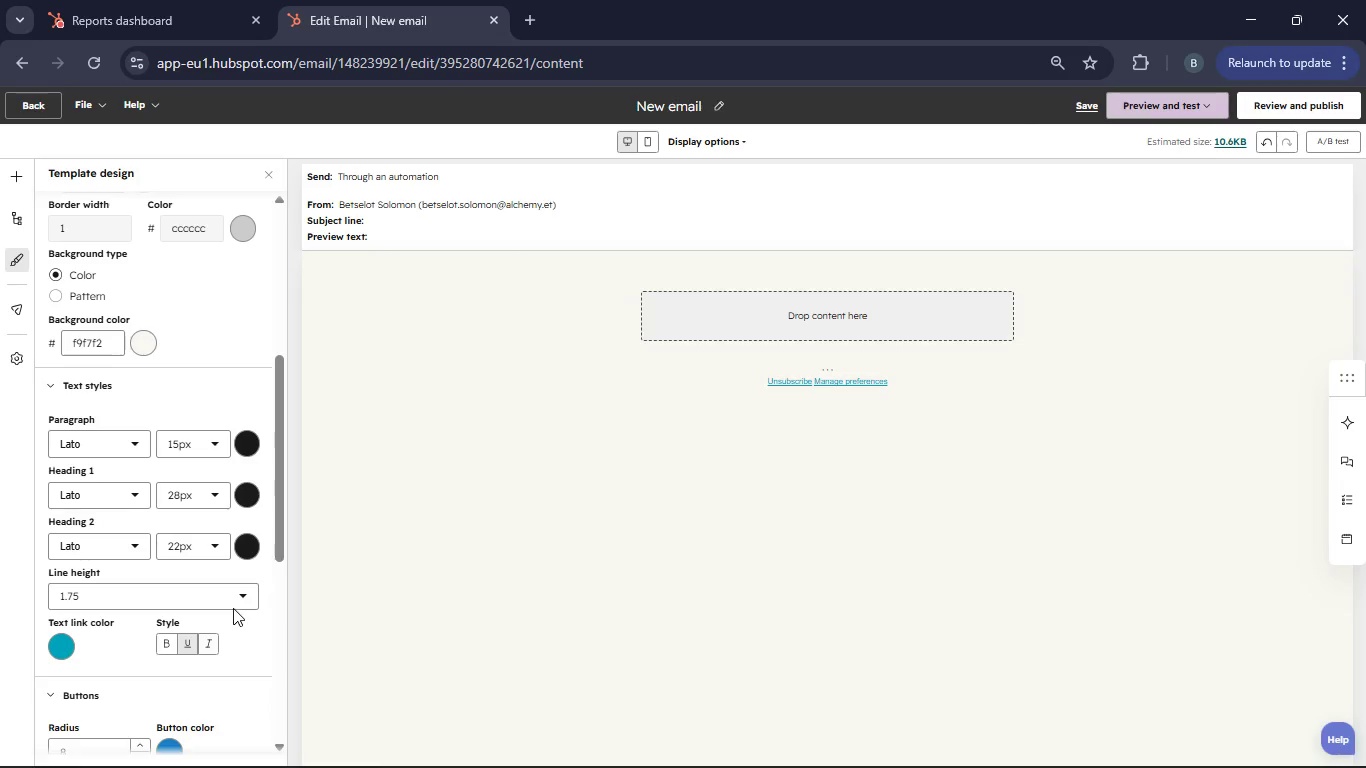 
left_click([248, 598])
 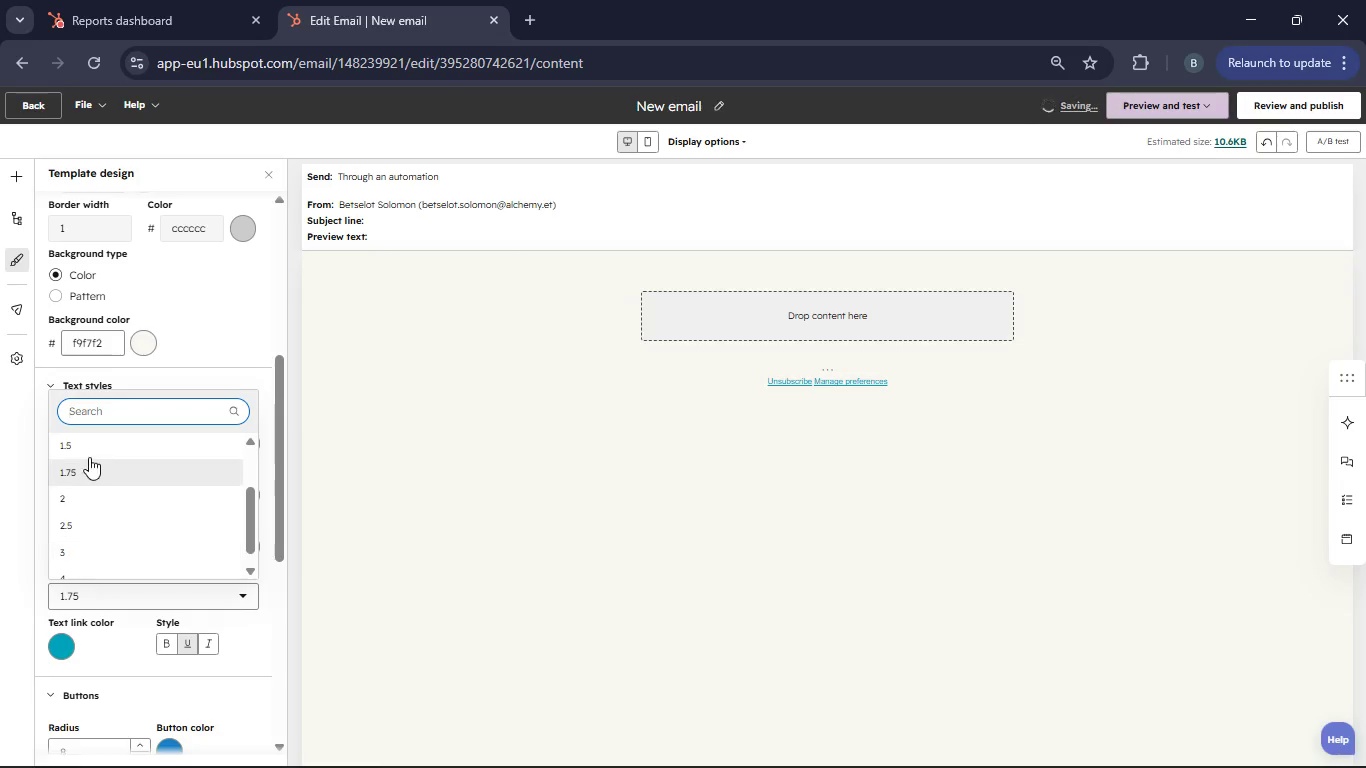 
left_click([90, 446])
 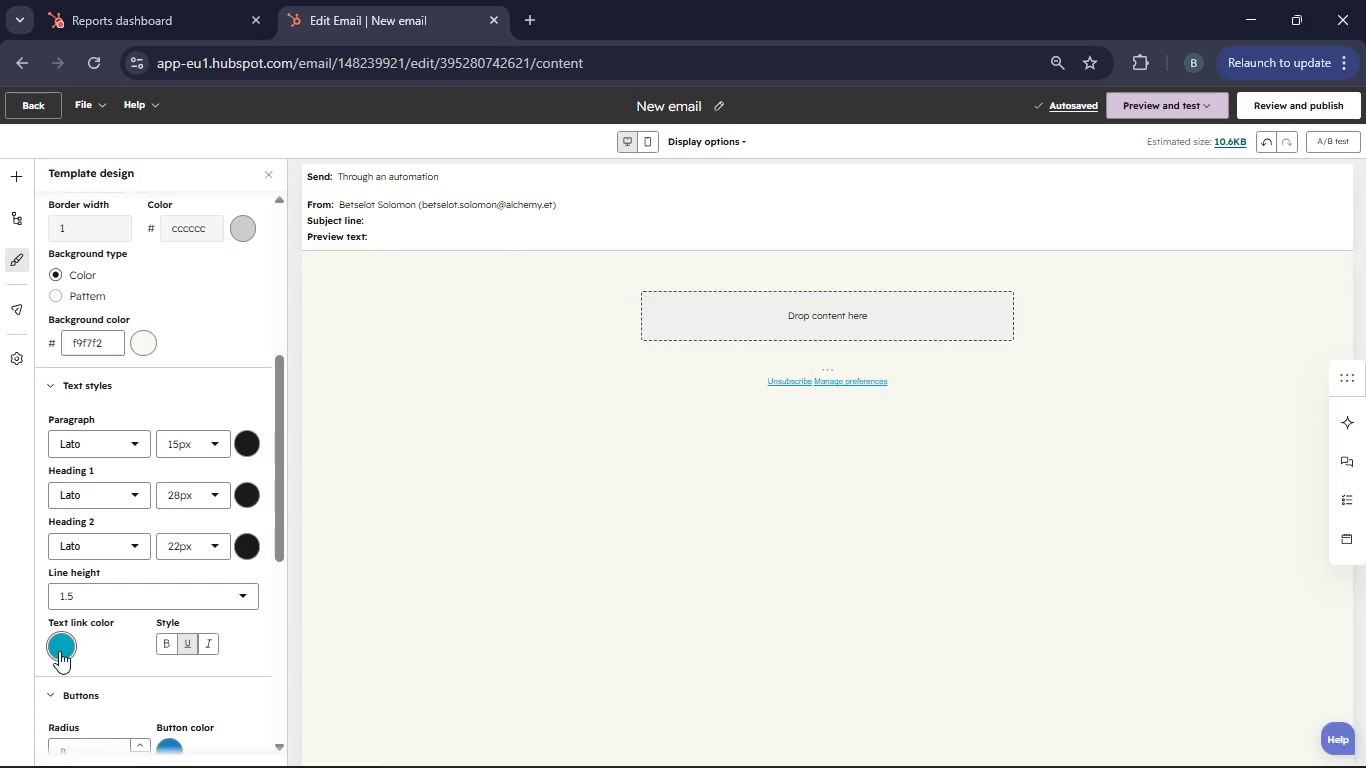 
wait(5.66)
 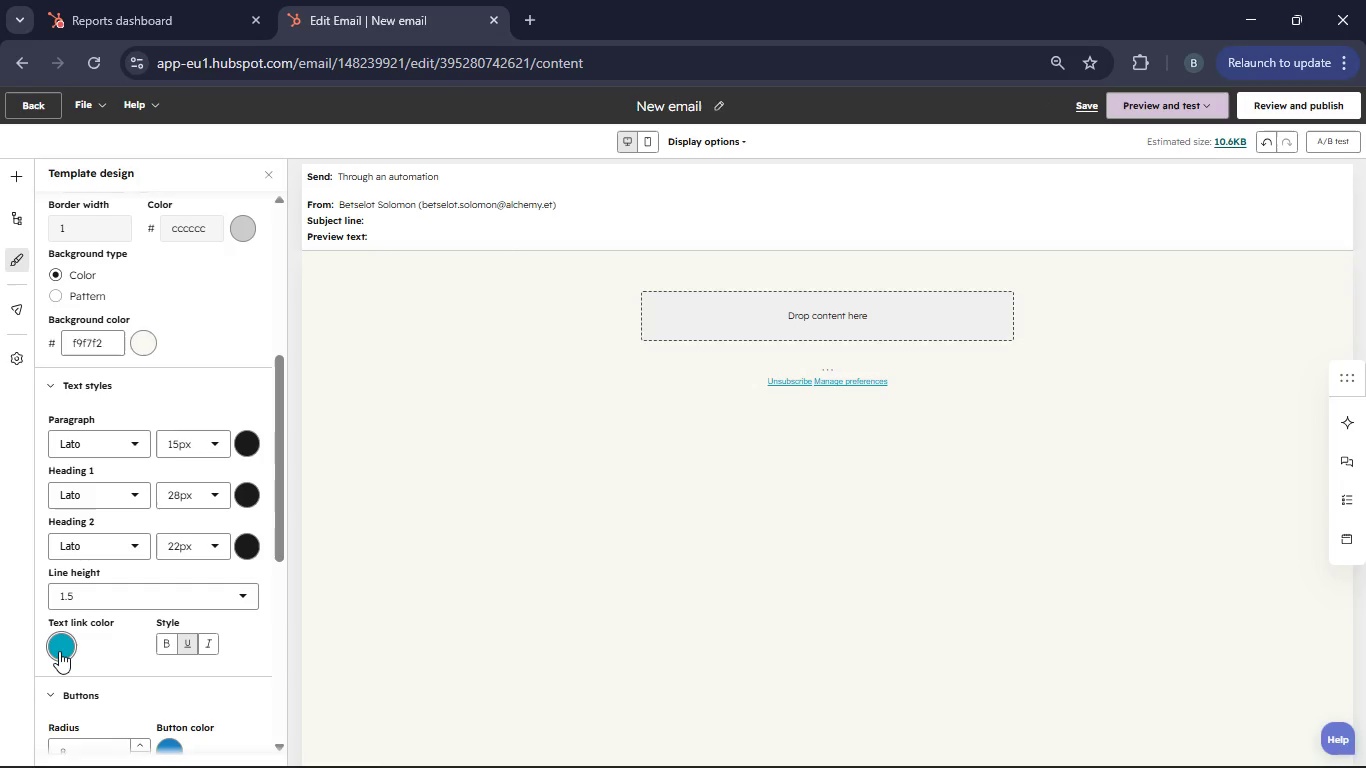 
left_click([59, 651])
 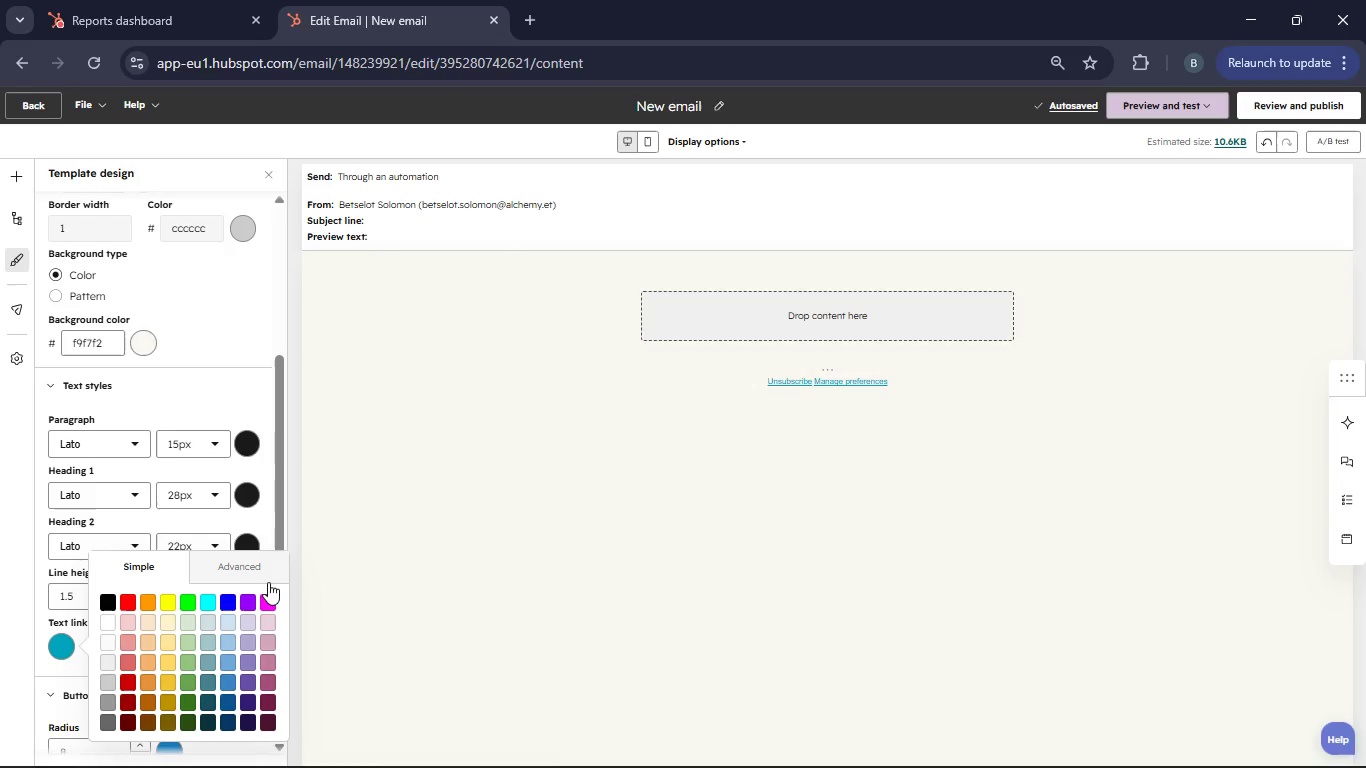 
left_click([259, 574])
 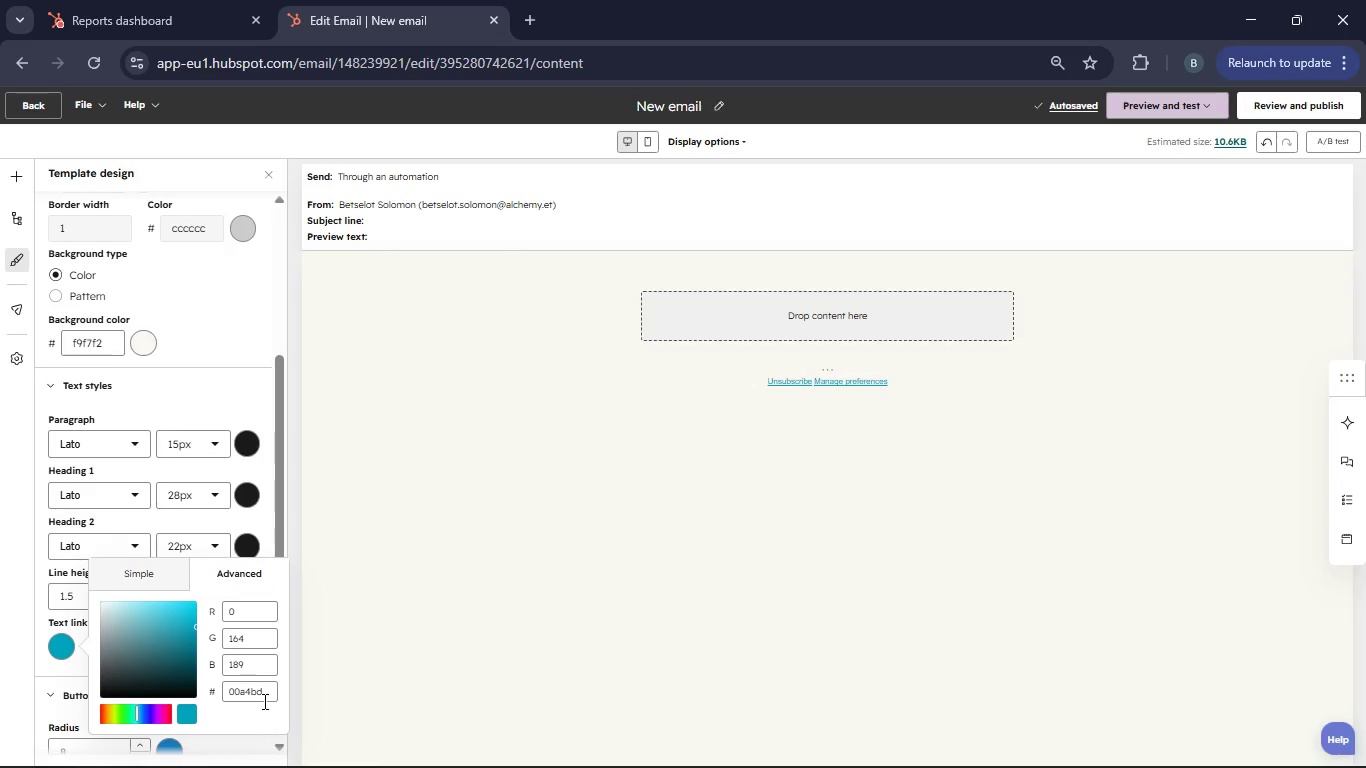 
left_click([264, 702])
 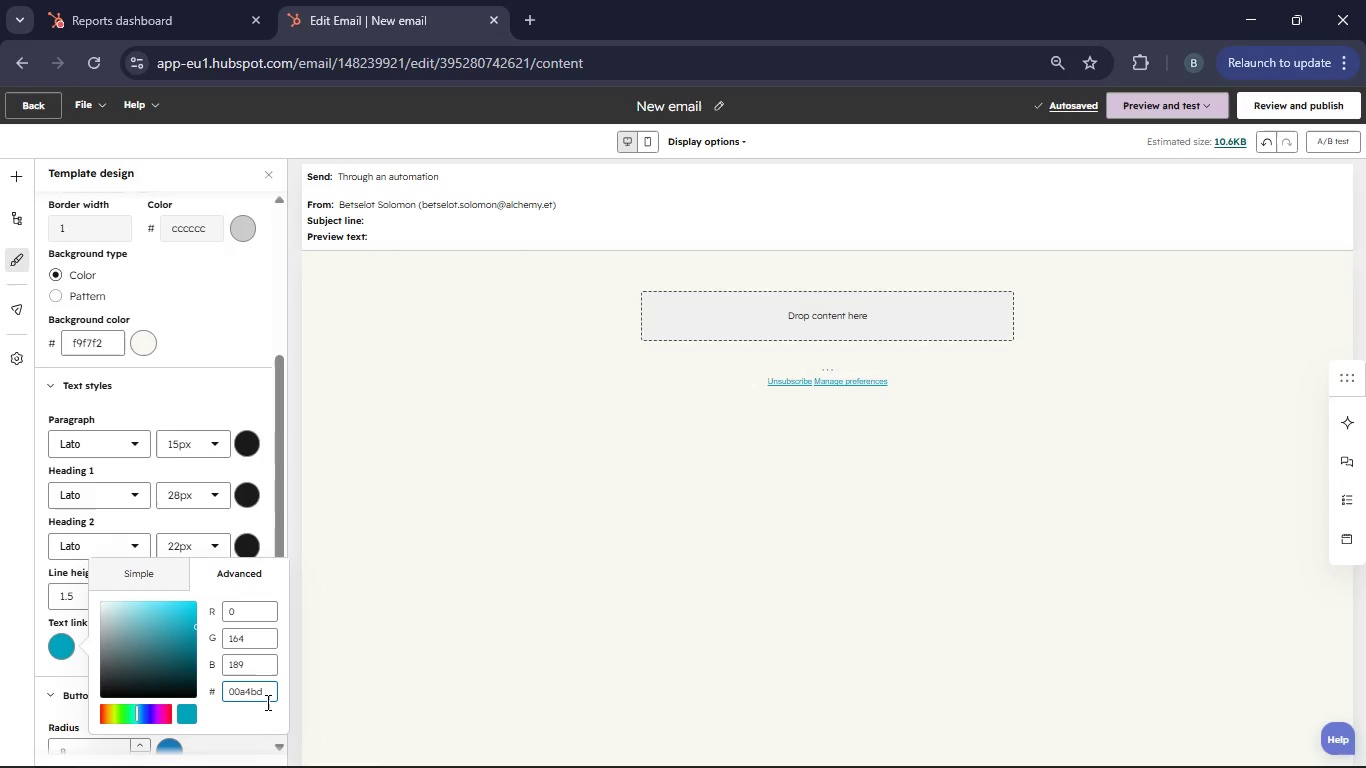 
key(Backspace)
key(Backspace)
key(Backspace)
key(Backspace)
key(Backspace)
key(Backspace)
key(Backspace)
key(Backspace)
key(Backspace)
type(B87)
 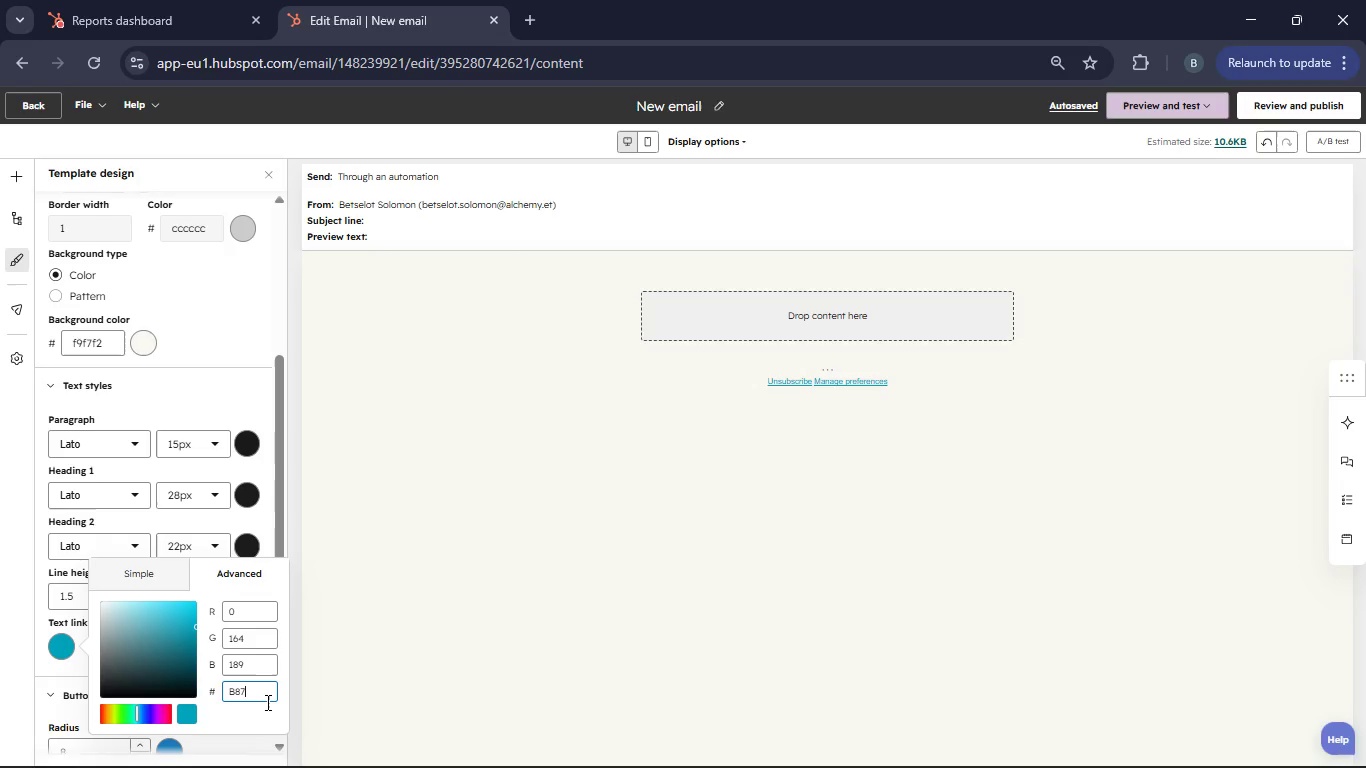 
wait(5.72)
 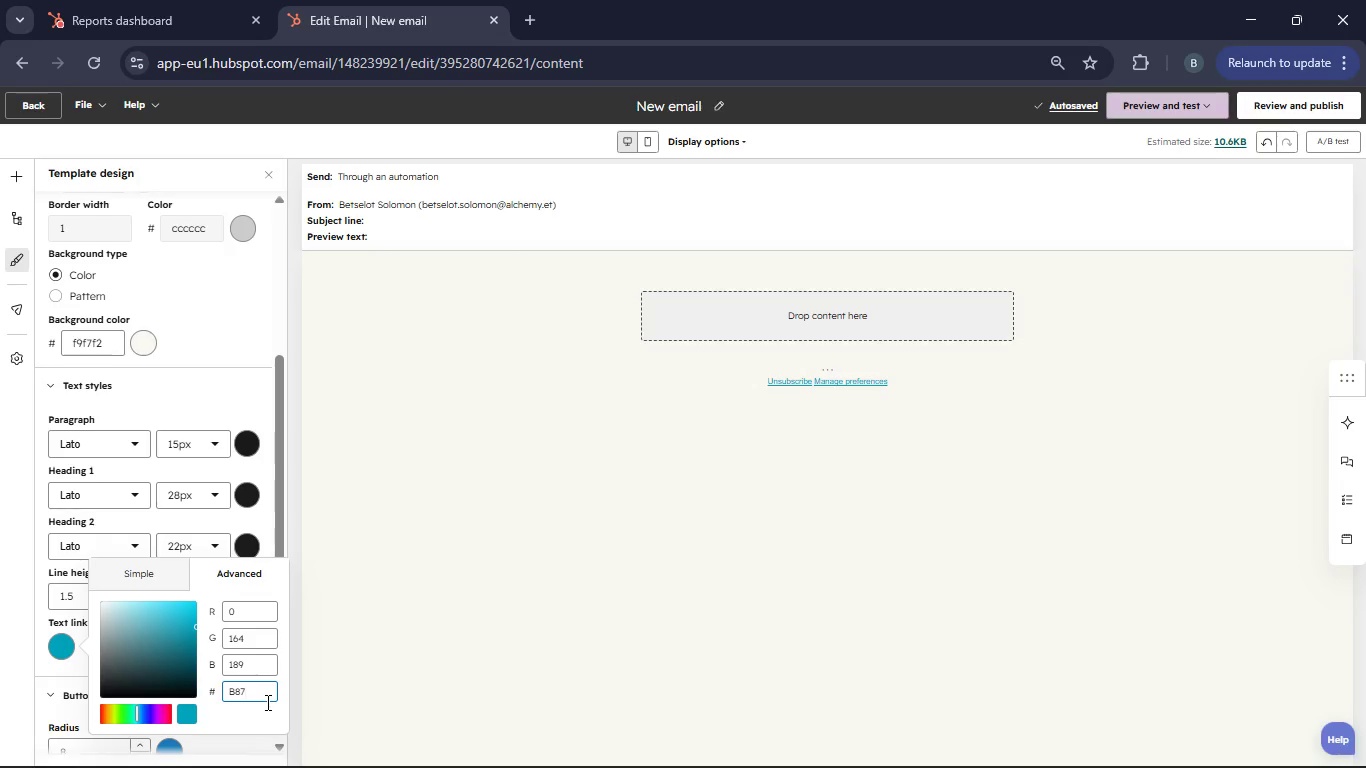 
key(F11)
 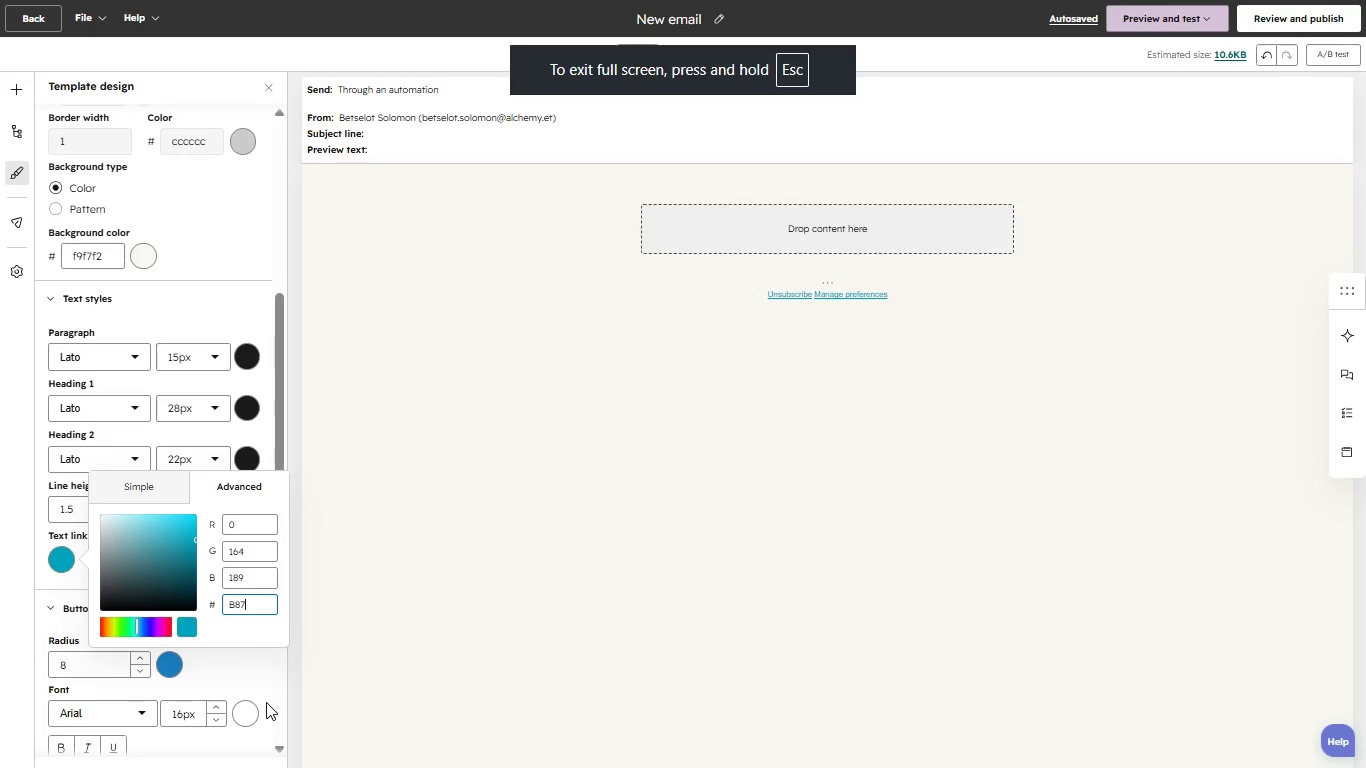 
key(Escape)
 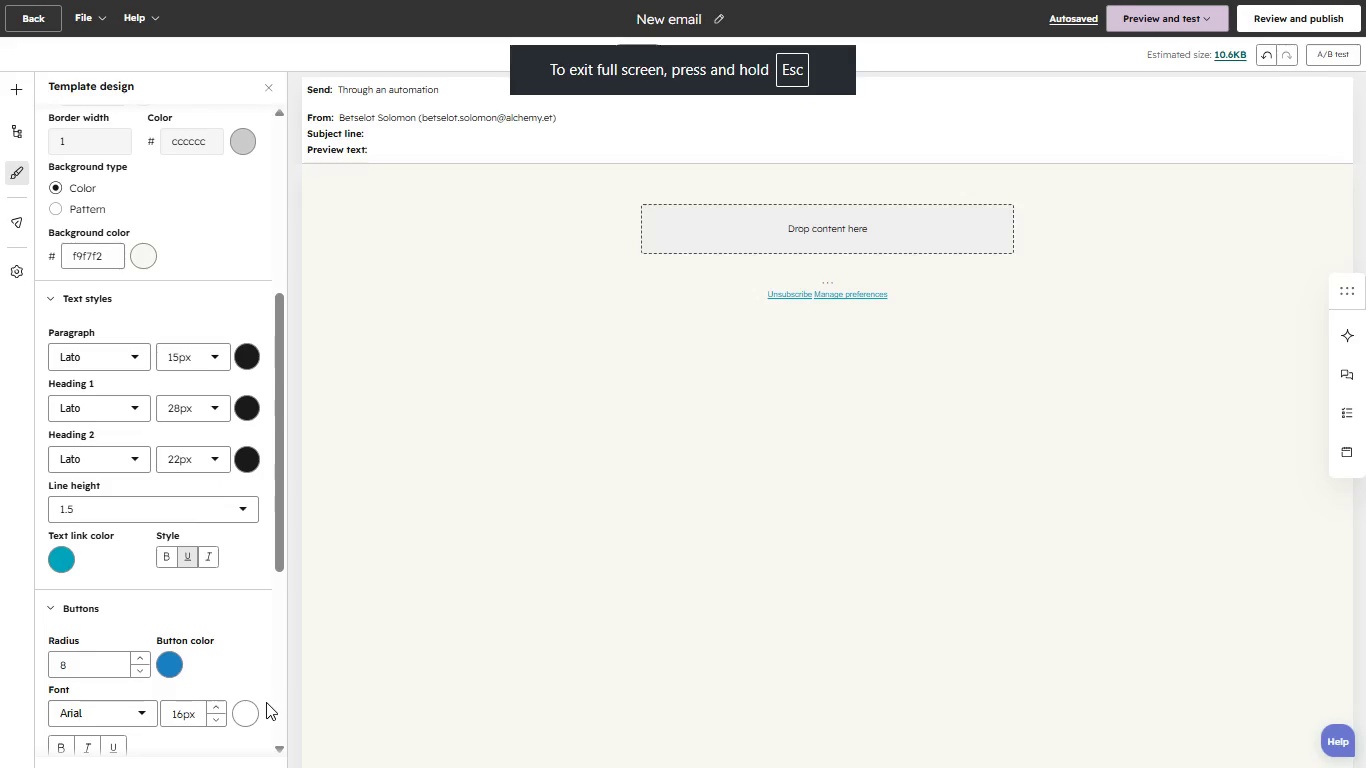 
key(Escape)
 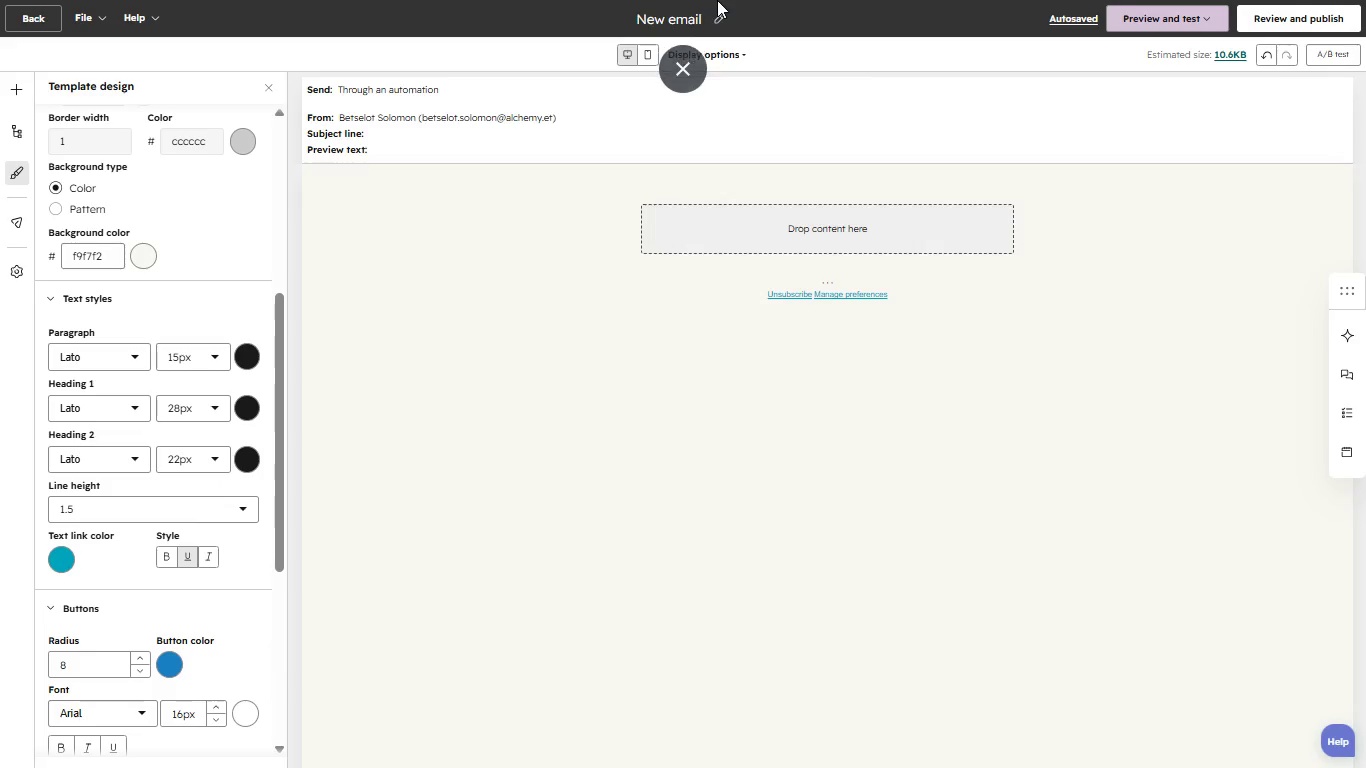 
left_click([682, 78])
 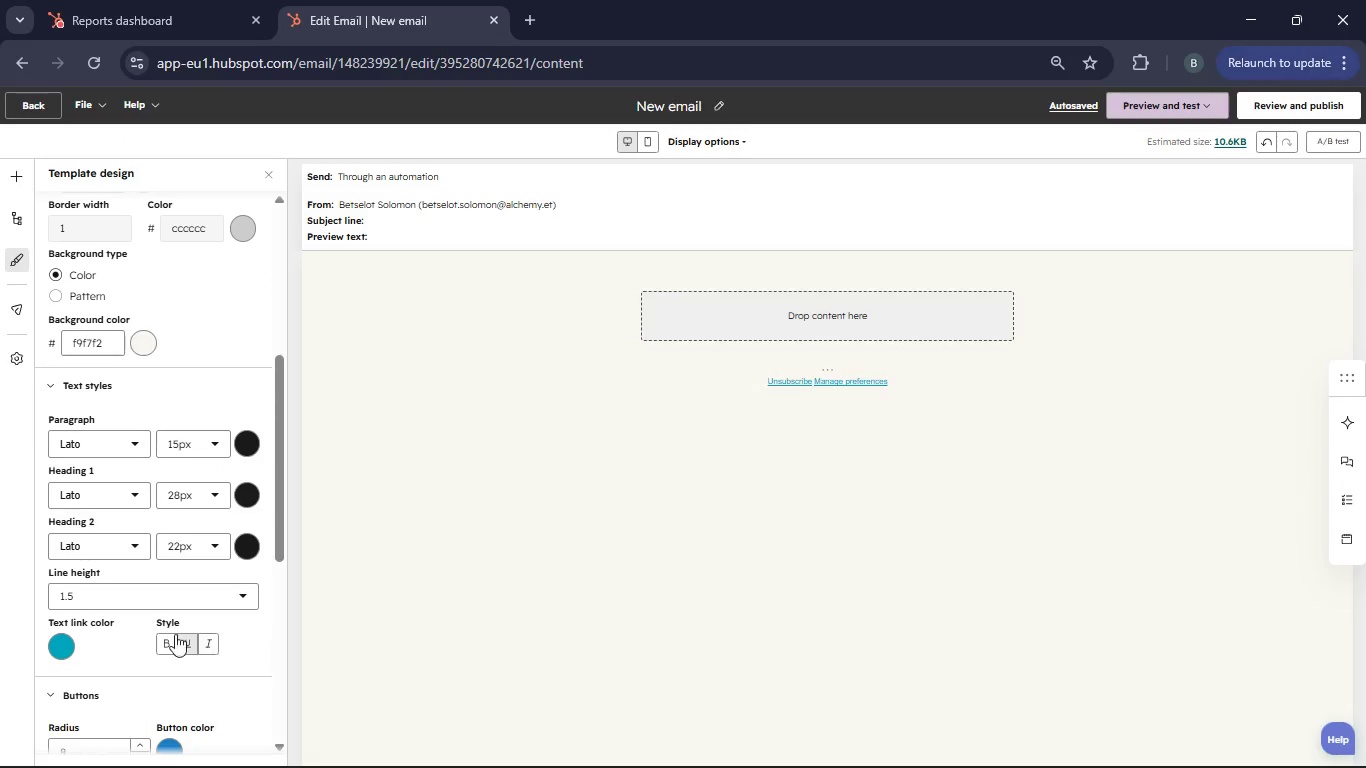 
left_click([54, 643])
 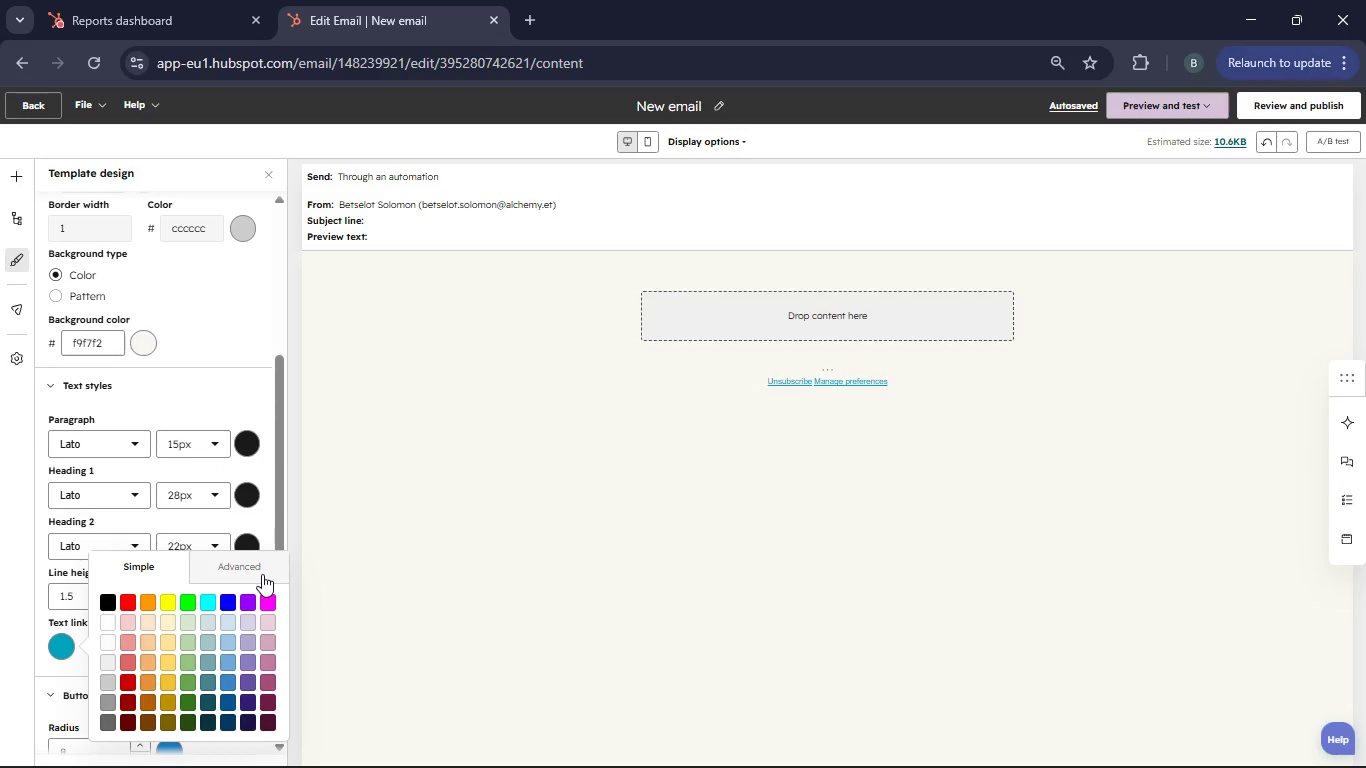 
left_click([262, 574])
 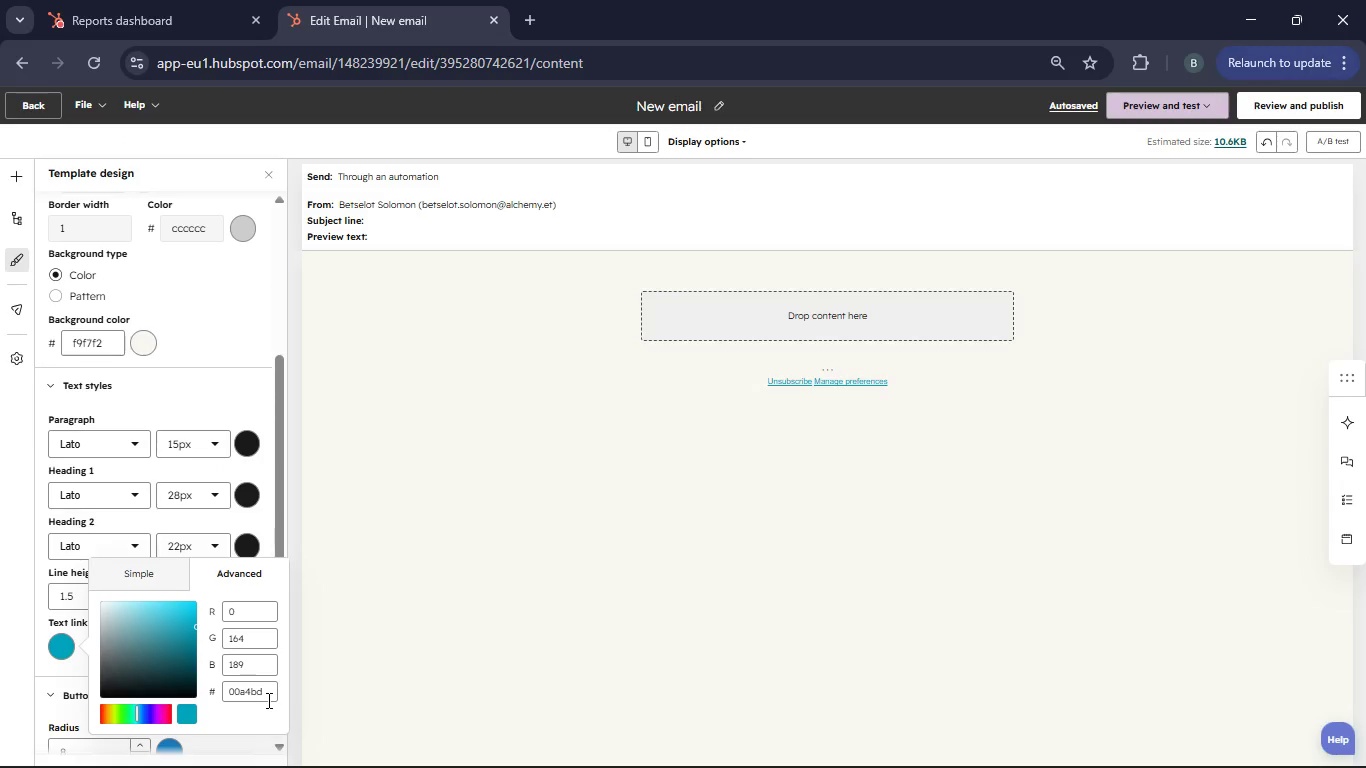 
left_click([267, 700])
 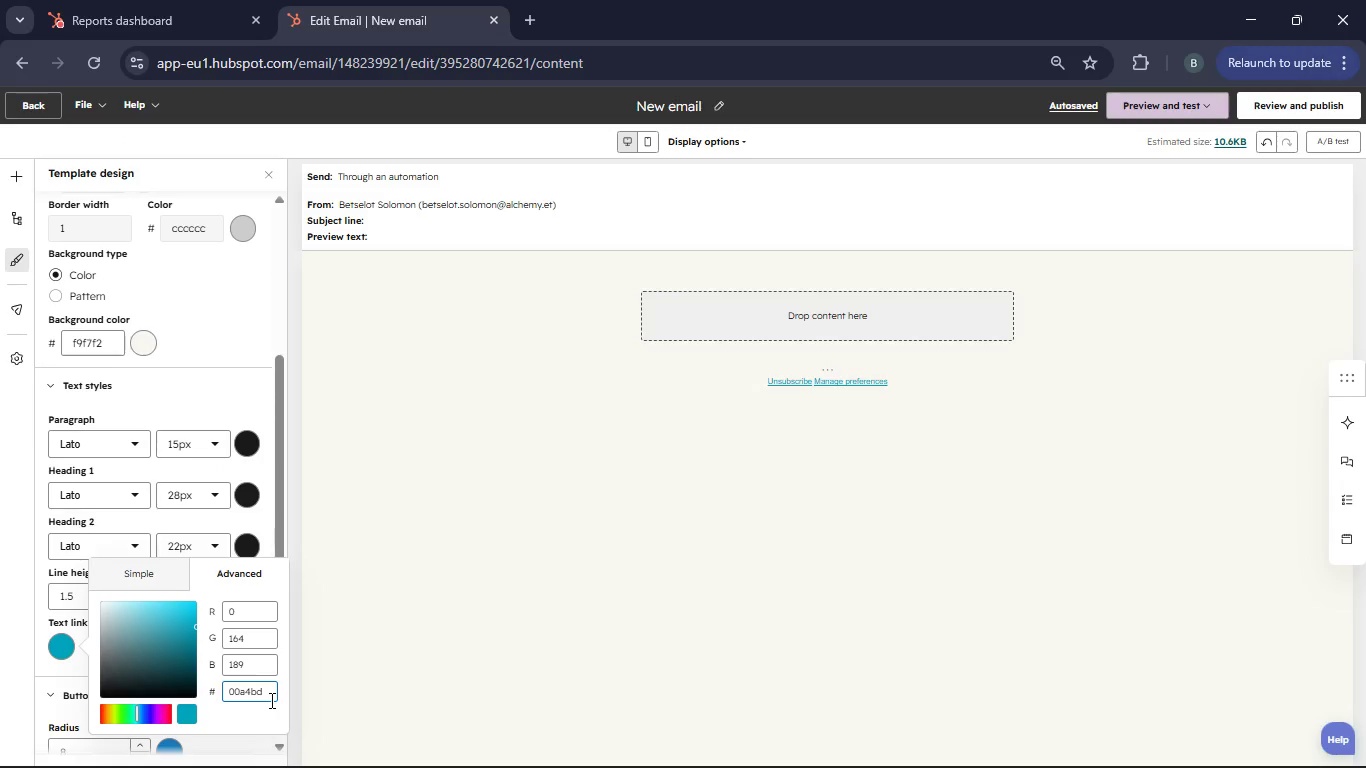 
hold_key(key=Backspace, duration=0.86)
 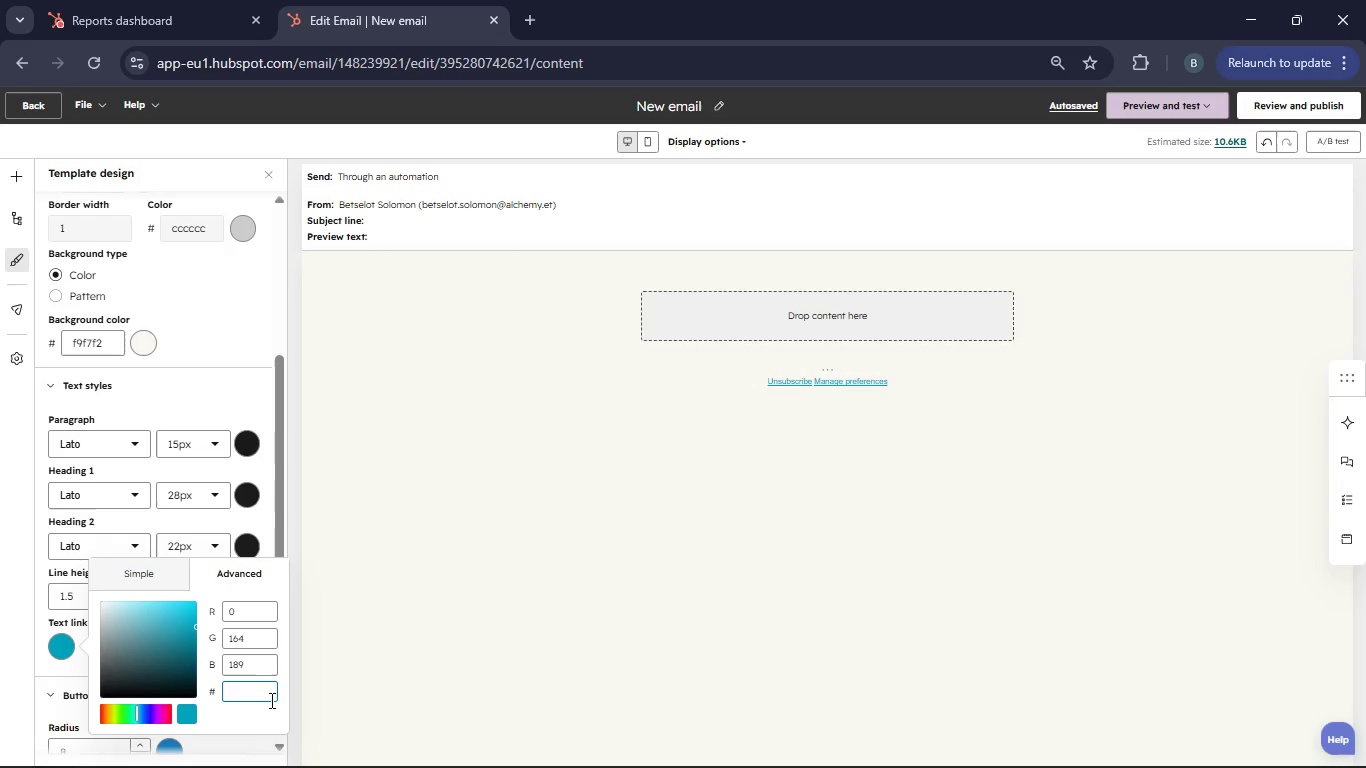 
key(Backspace)
type(B87333)
 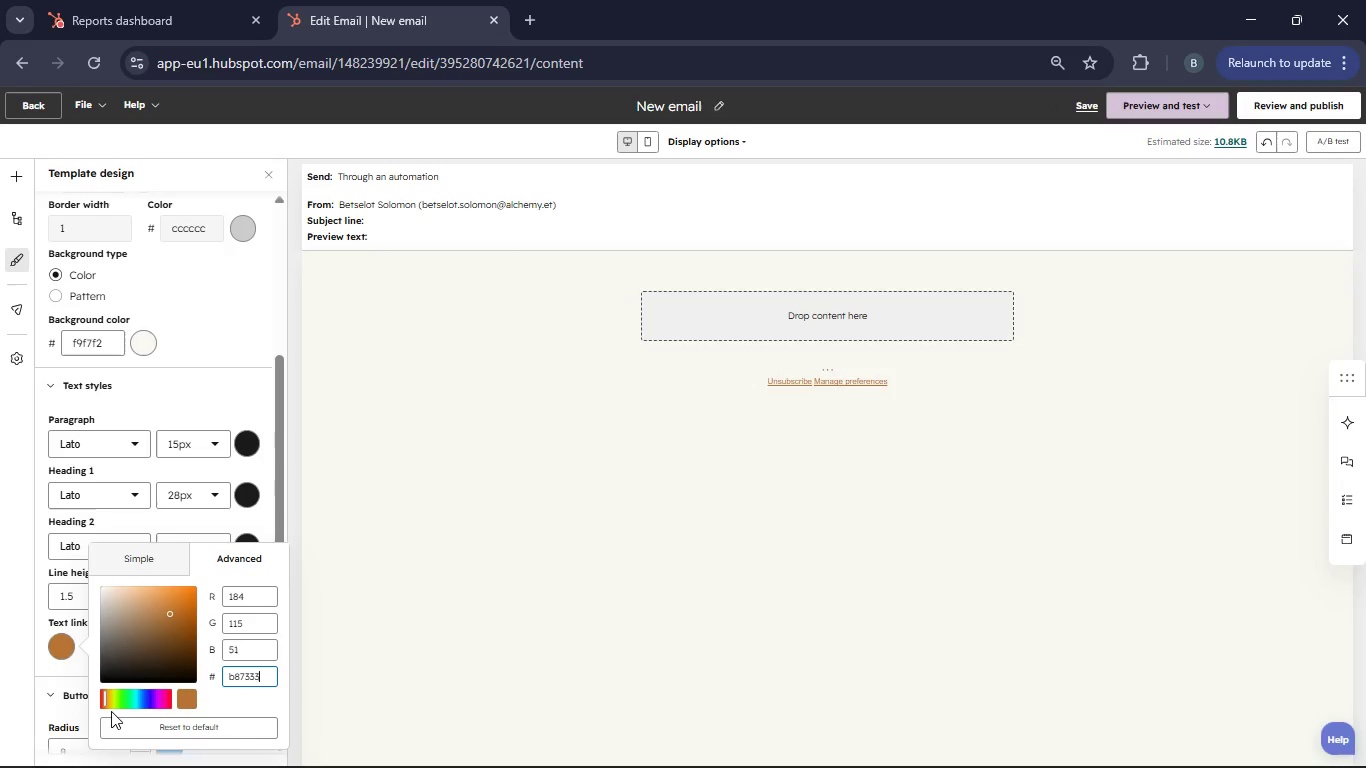 
left_click([37, 681])
 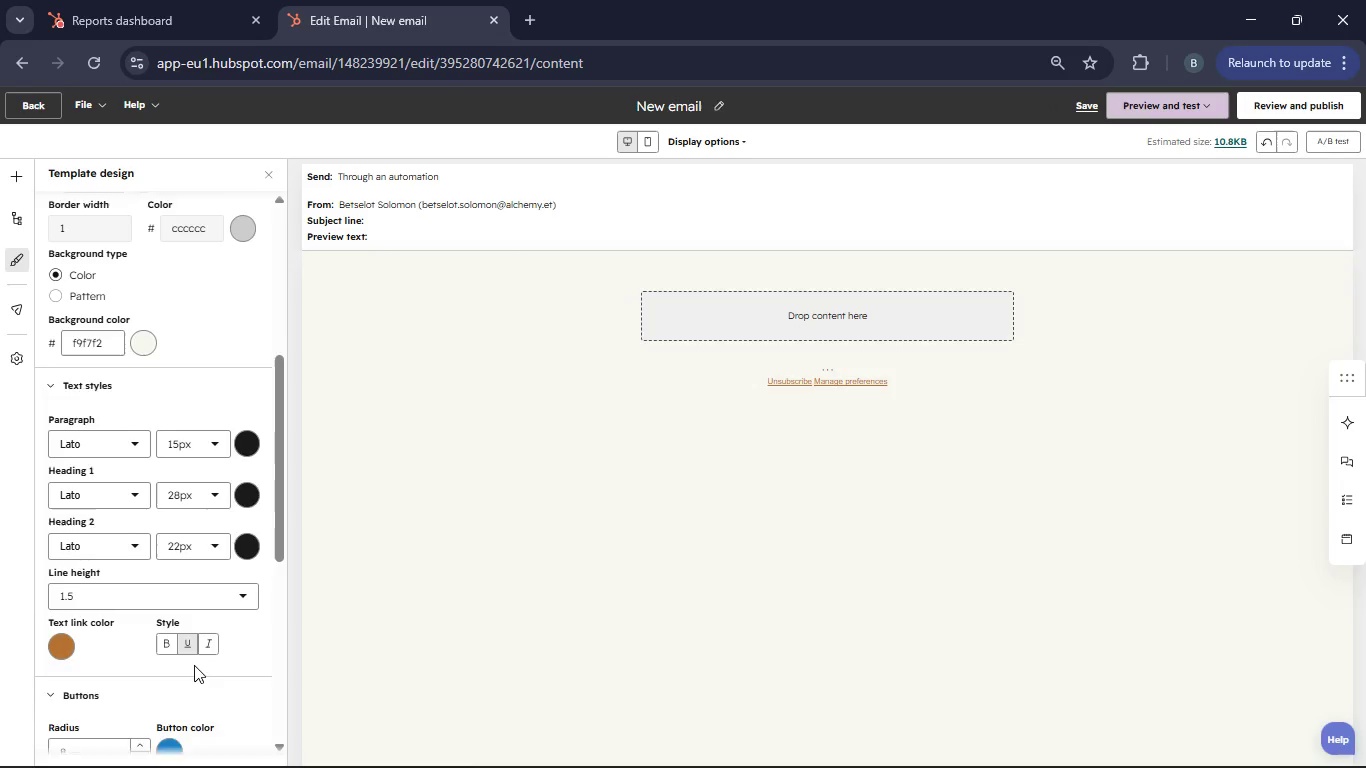 
scroll: coordinate [195, 665], scroll_direction: down, amount: 3.0
 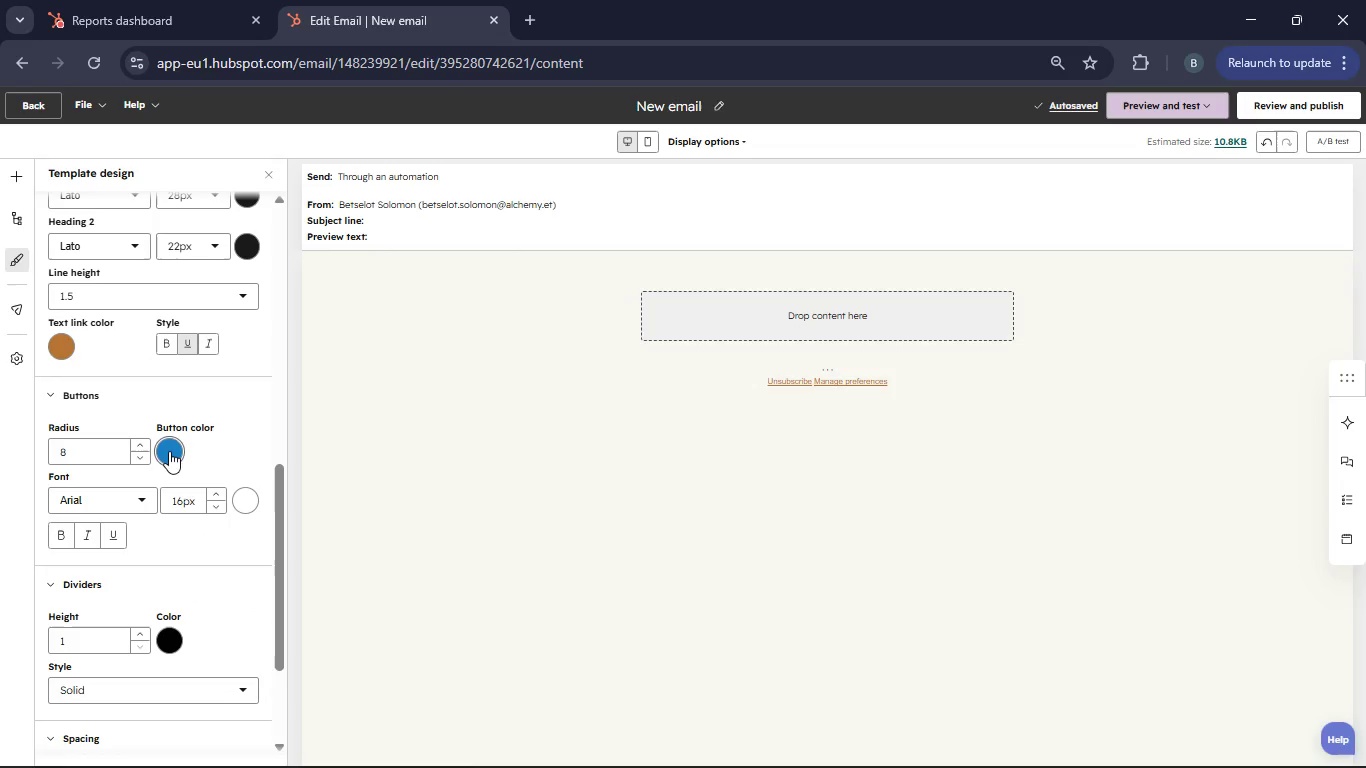 
left_click([169, 451])
 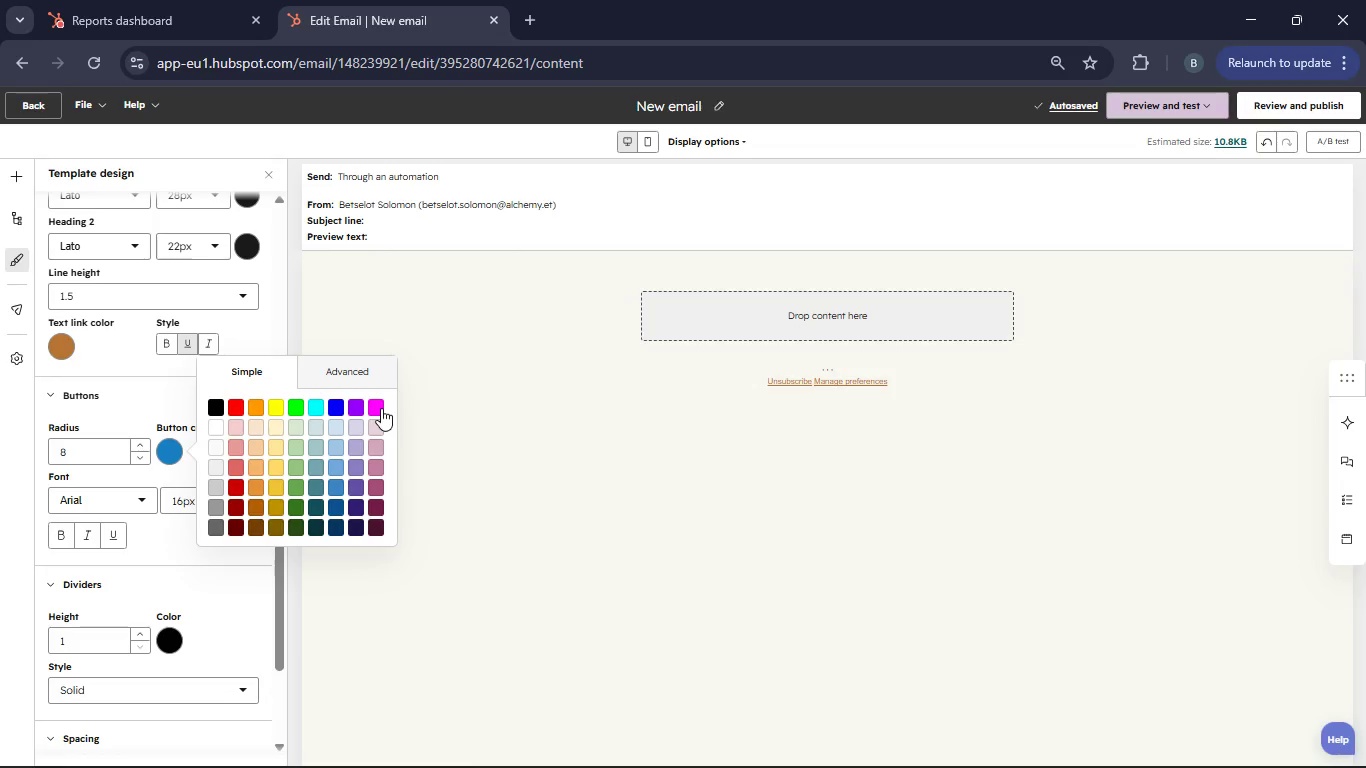 
left_click([377, 378])
 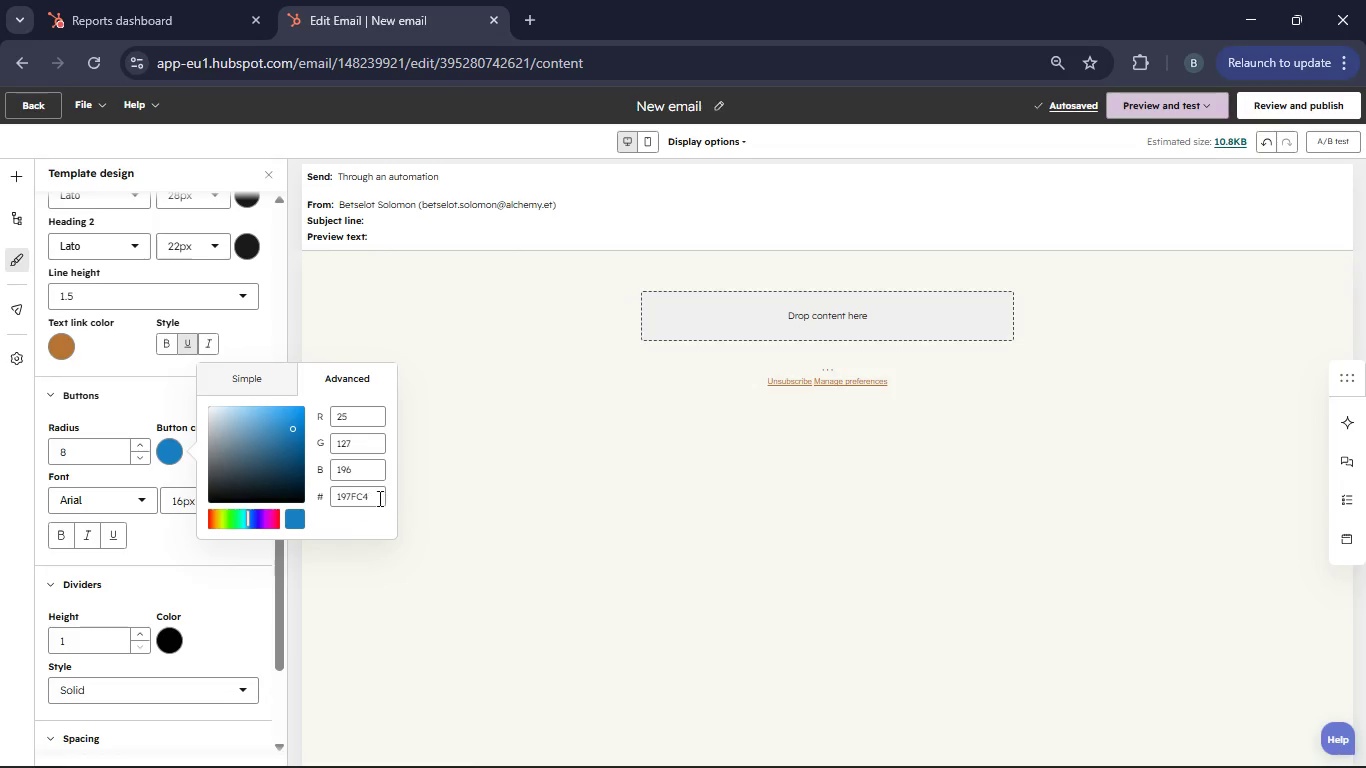 
left_click([378, 498])
 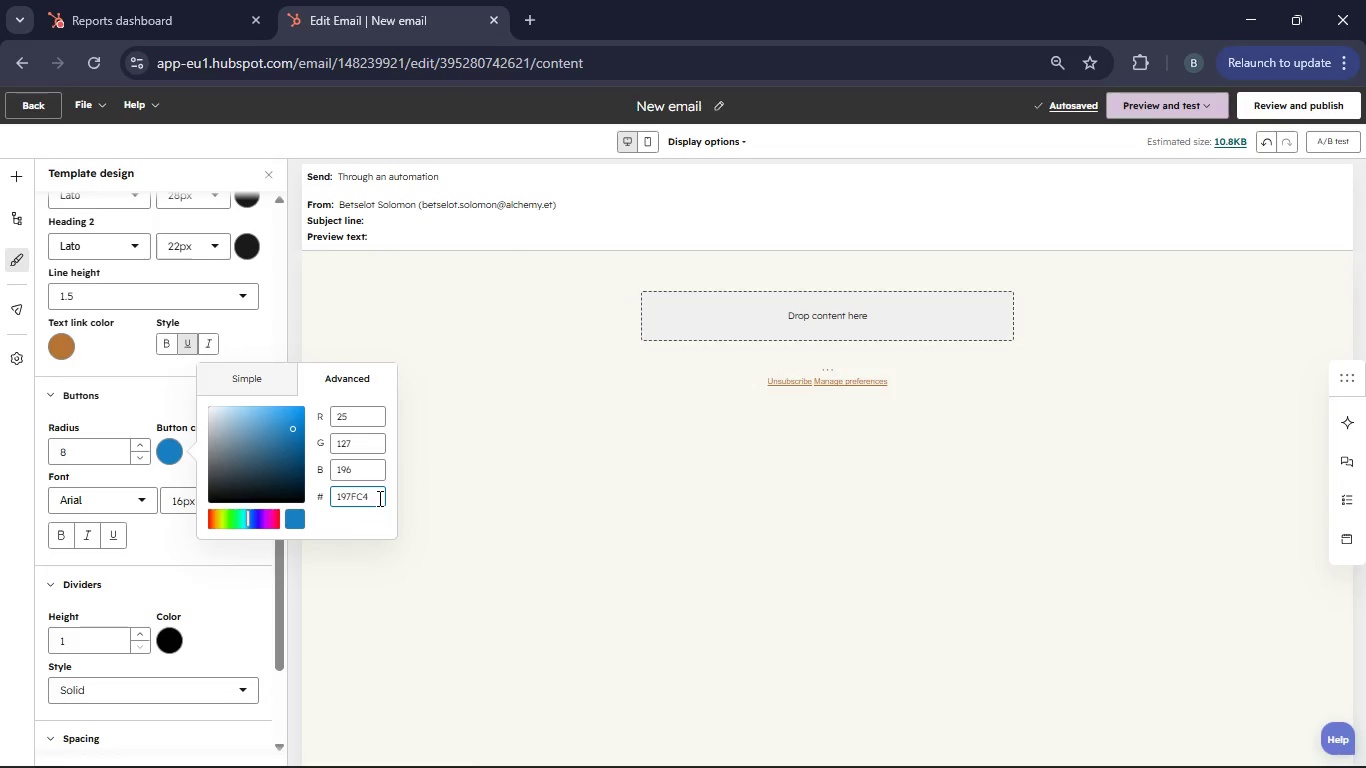 
key(Backspace)
key(Backspace)
key(Backspace)
key(Backspace)
key(Backspace)
key(Backspace)
type(2C7333)
key(Backspace)
key(Backspace)
key(Backspace)
key(Backspace)
type(3333)
 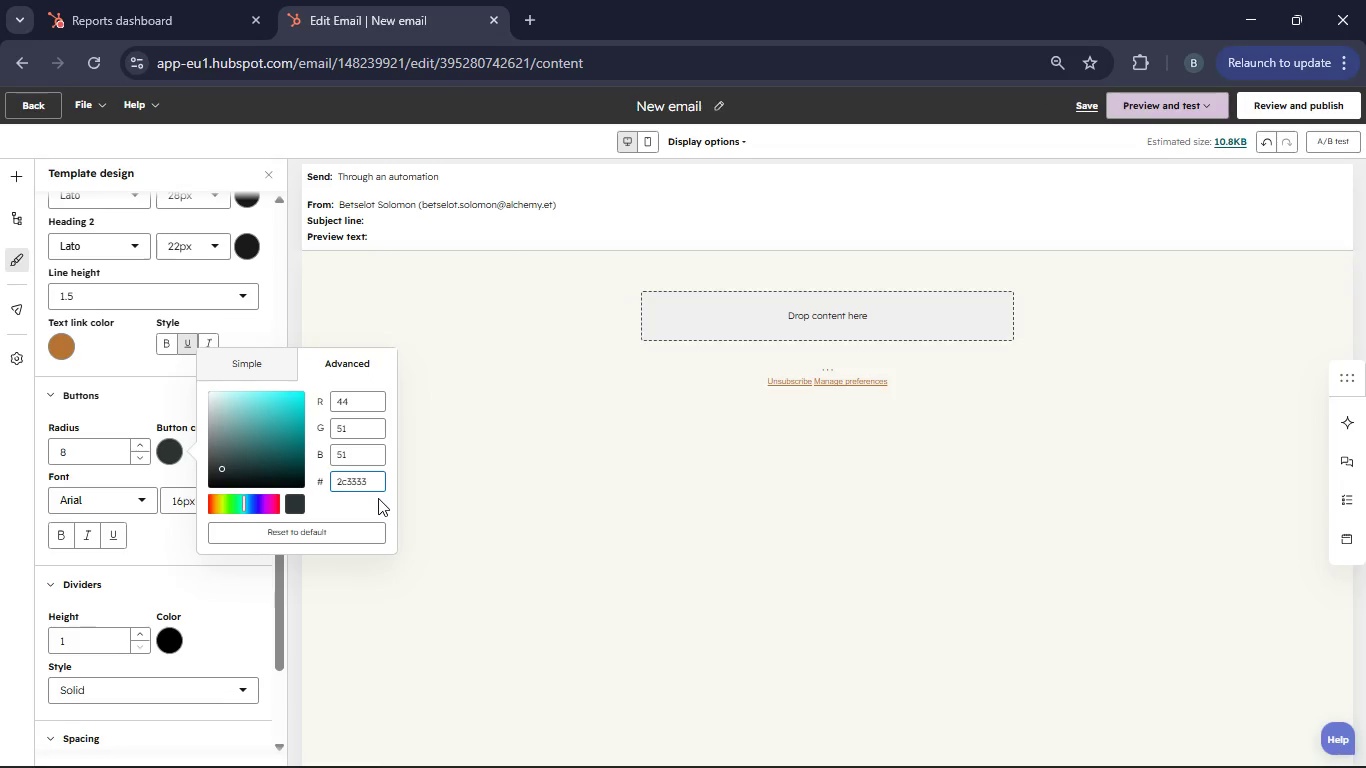 
left_click([216, 573])
 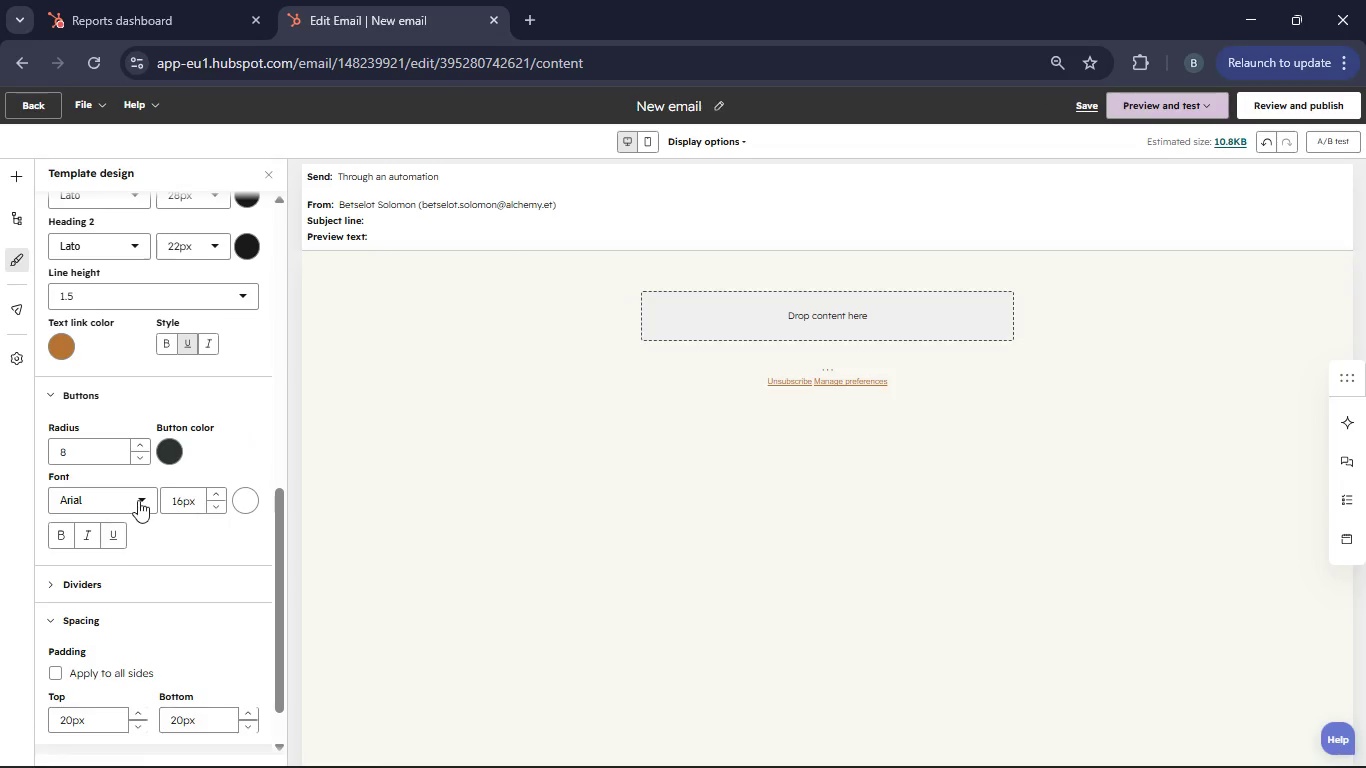 
left_click([138, 500])
 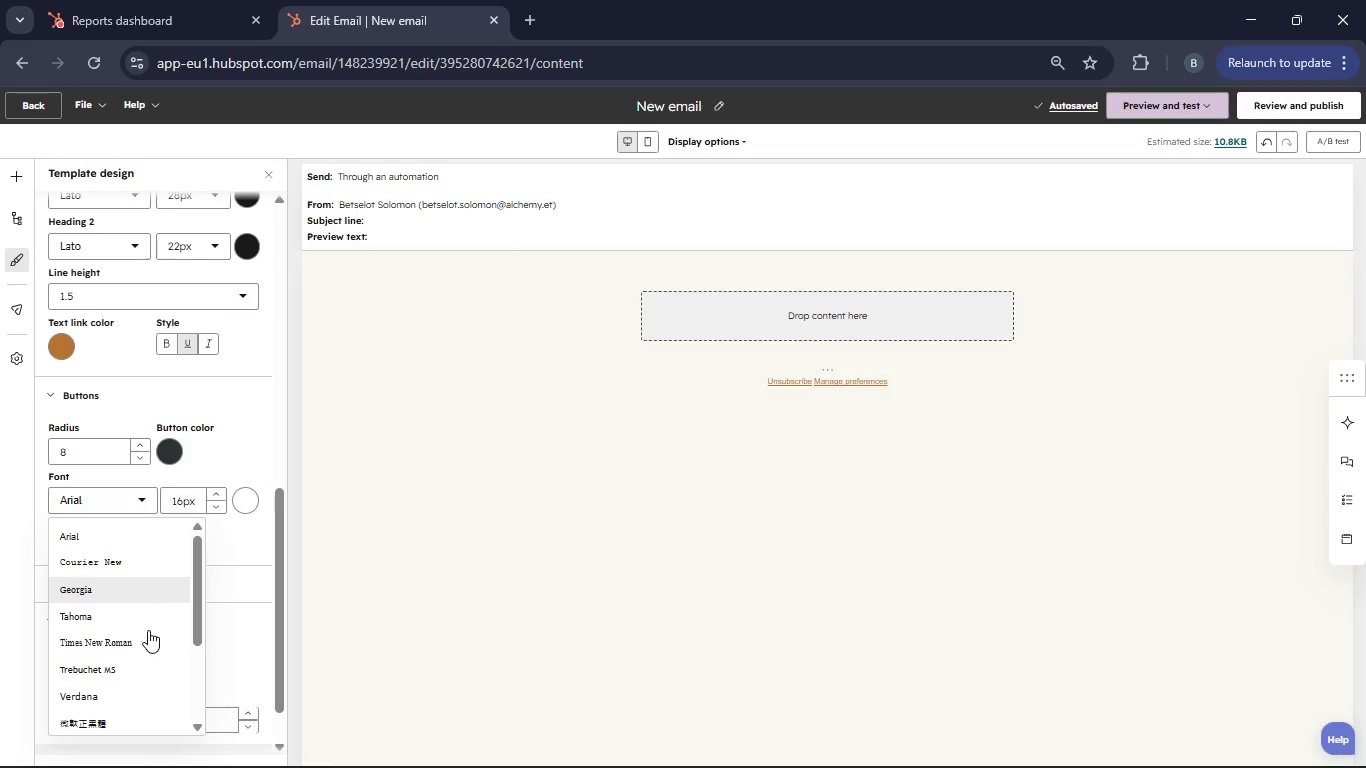 
scroll: coordinate [149, 653], scroll_direction: down, amount: 3.0
 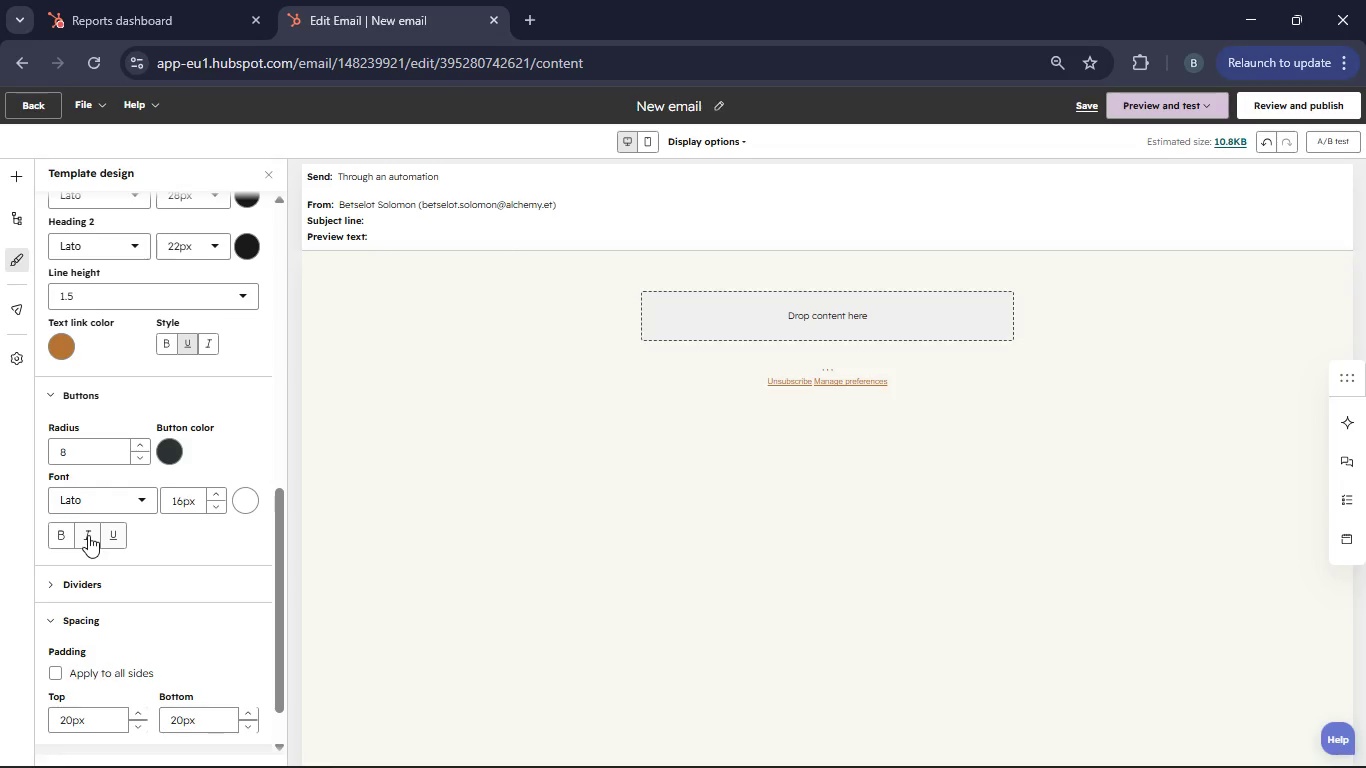 
left_click([67, 538])
 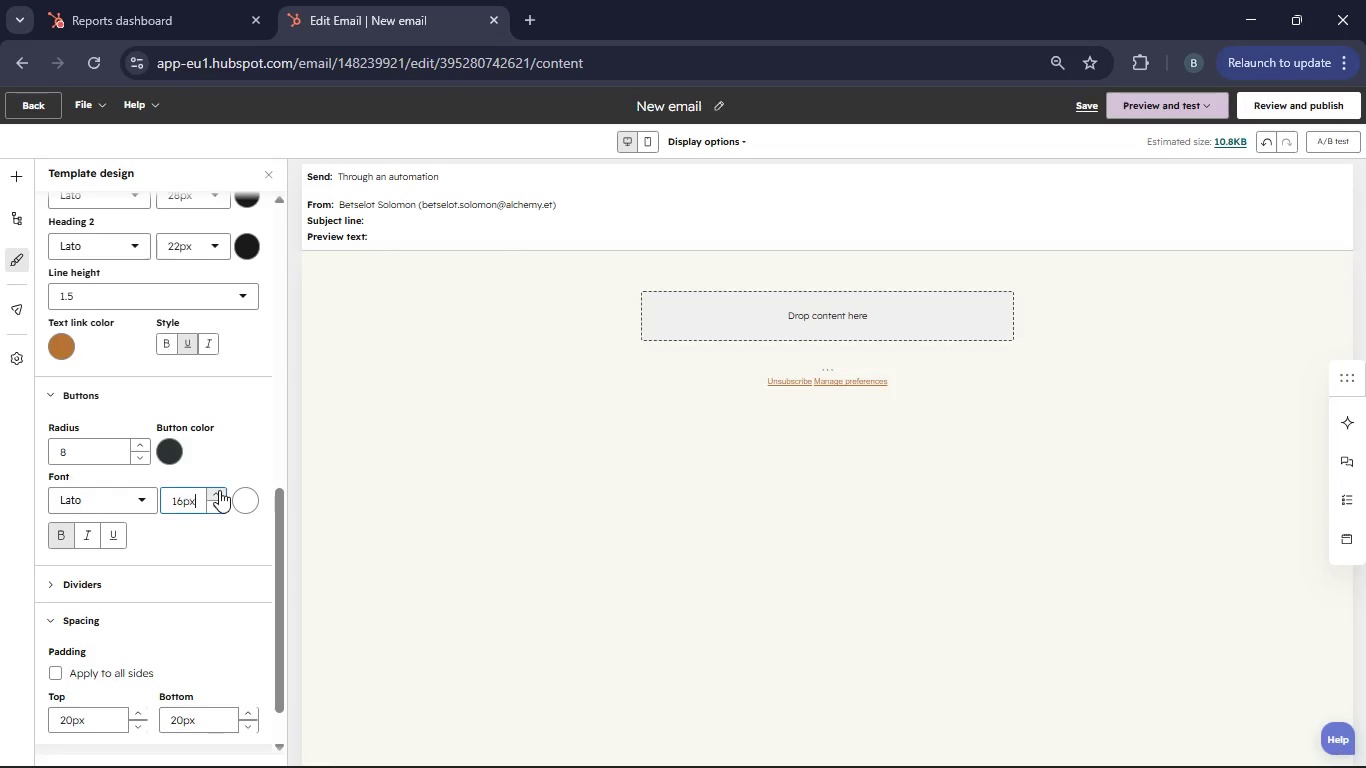 
double_click([219, 490])
 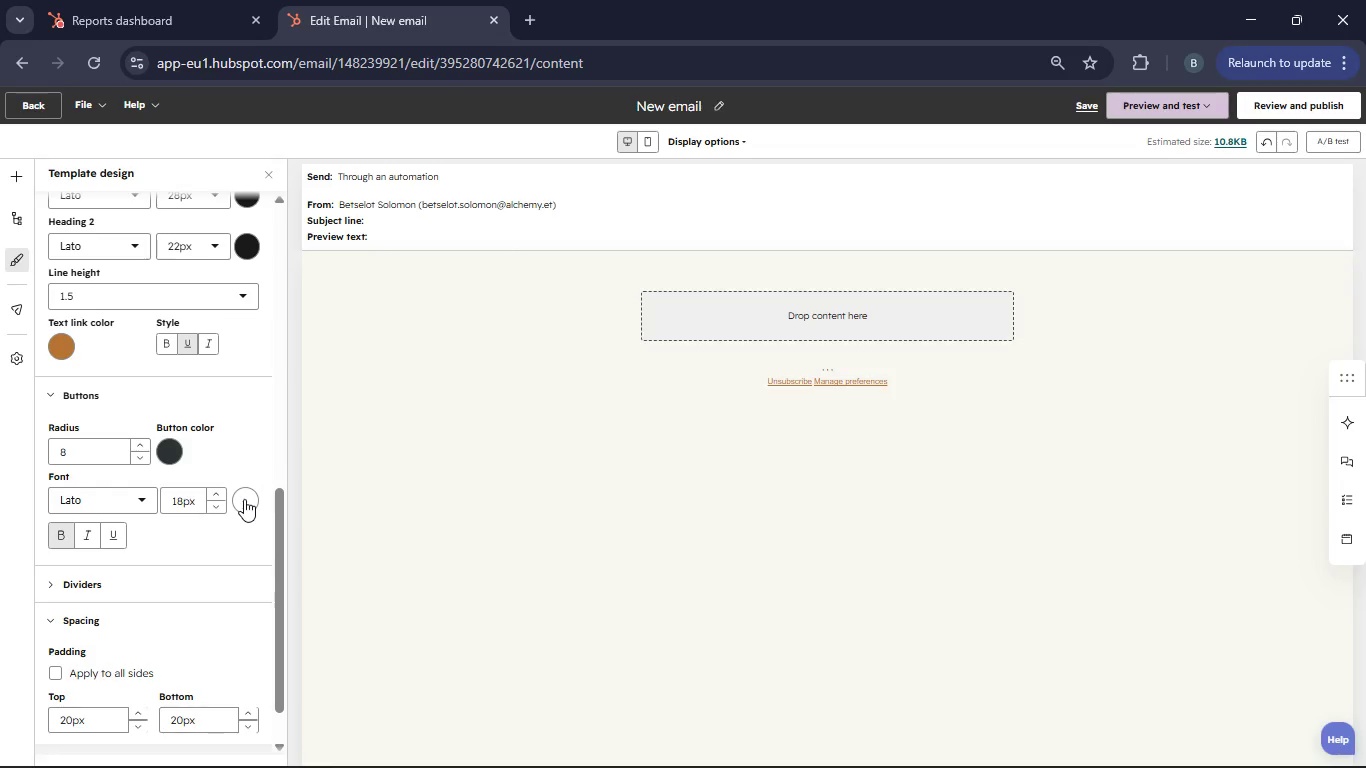 
left_click([213, 556])
 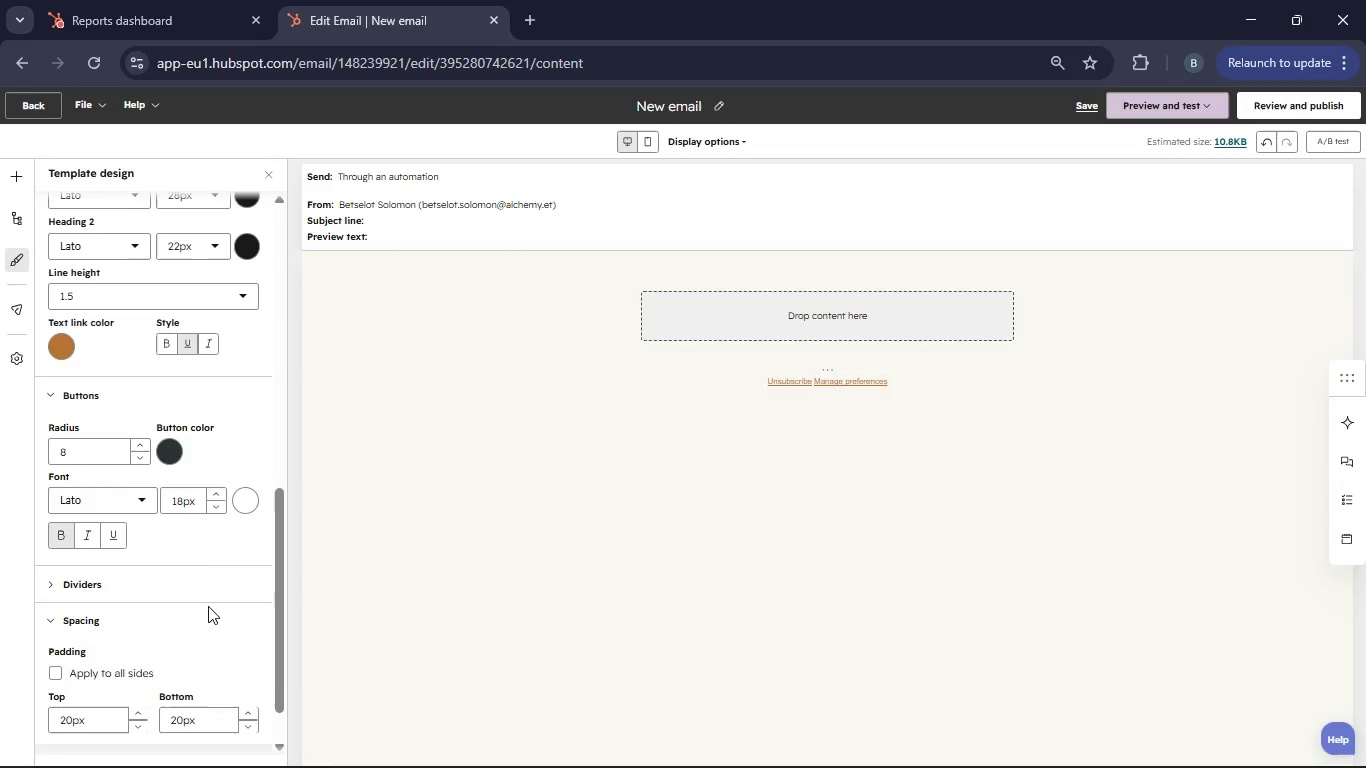 
scroll: coordinate [201, 603], scroll_direction: up, amount: 7.0
 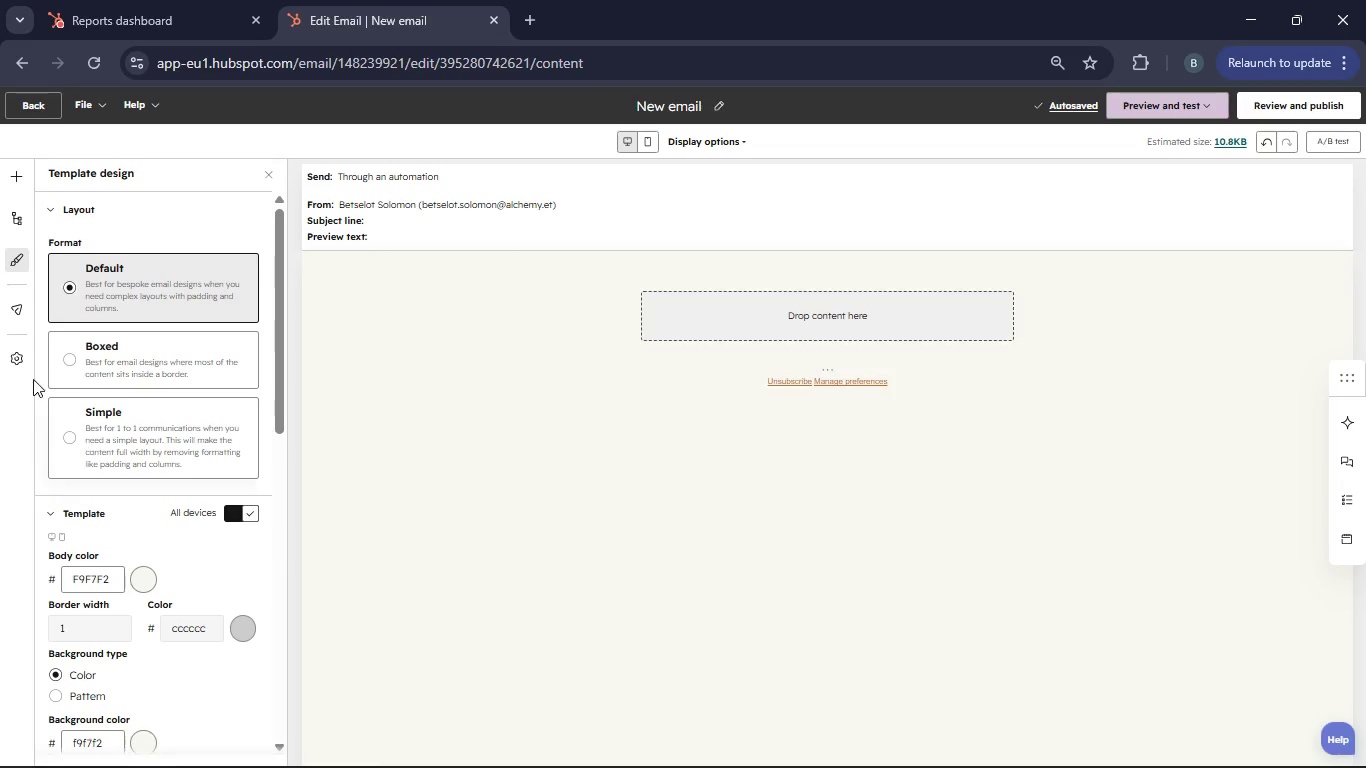 
left_click([28, 178])
 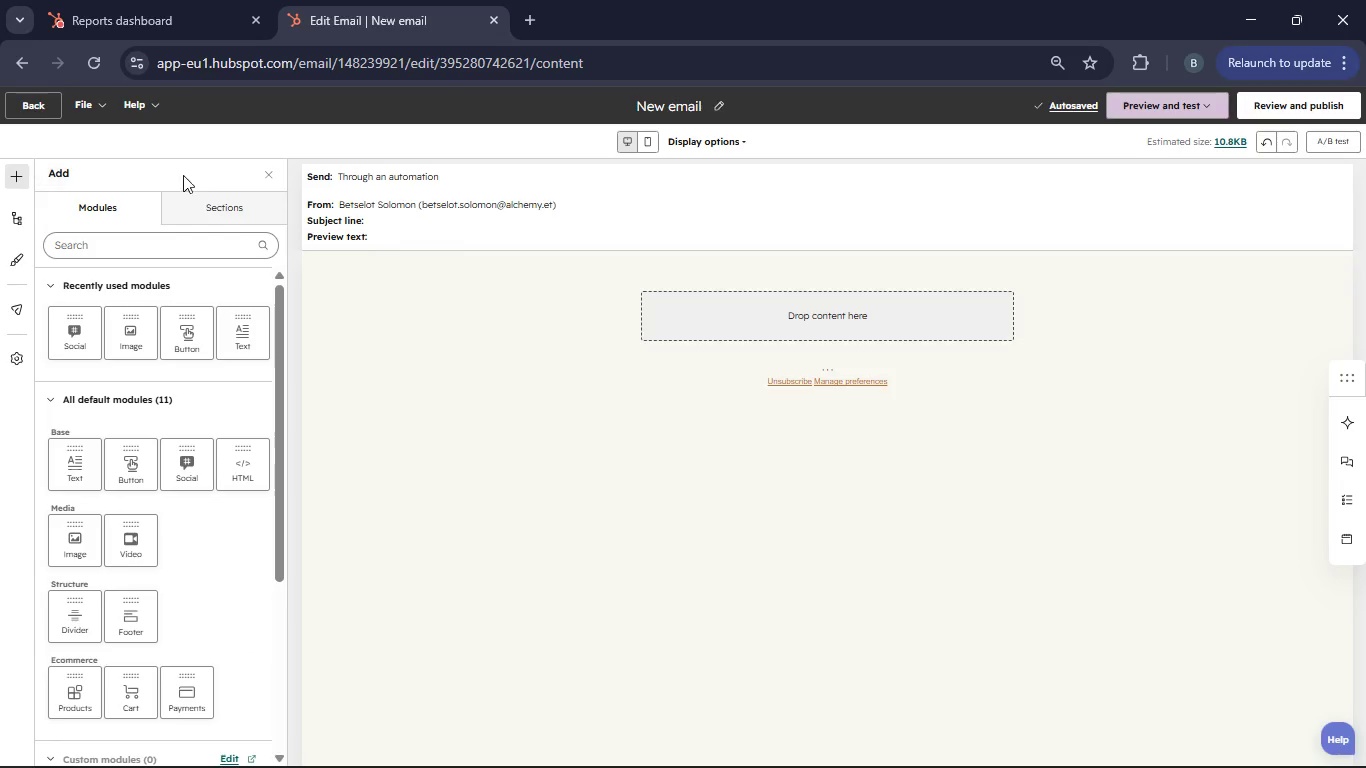 
left_click([206, 204])
 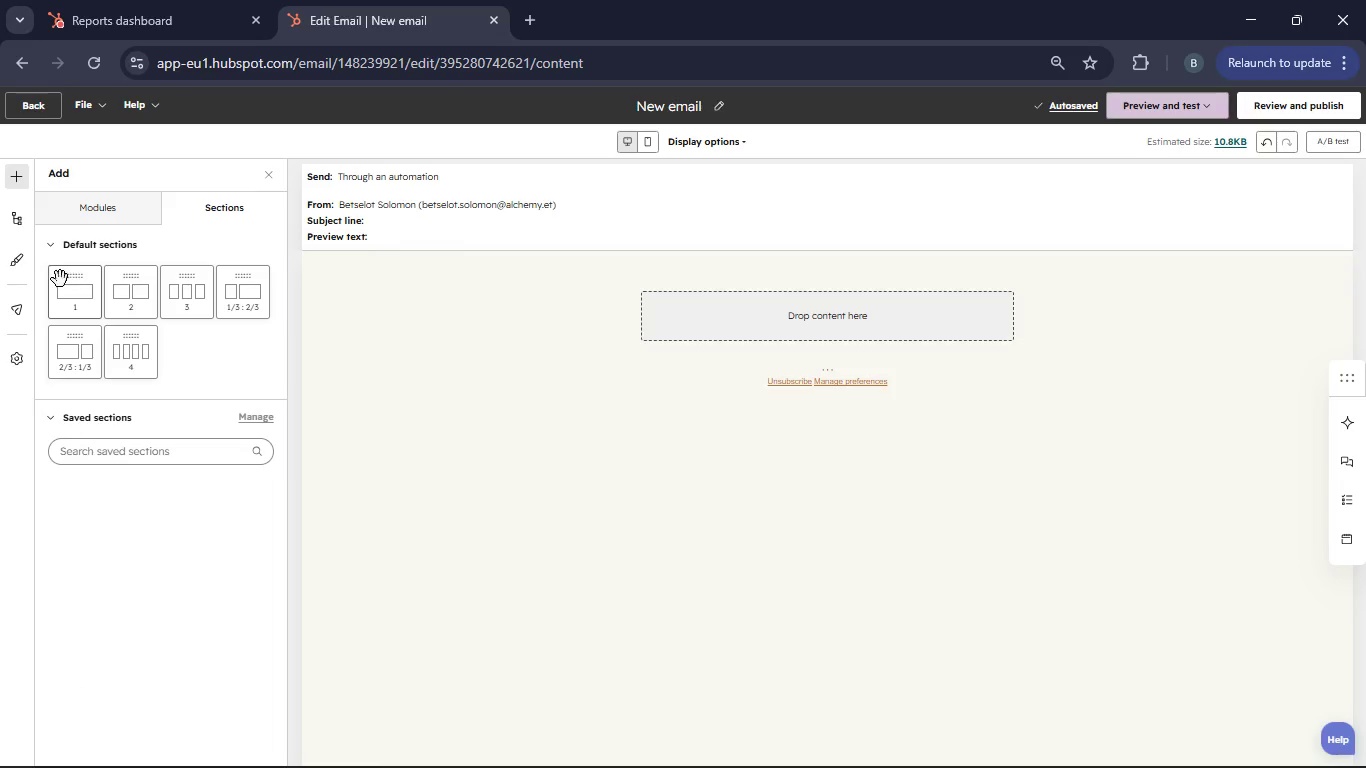 
left_click_drag(start_coordinate=[60, 279], to_coordinate=[775, 341])
 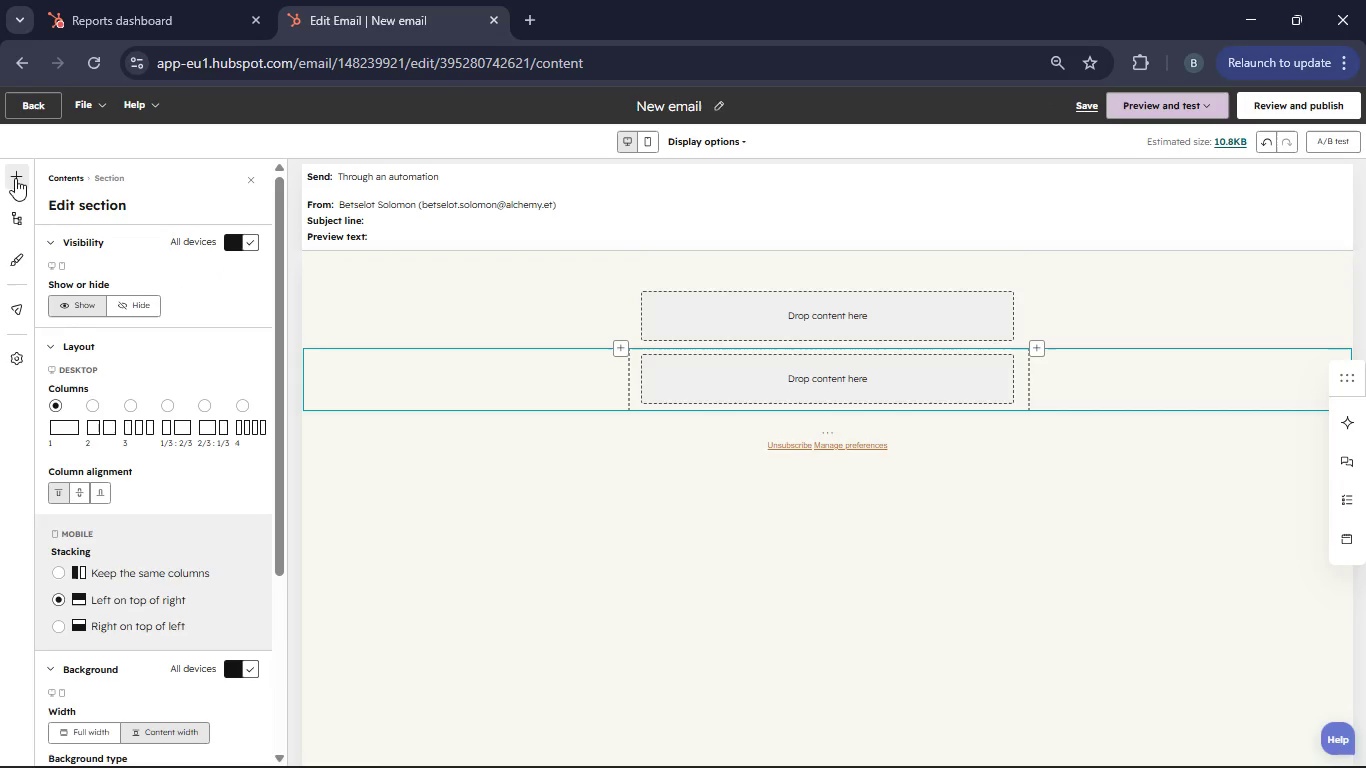 
left_click([14, 173])
 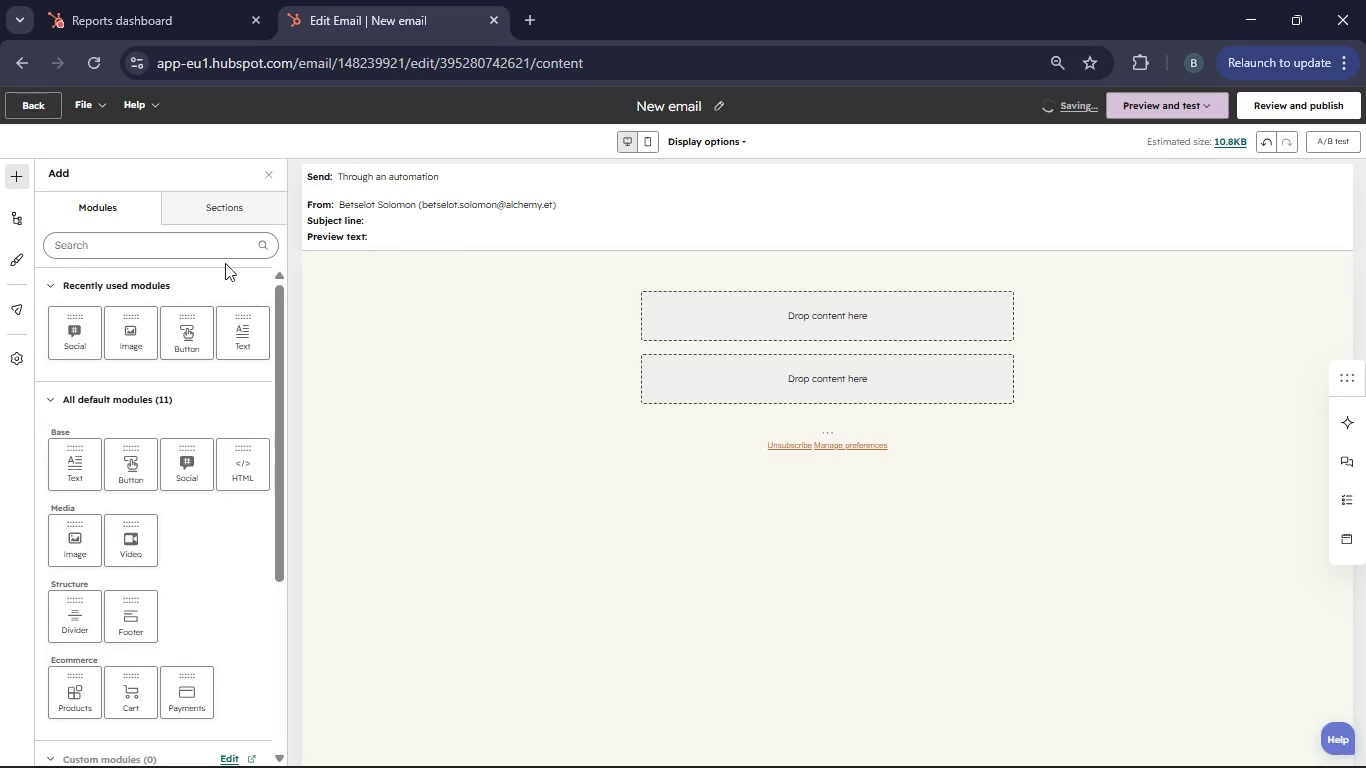 
left_click([221, 196])
 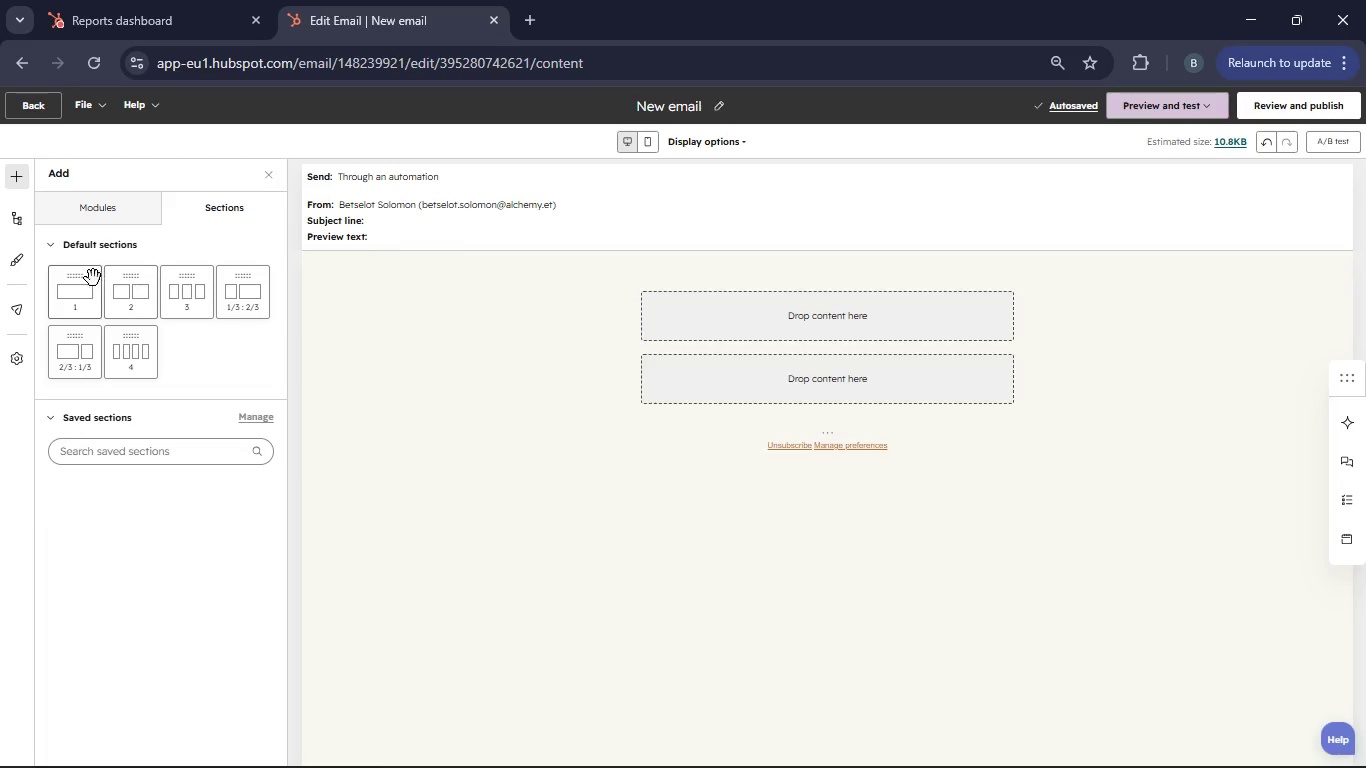 
left_click_drag(start_coordinate=[91, 278], to_coordinate=[905, 422])
 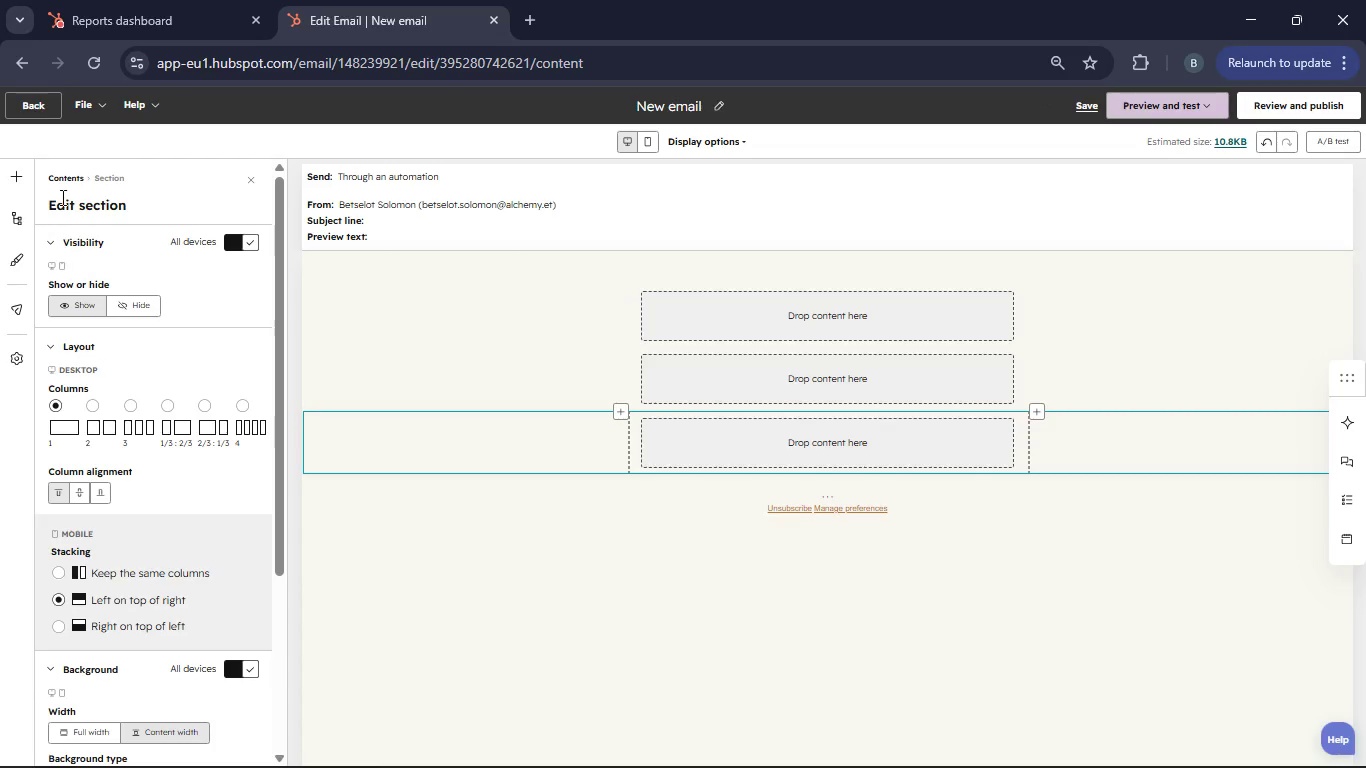 
left_click([23, 176])
 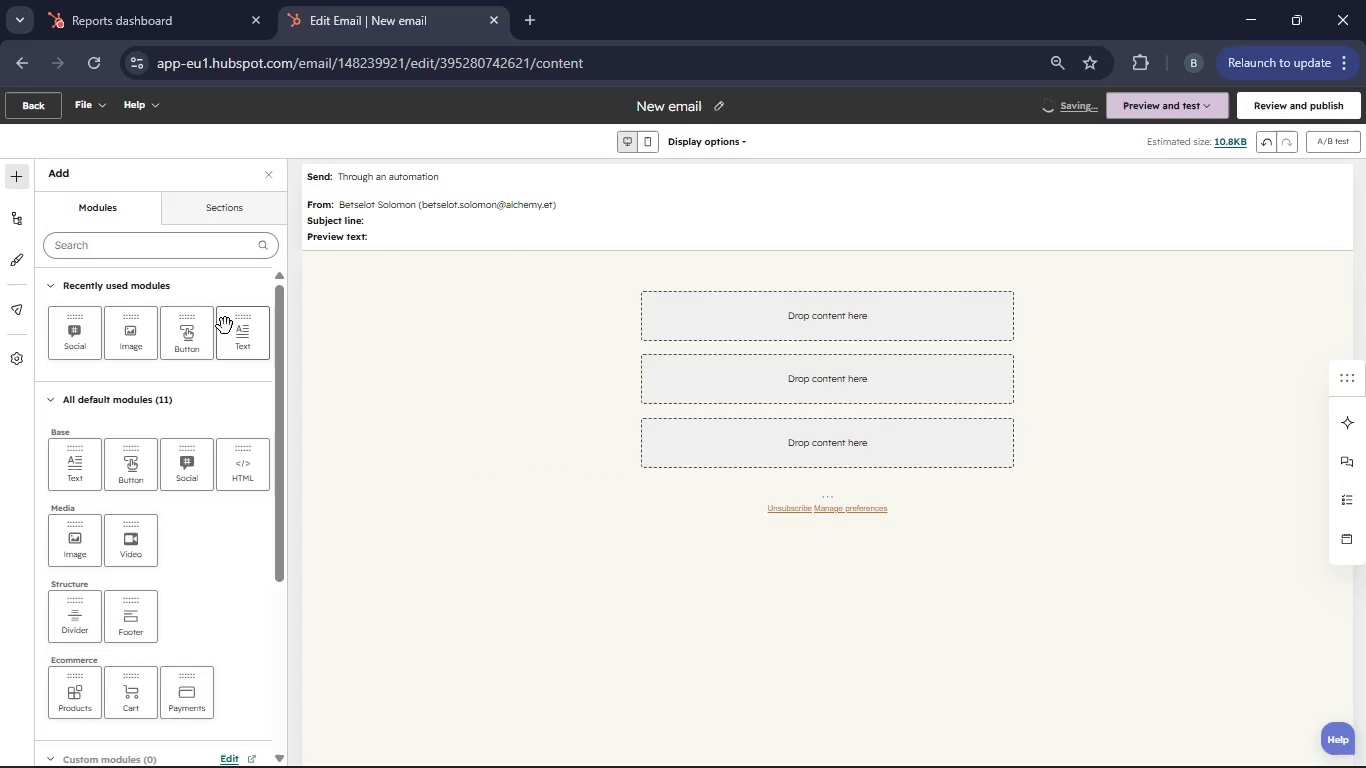 
left_click_drag(start_coordinate=[200, 323], to_coordinate=[616, 412])
 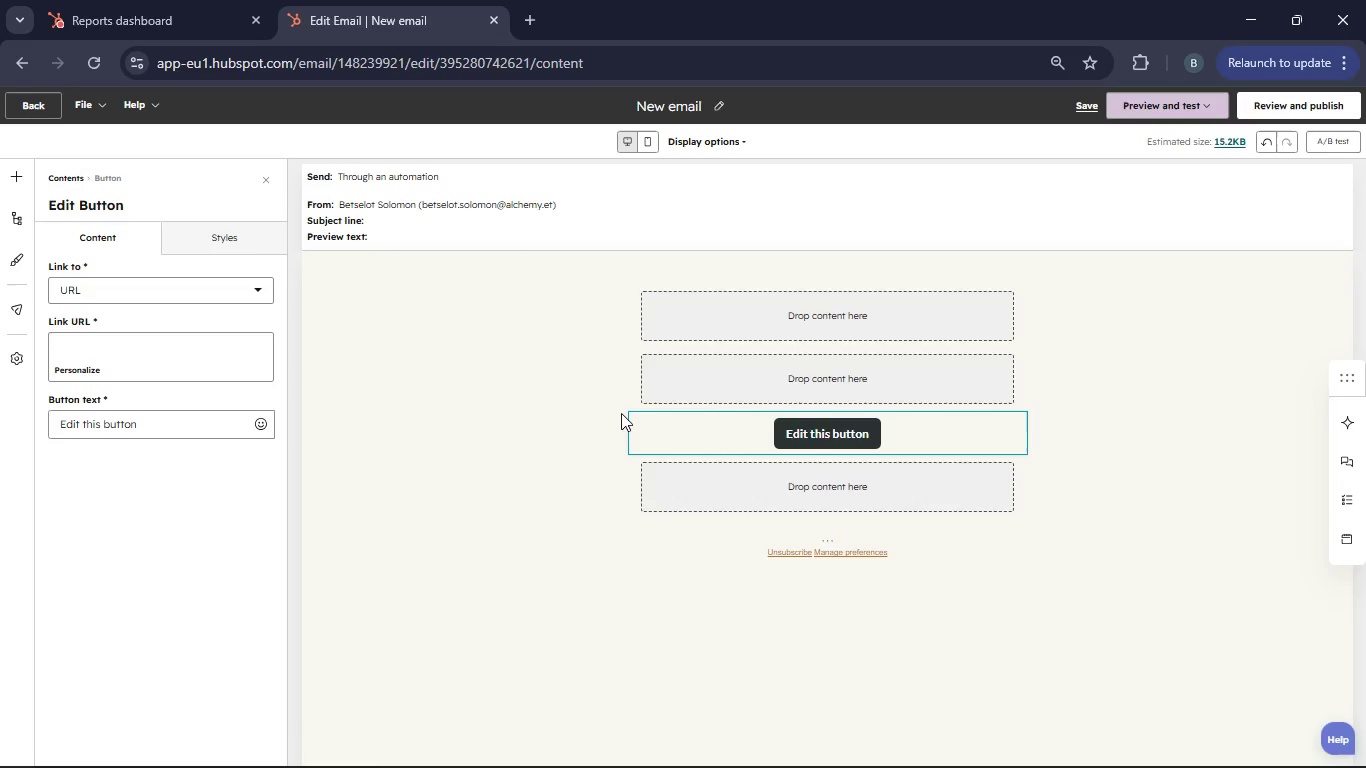 
left_click([570, 491])
 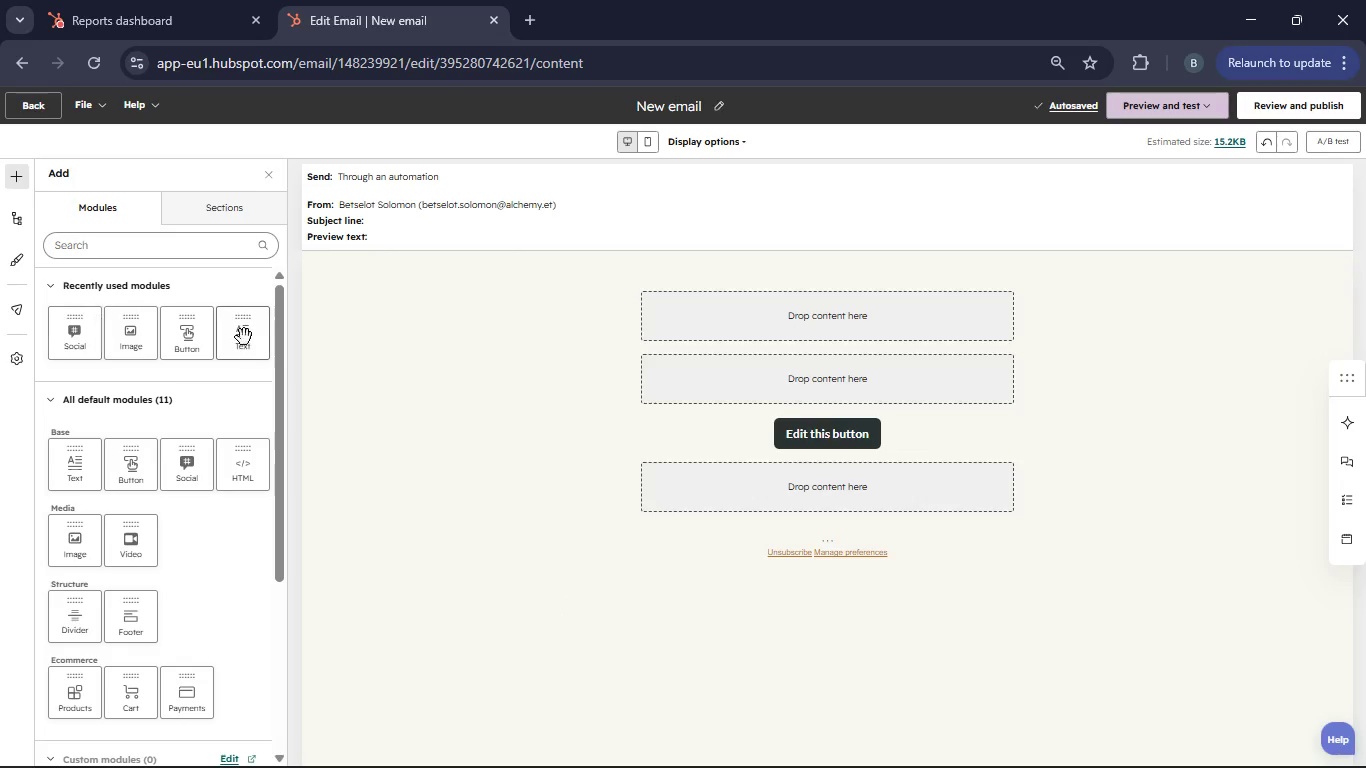 
left_click_drag(start_coordinate=[251, 332], to_coordinate=[737, 312])
 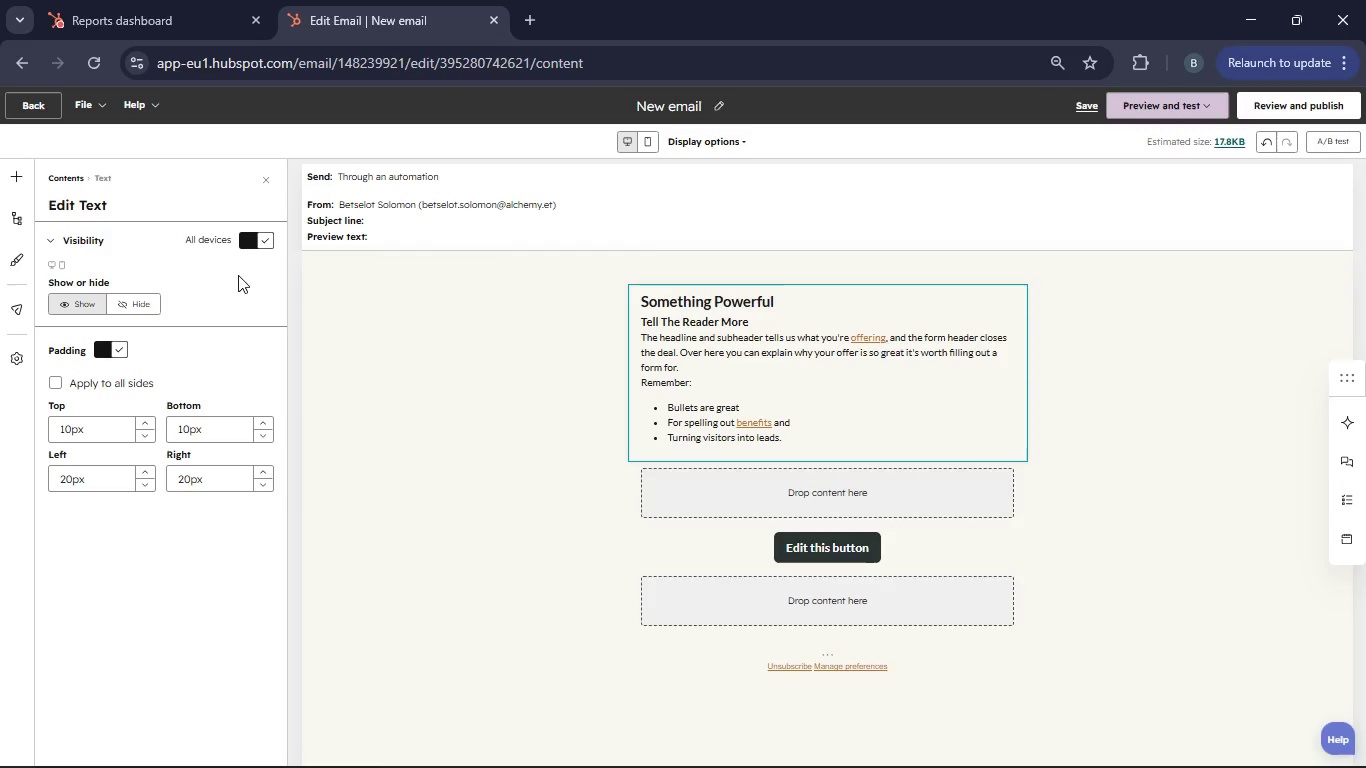 
left_click([12, 177])
 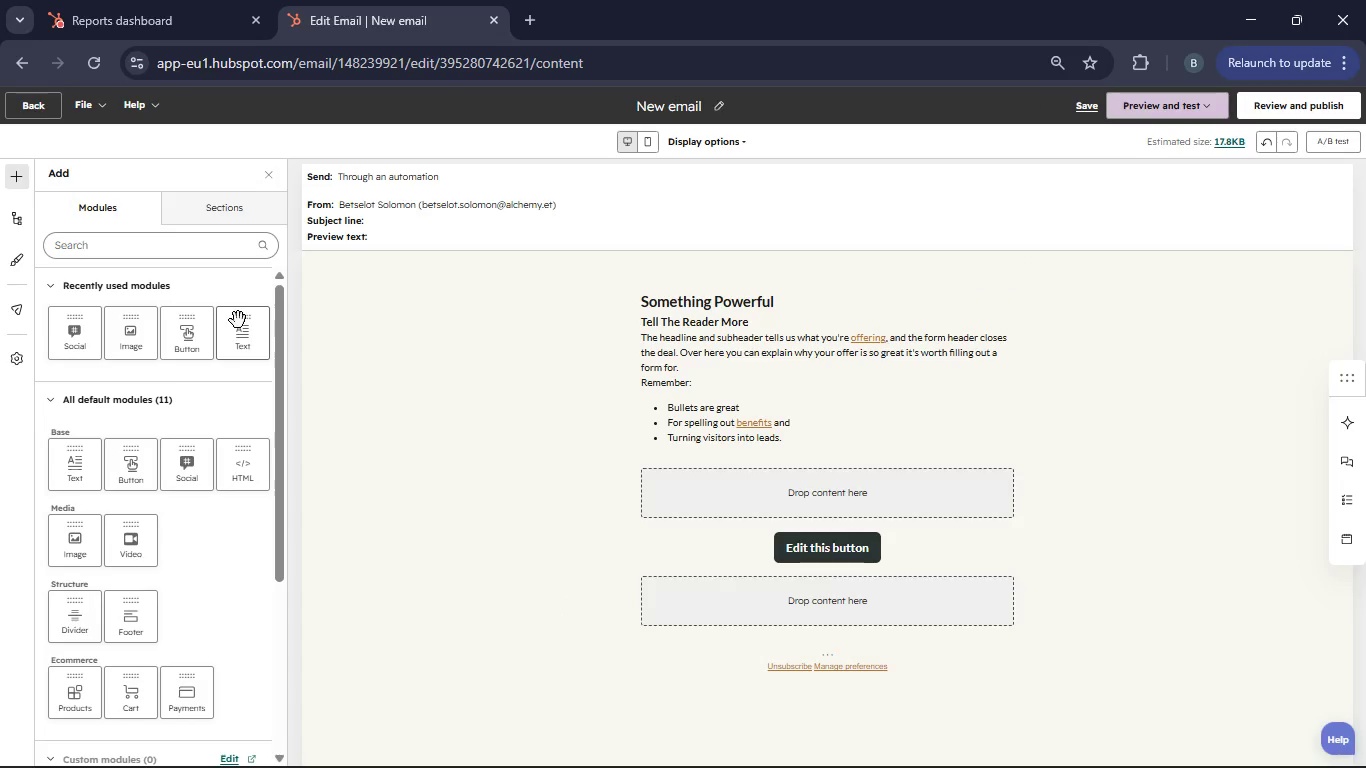 
left_click_drag(start_coordinate=[239, 320], to_coordinate=[771, 472])
 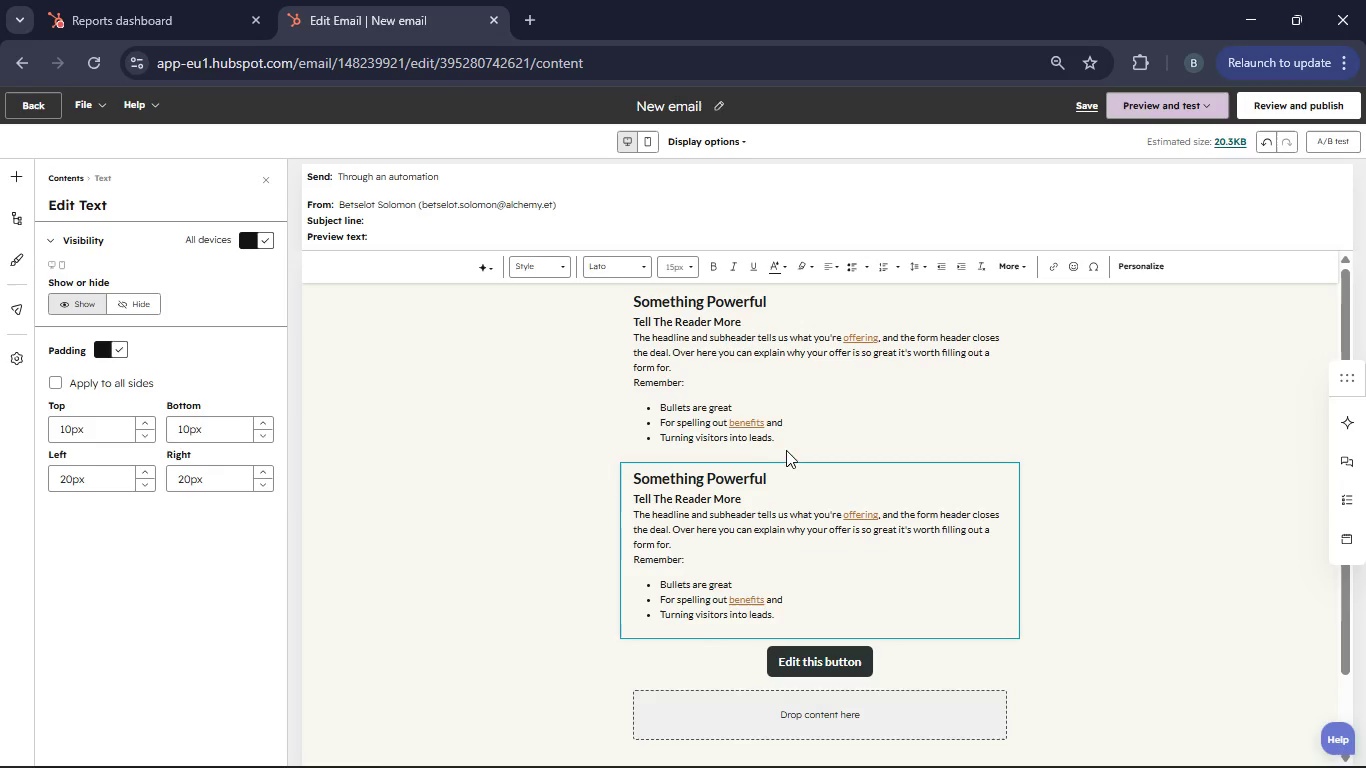 
left_click([782, 445])
 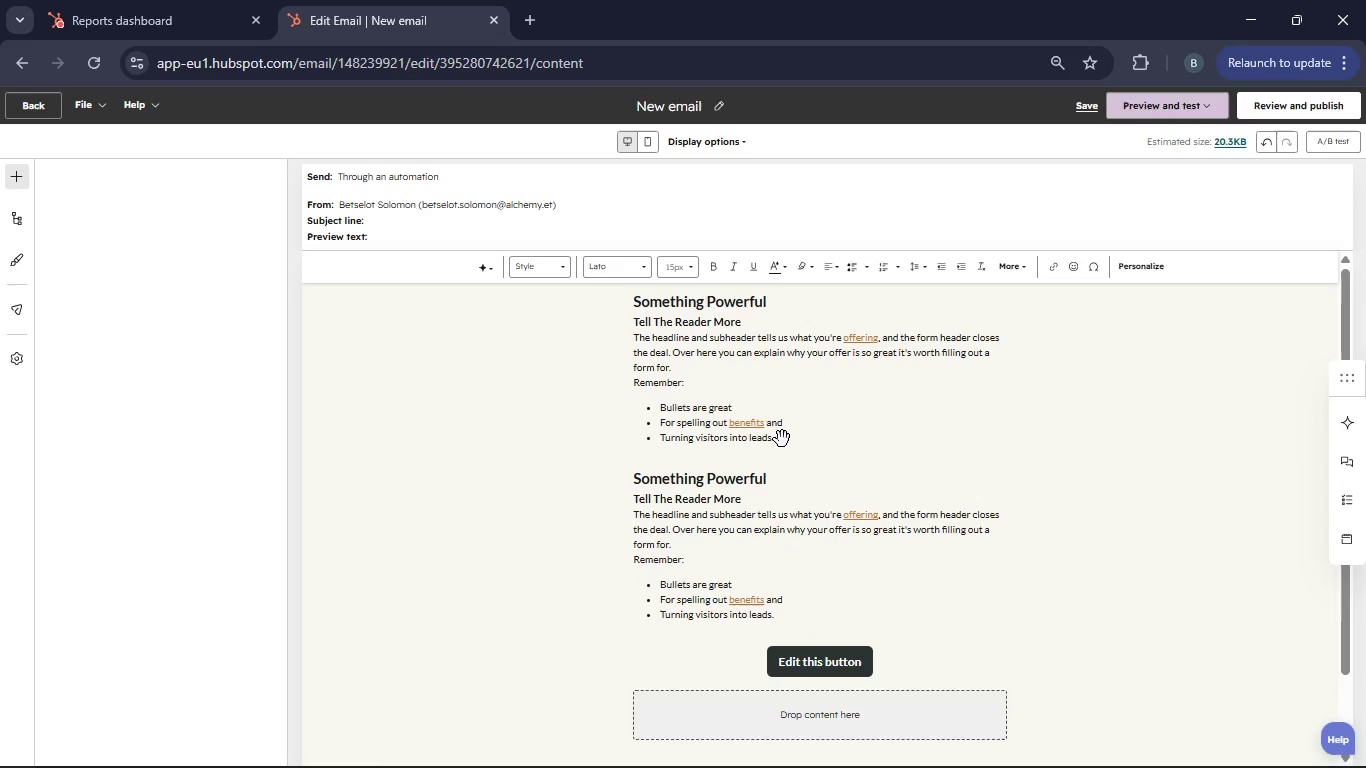 
left_click_drag(start_coordinate=[811, 444], to_coordinate=[806, 441])
 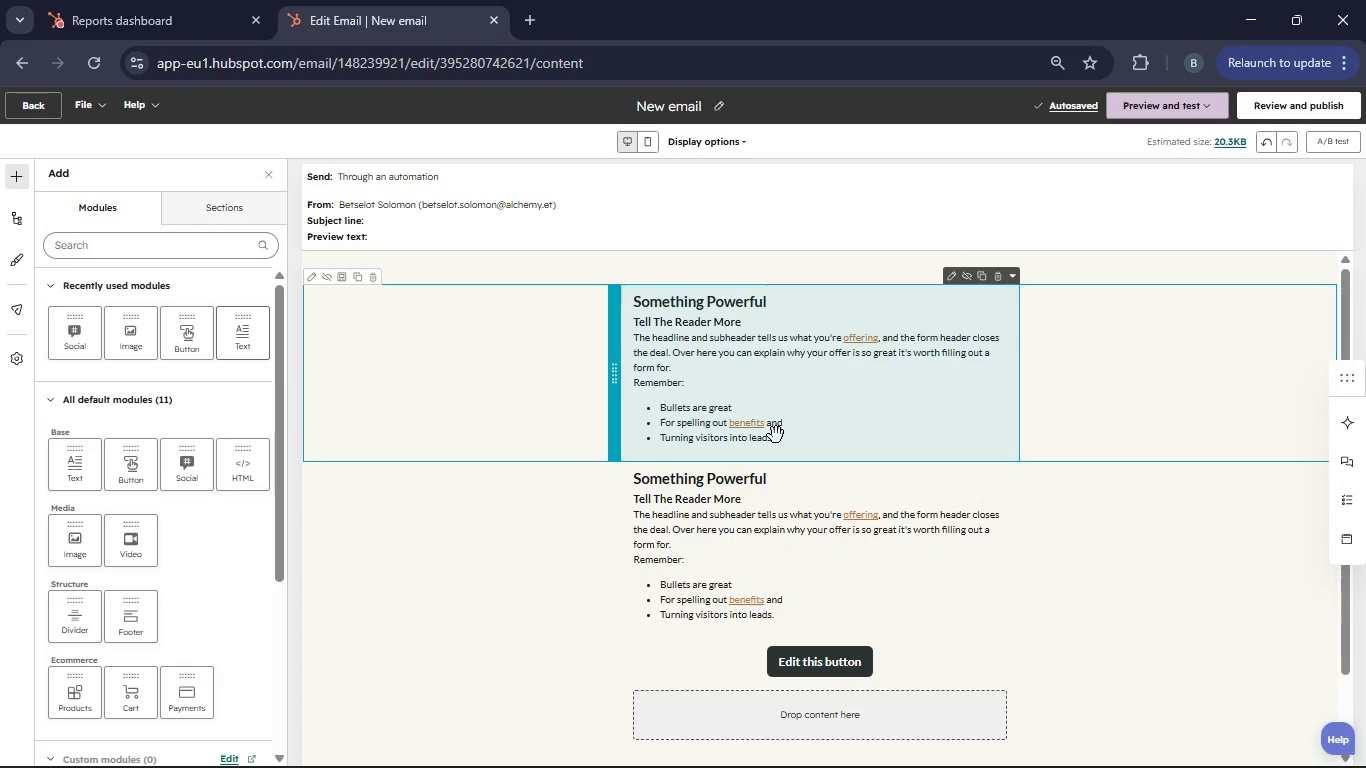 
left_click([776, 435])
 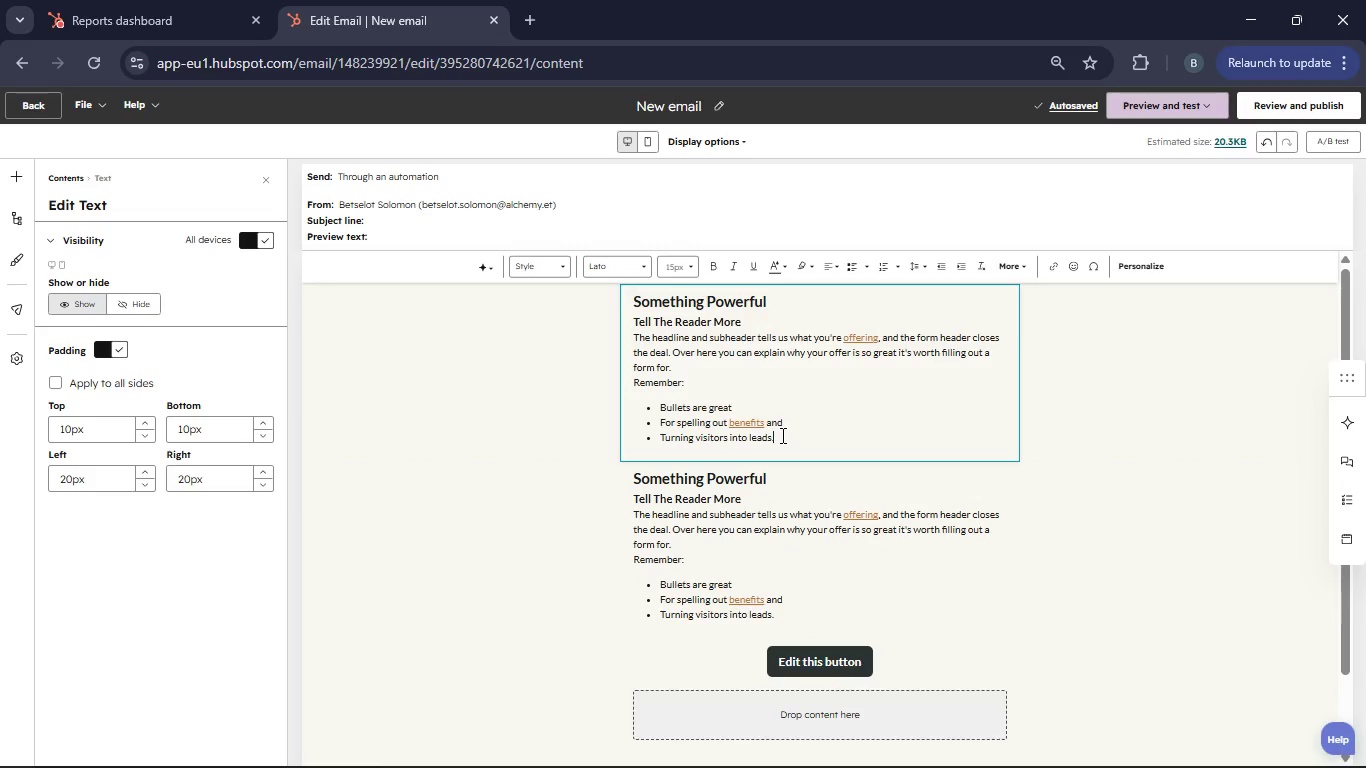 
left_click_drag(start_coordinate=[784, 437], to_coordinate=[644, 305])
 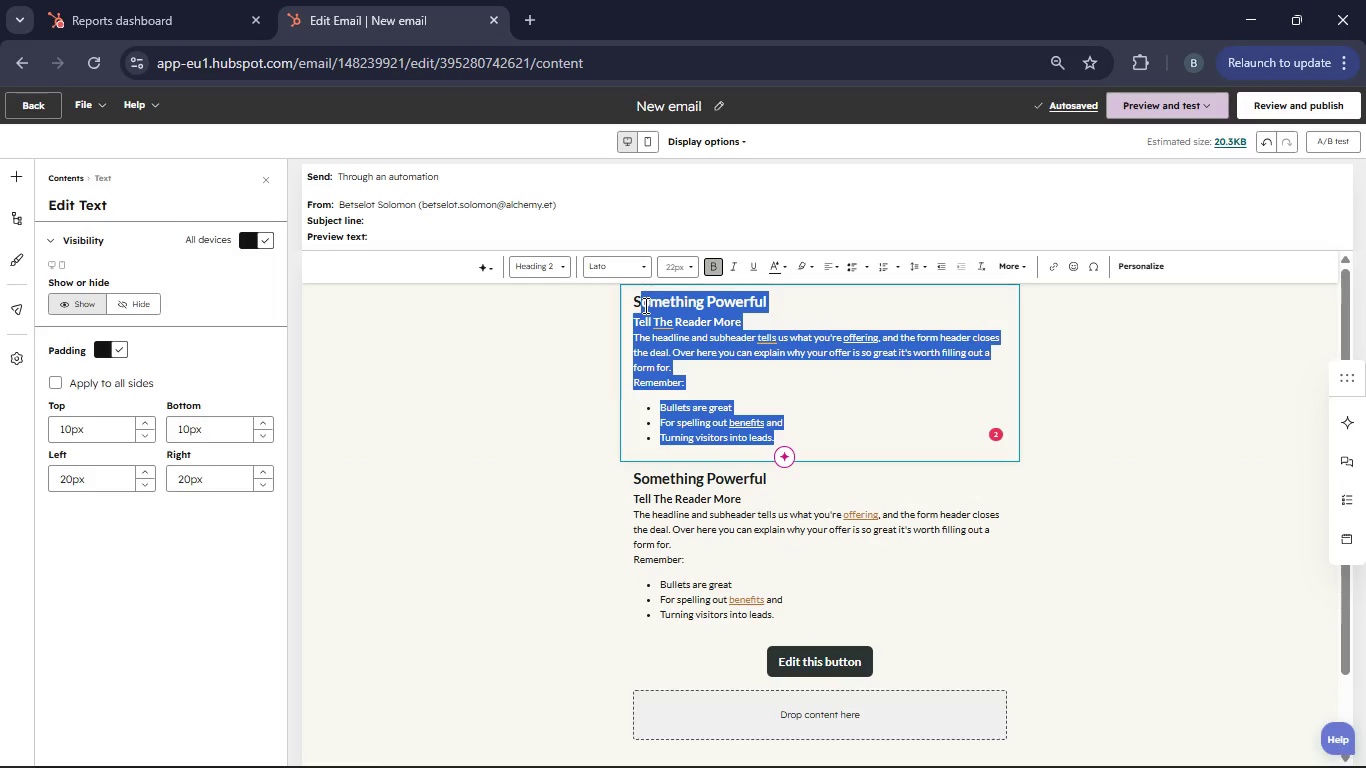 
key(Backspace)
key(Backspace)
type(Header )
 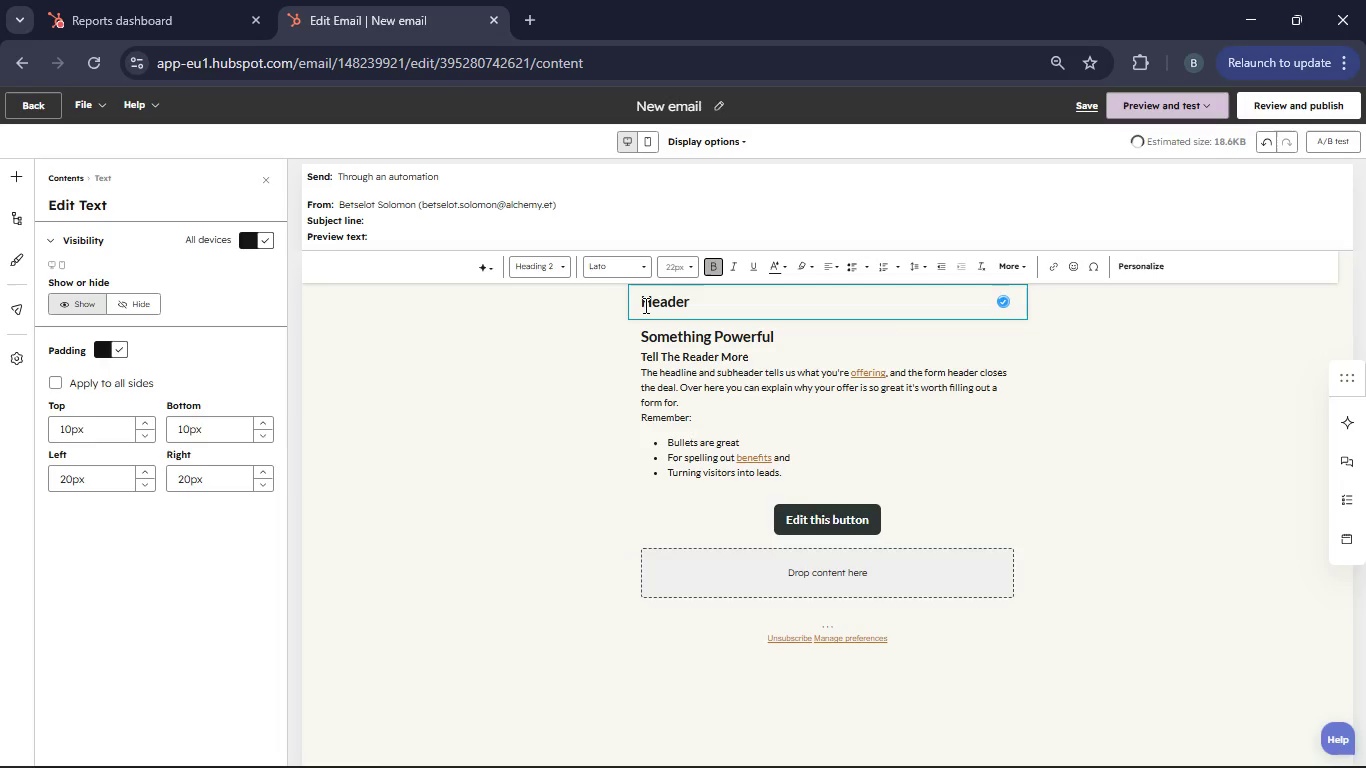 
wait(5.89)
 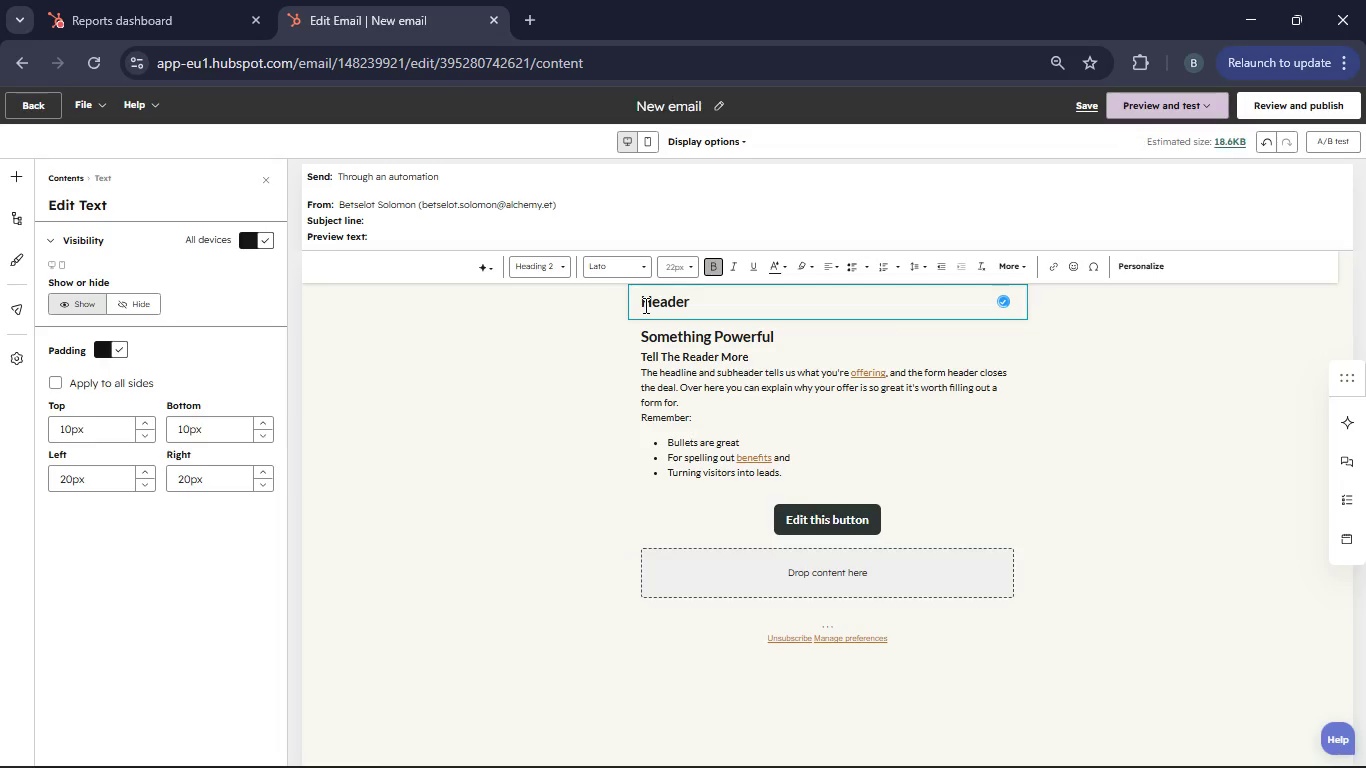 
left_click([783, 478])
 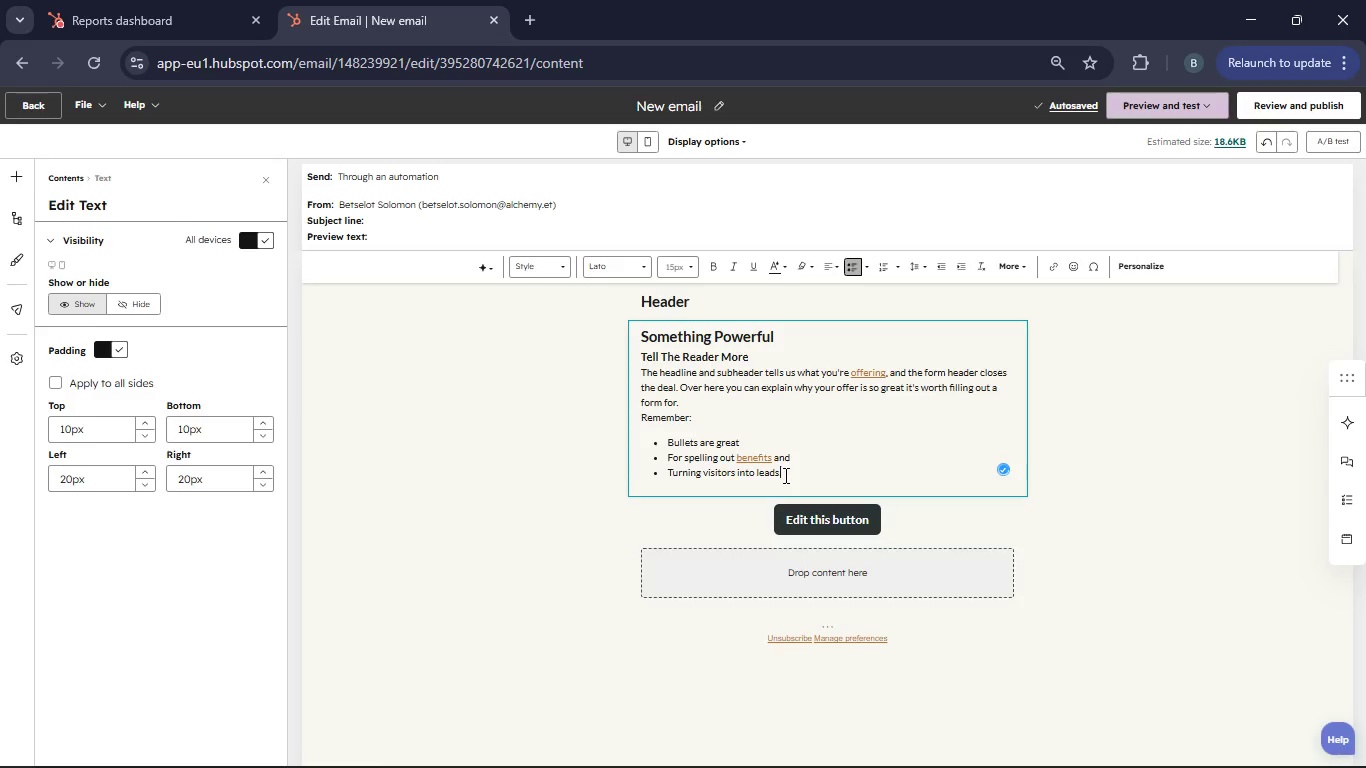 
left_click_drag(start_coordinate=[784, 475], to_coordinate=[646, 341])
 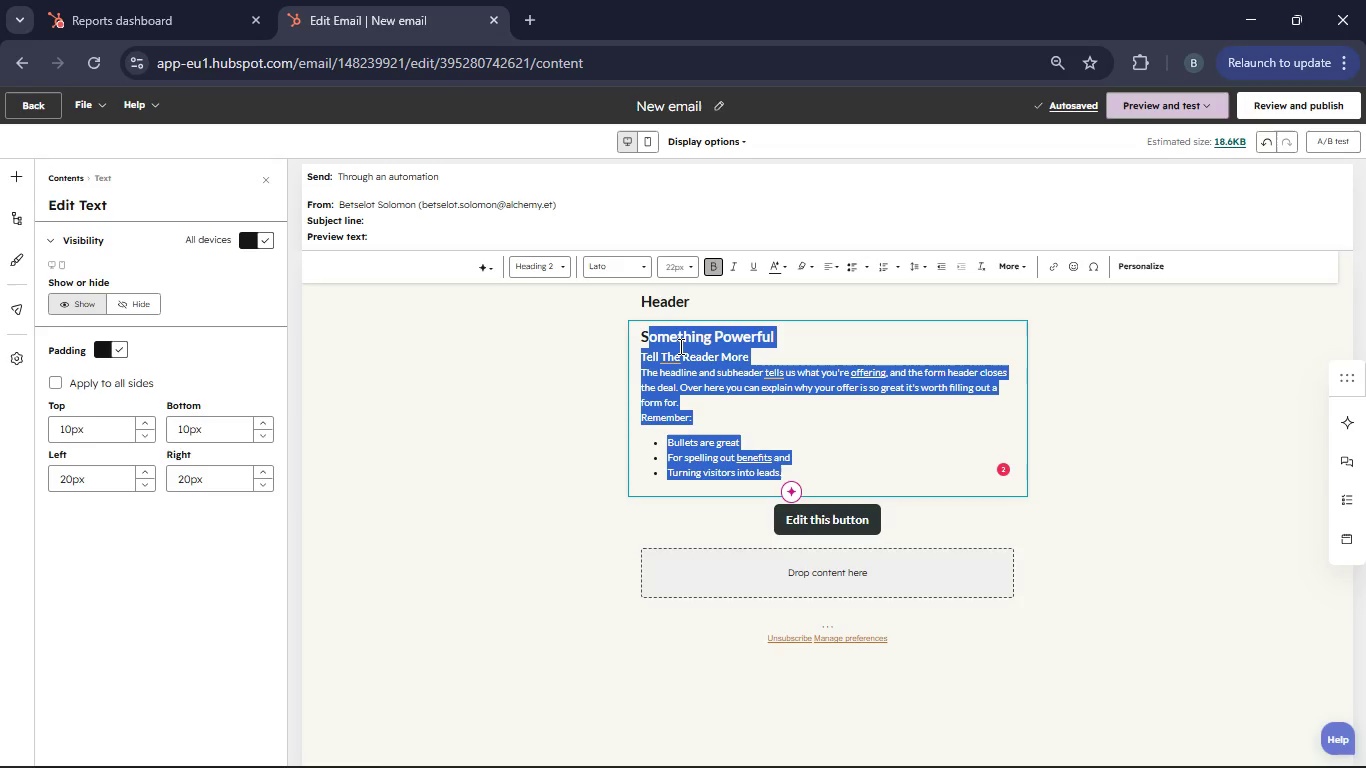 
key(Backspace)
key(Backspace)
type(Body)
 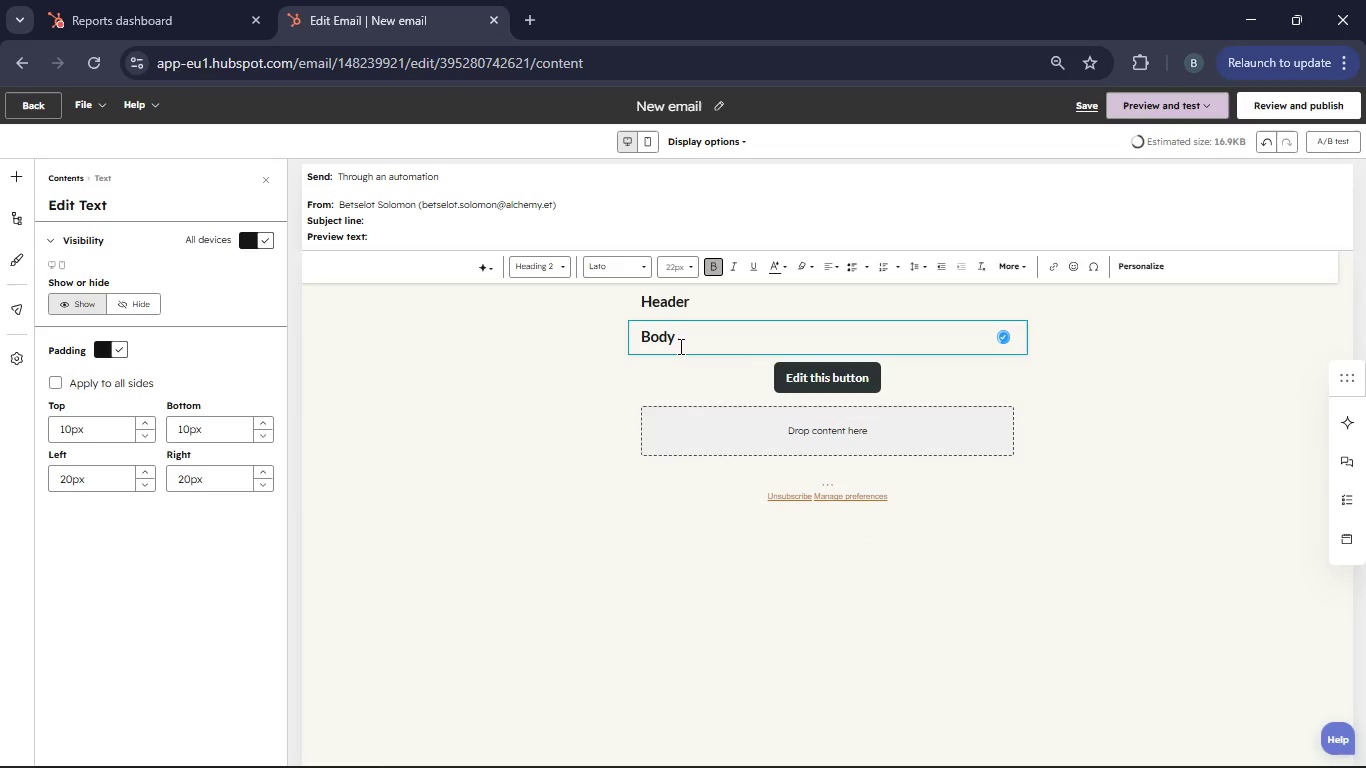 
key(Enter)
 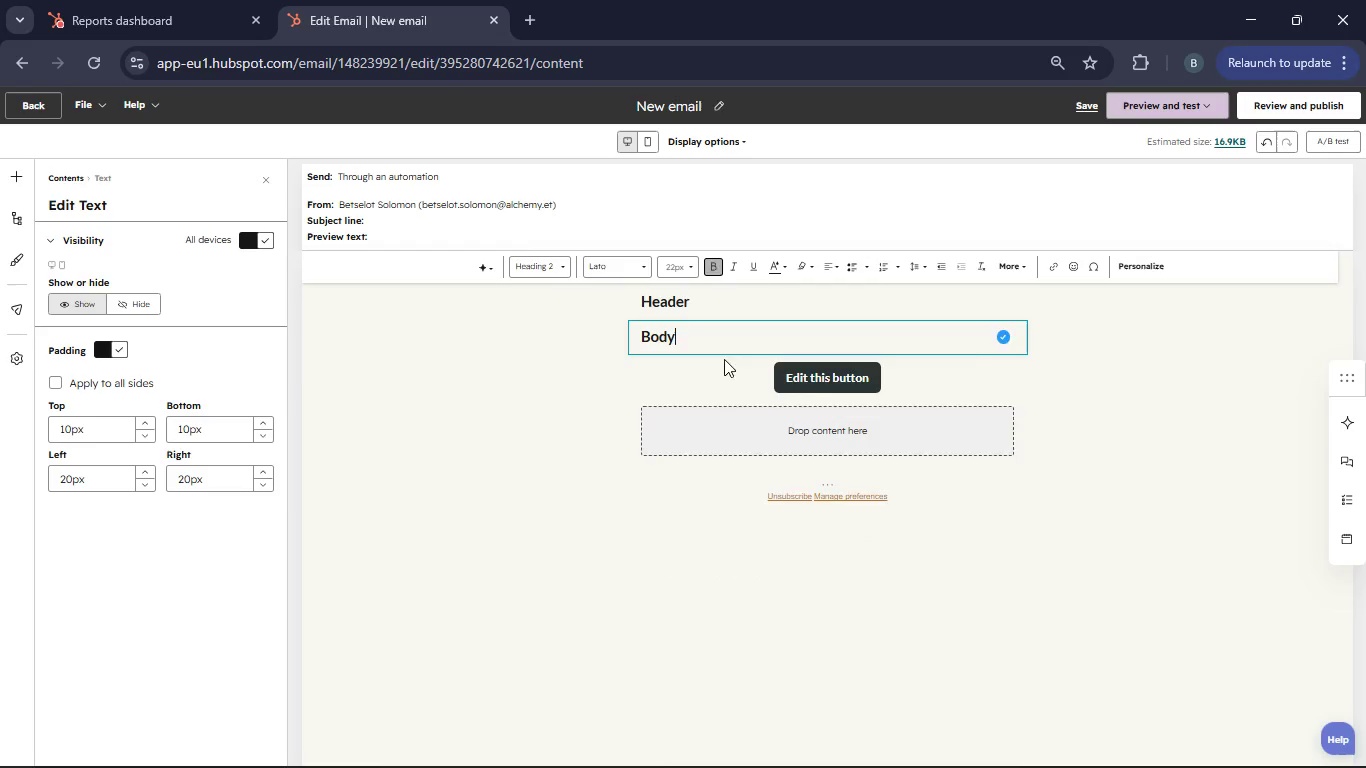 
key(Enter)
 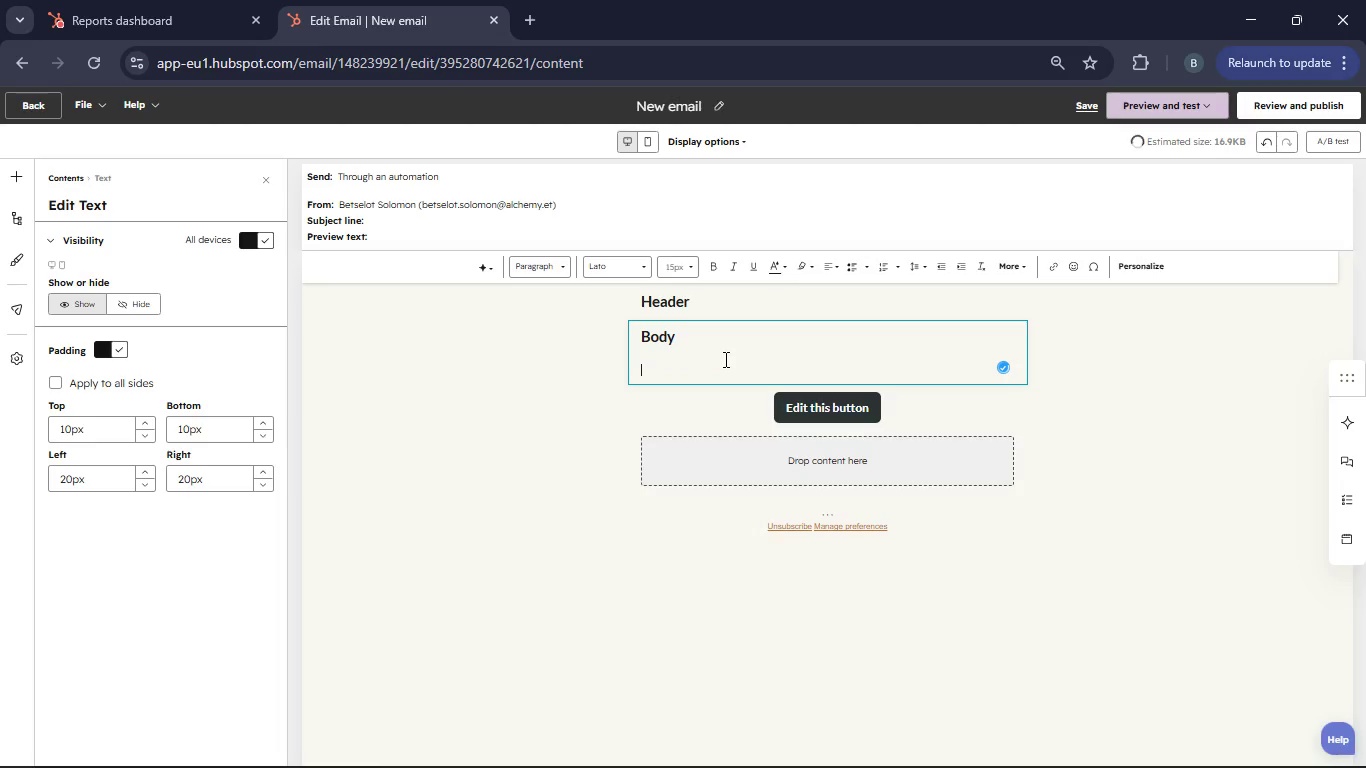 
hold_key(key=Enter, duration=0.52)
 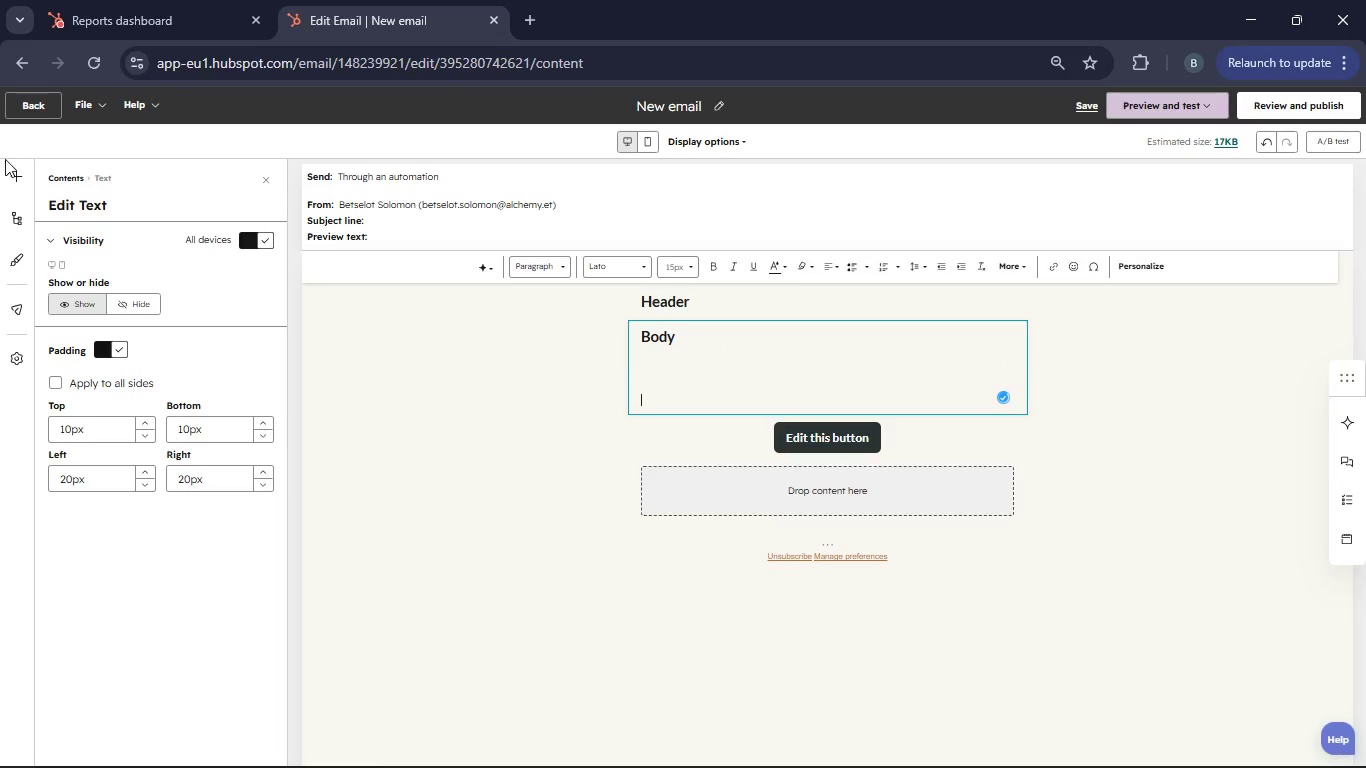 
left_click([6, 165])
 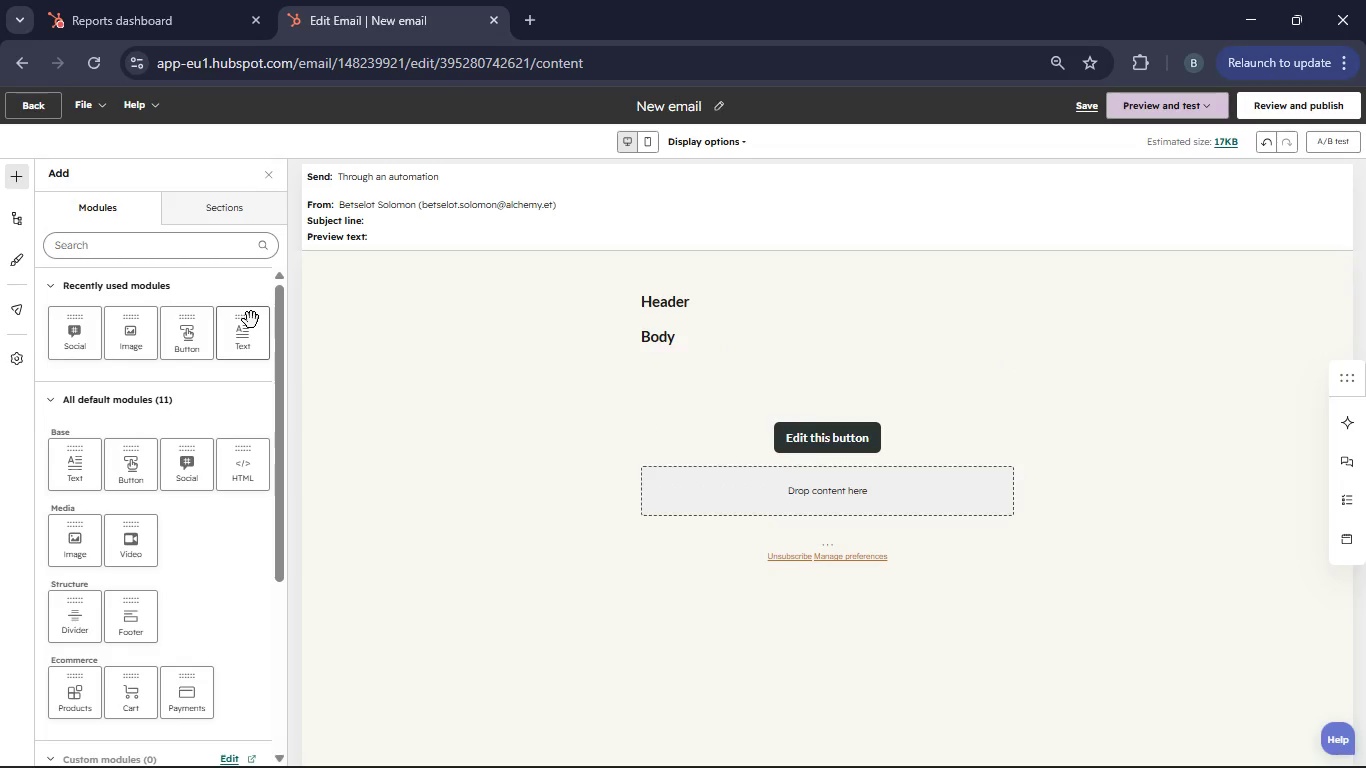 
left_click_drag(start_coordinate=[248, 320], to_coordinate=[743, 481])
 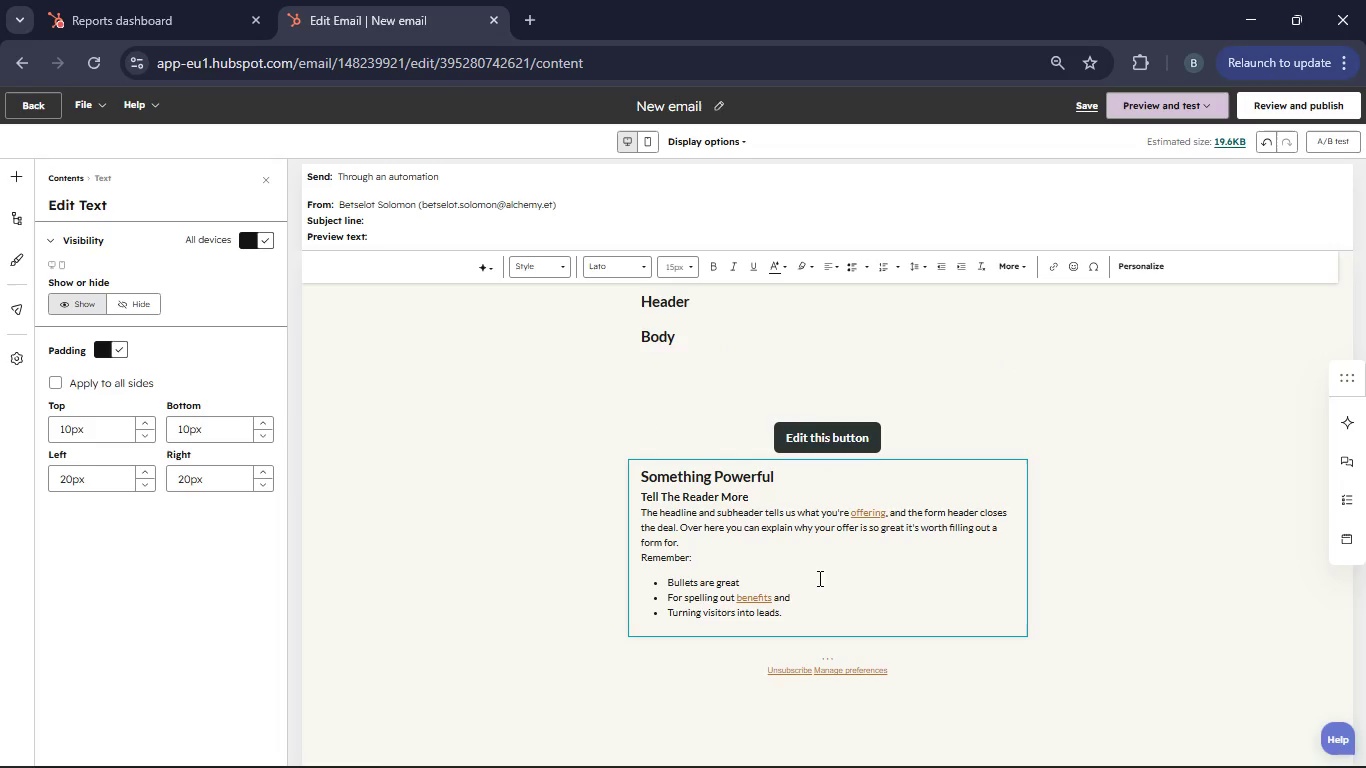 
left_click_drag(start_coordinate=[796, 614], to_coordinate=[649, 481])
 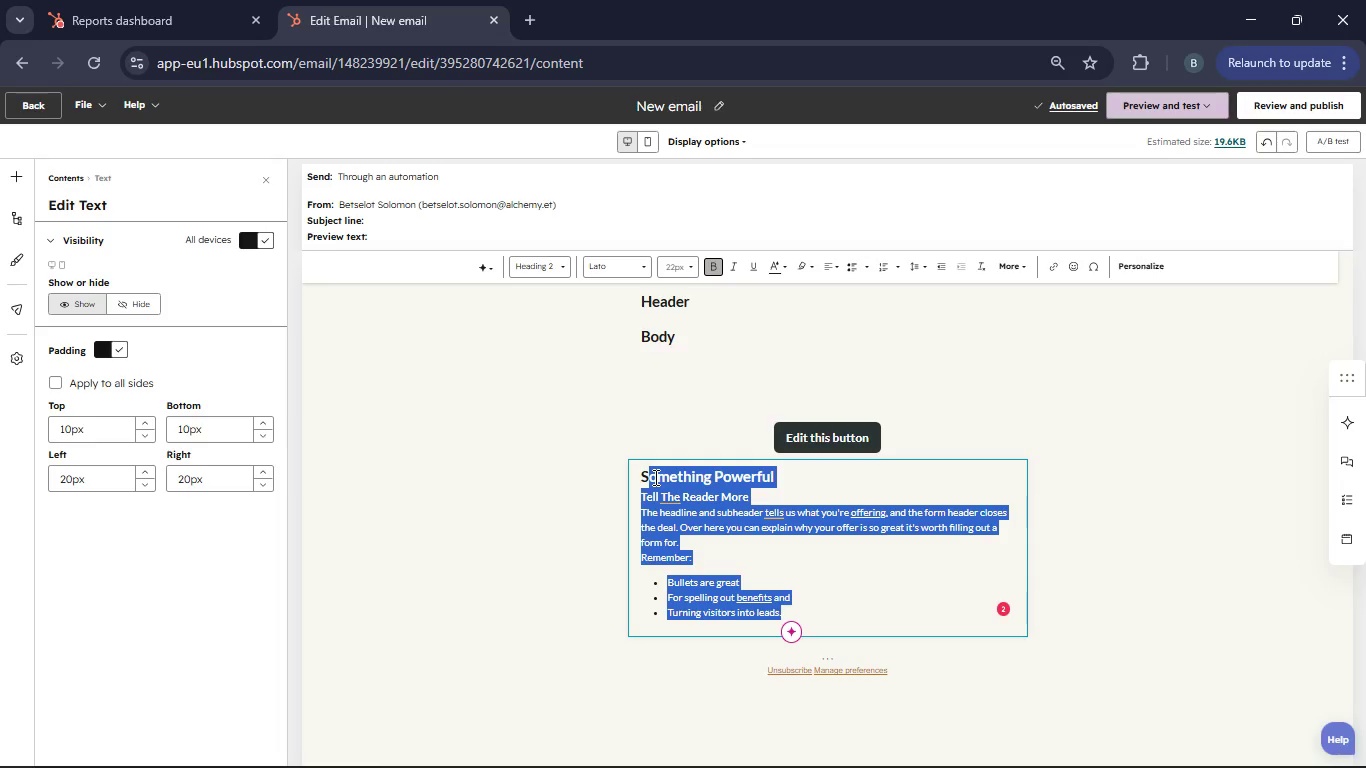 
key(Backspace)
key(Backspace)
type(Footer)
 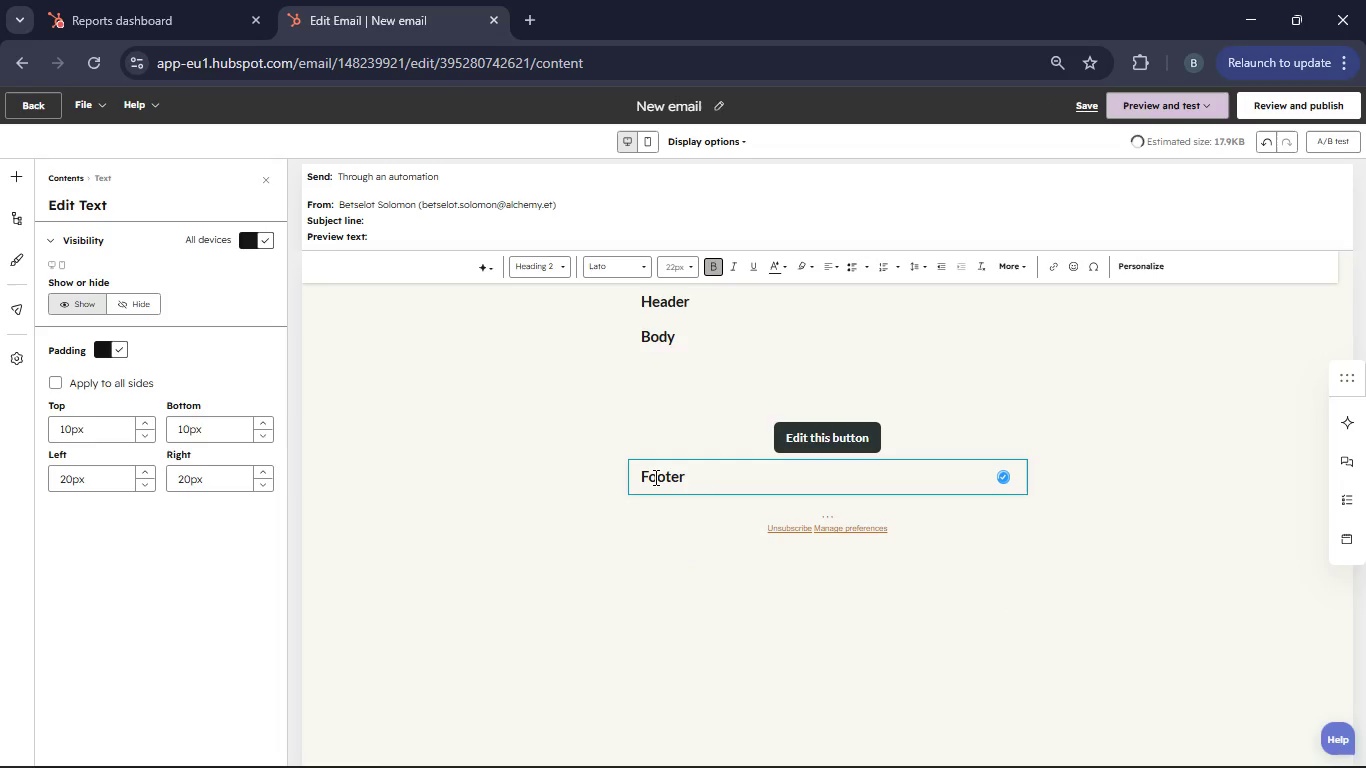 
key(Enter)
 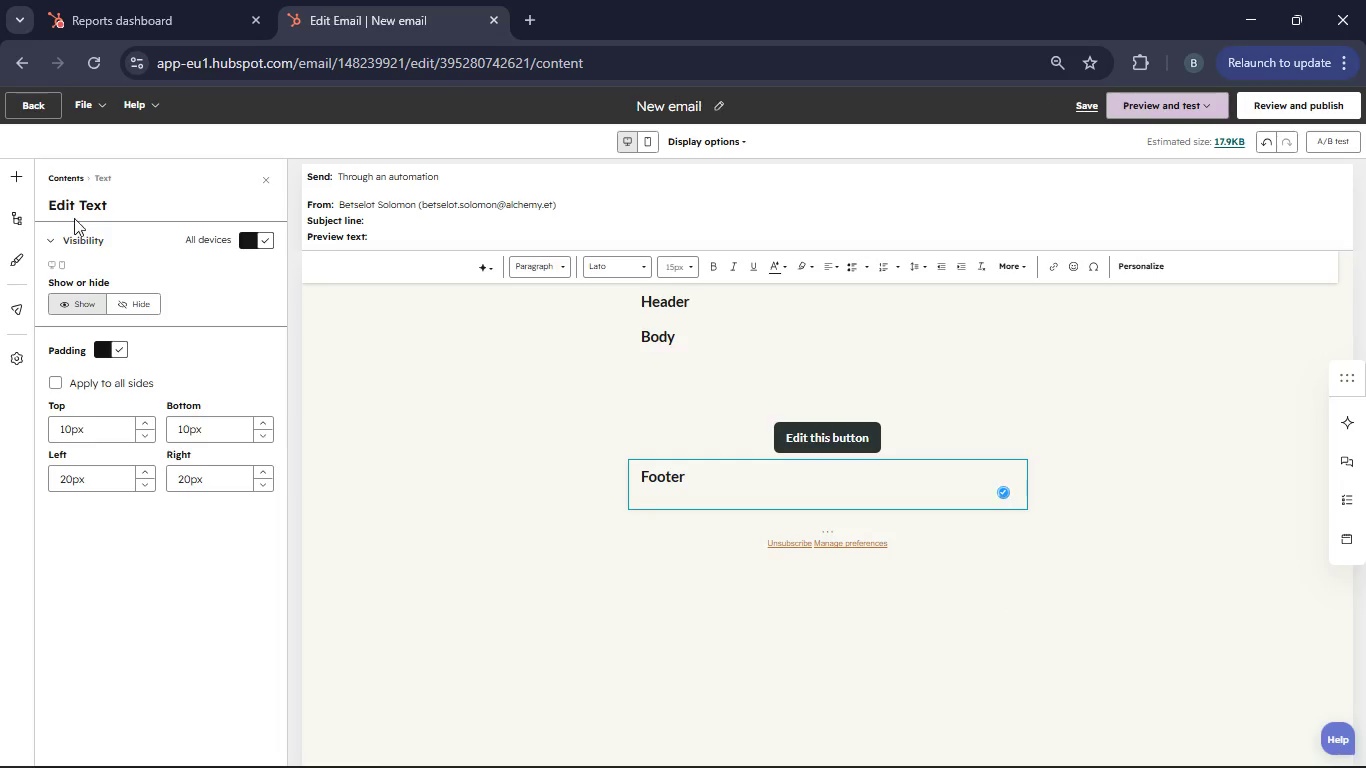 
left_click([20, 170])
 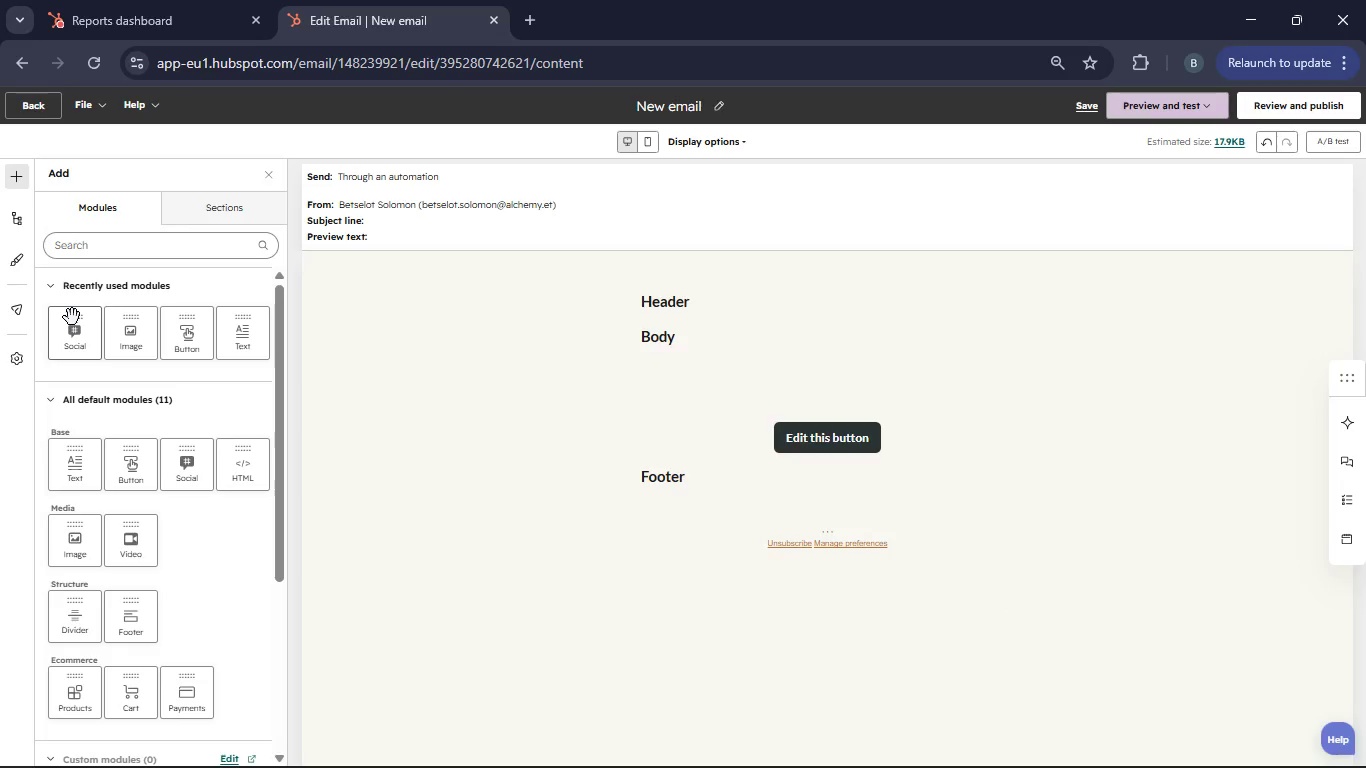 
left_click_drag(start_coordinate=[72, 317], to_coordinate=[817, 492])
 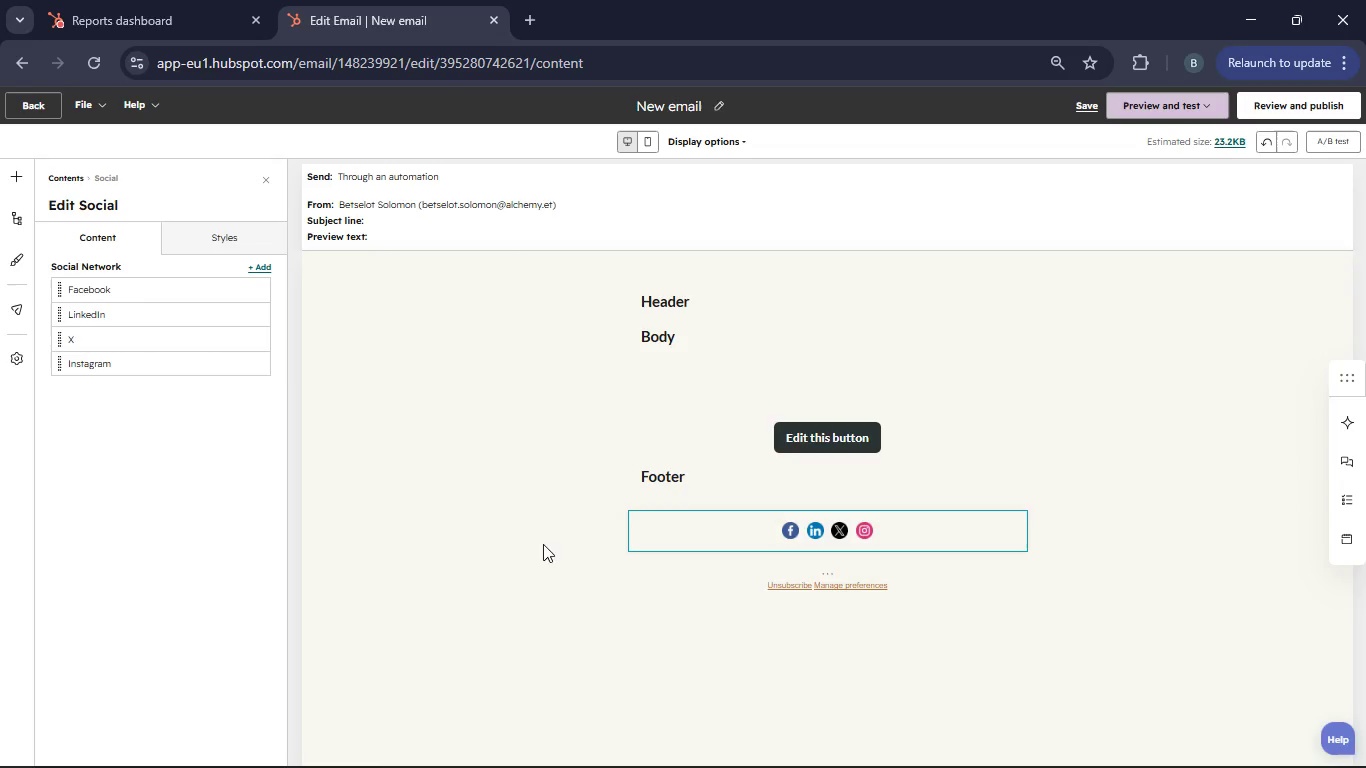 
scroll: coordinate [590, 524], scroll_direction: up, amount: 3.0
 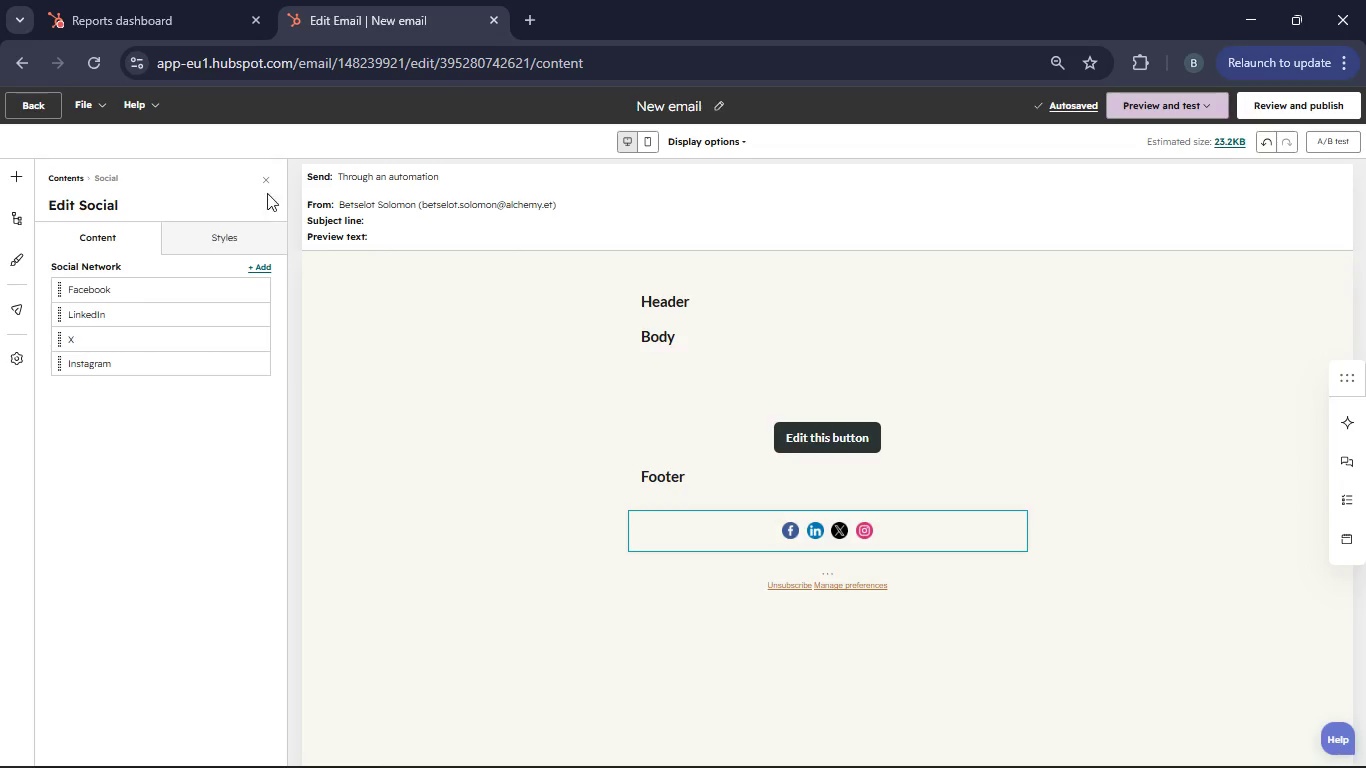 
left_click([271, 177])
 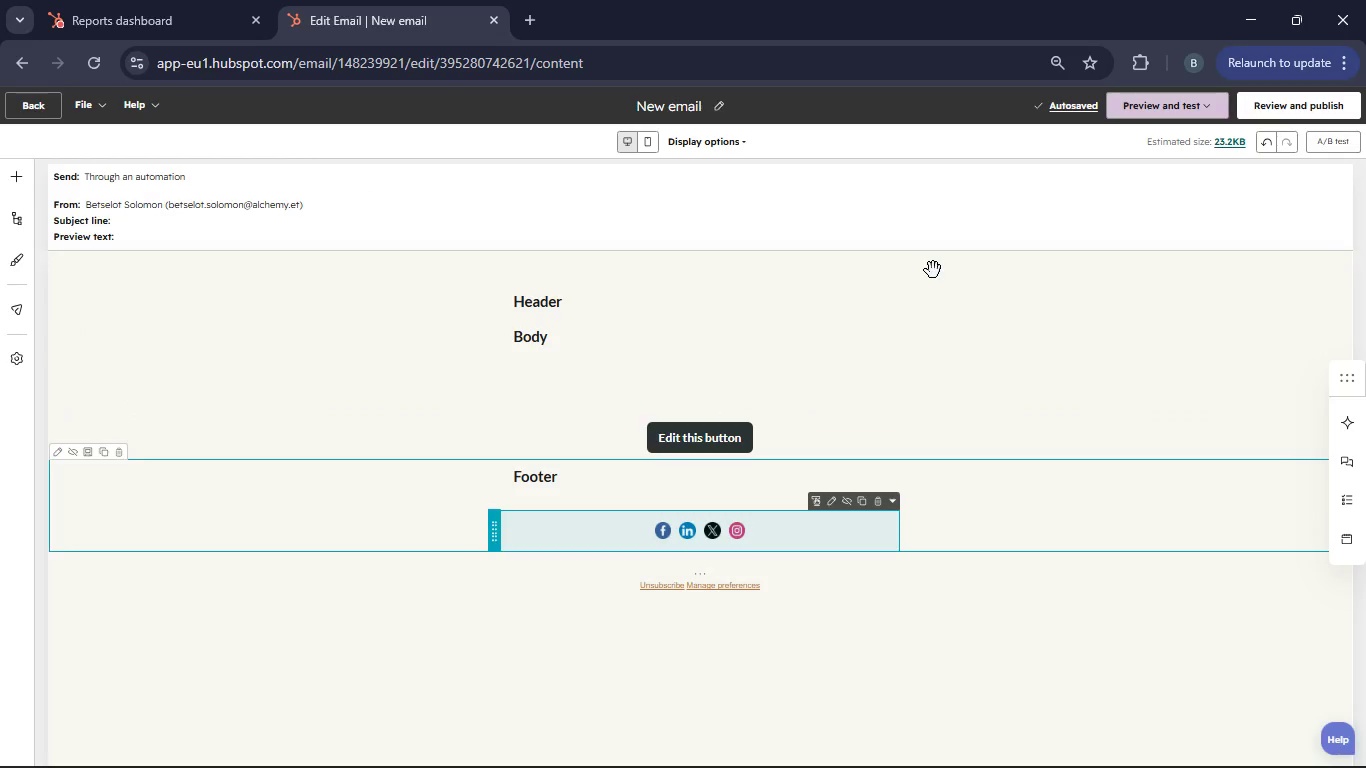 
left_click([1054, 110])
 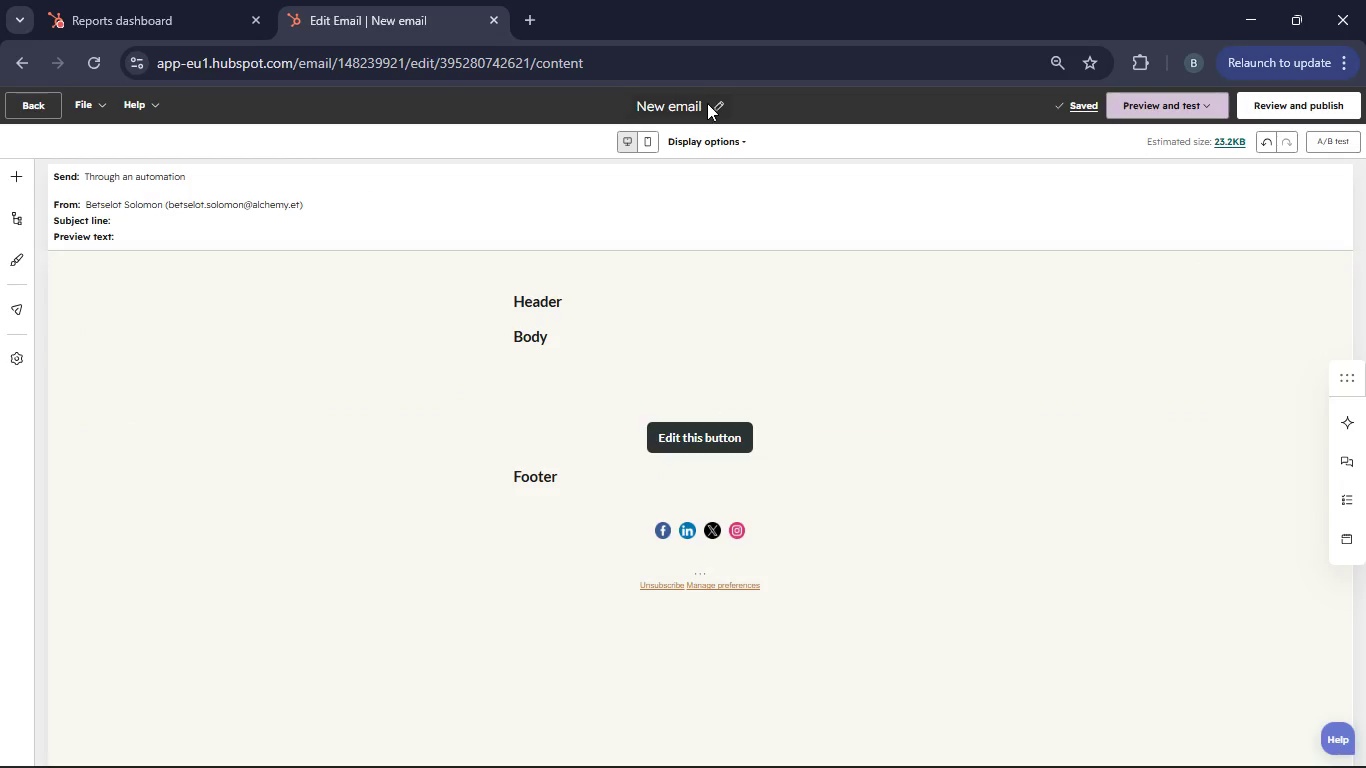 
left_click([705, 103])
 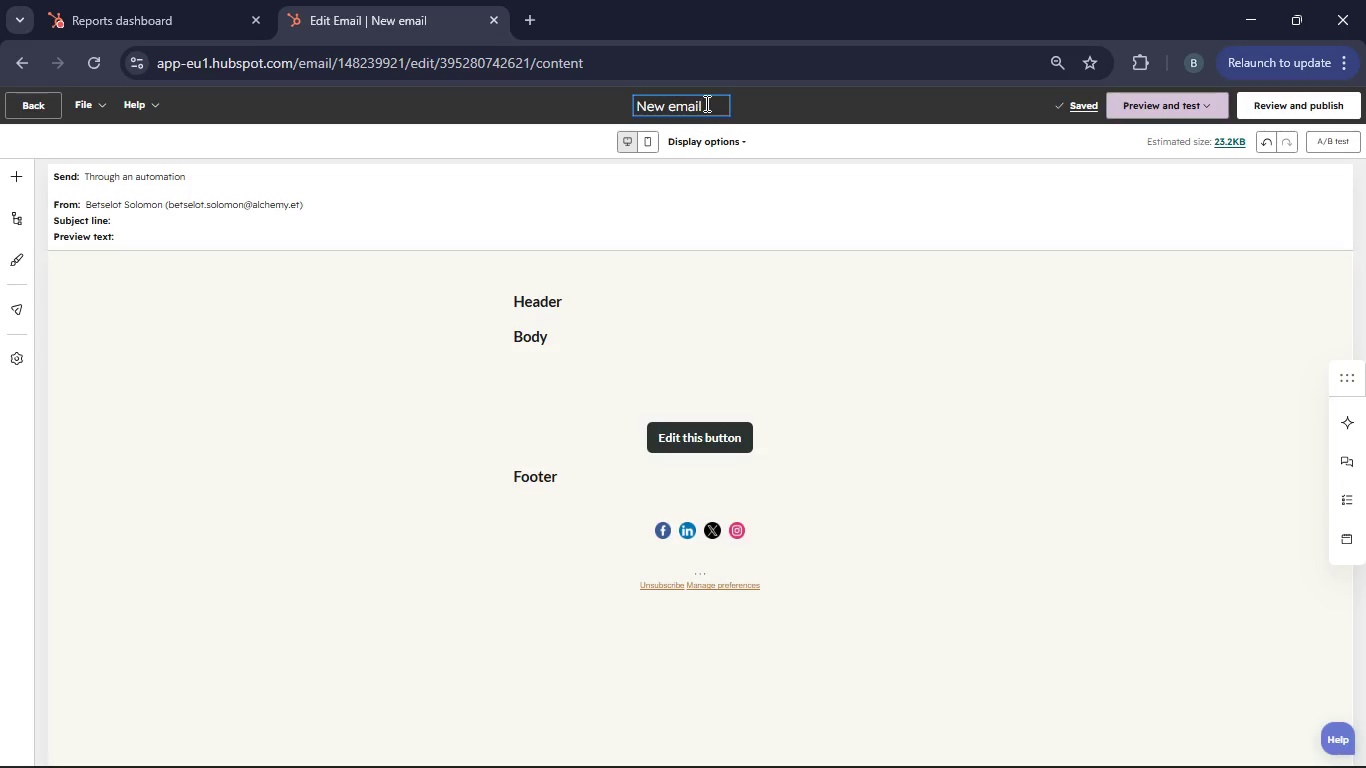 
key(Backspace)
key(Backspace)
key(Backspace)
key(Backspace)
key(Backspace)
key(Backspace)
key(Backspace)
type(The N)
key(Backspace)
type(Brief)
 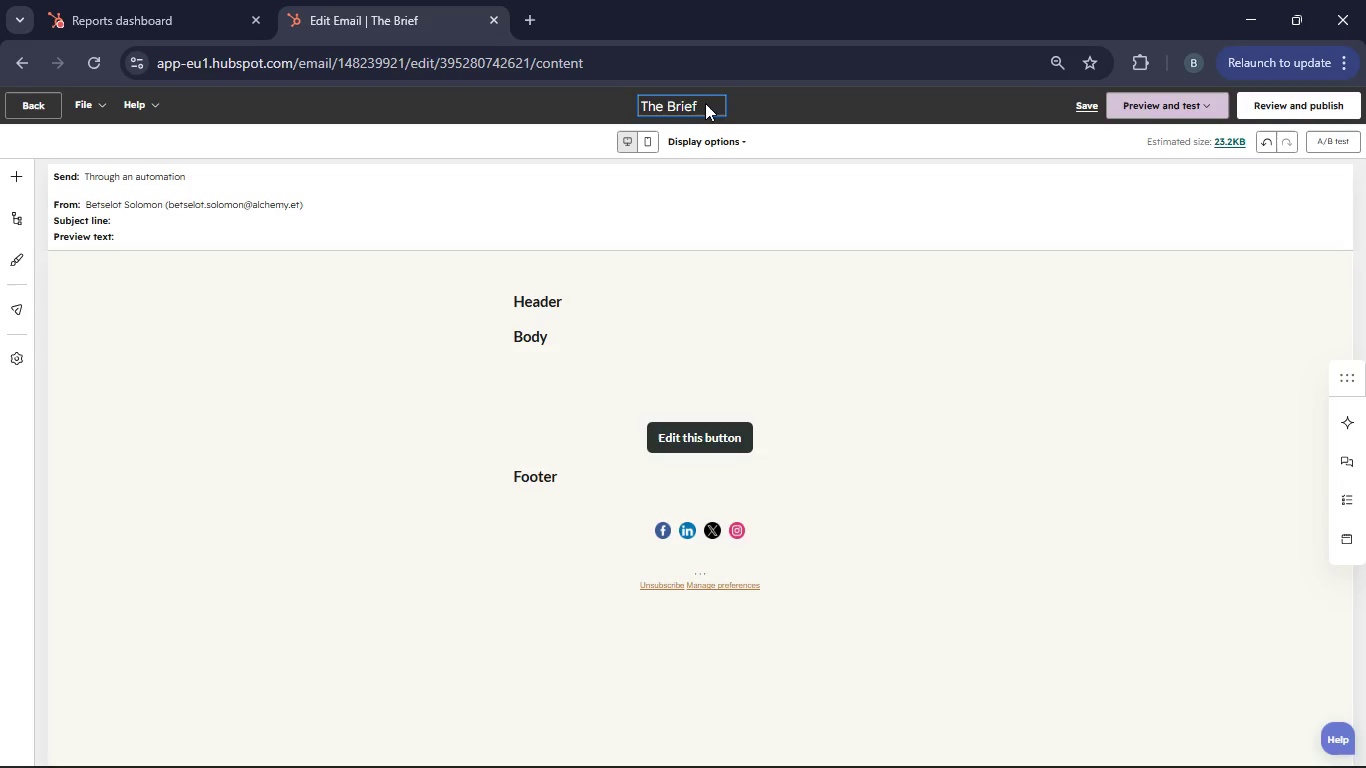 
left_click([1081, 106])
 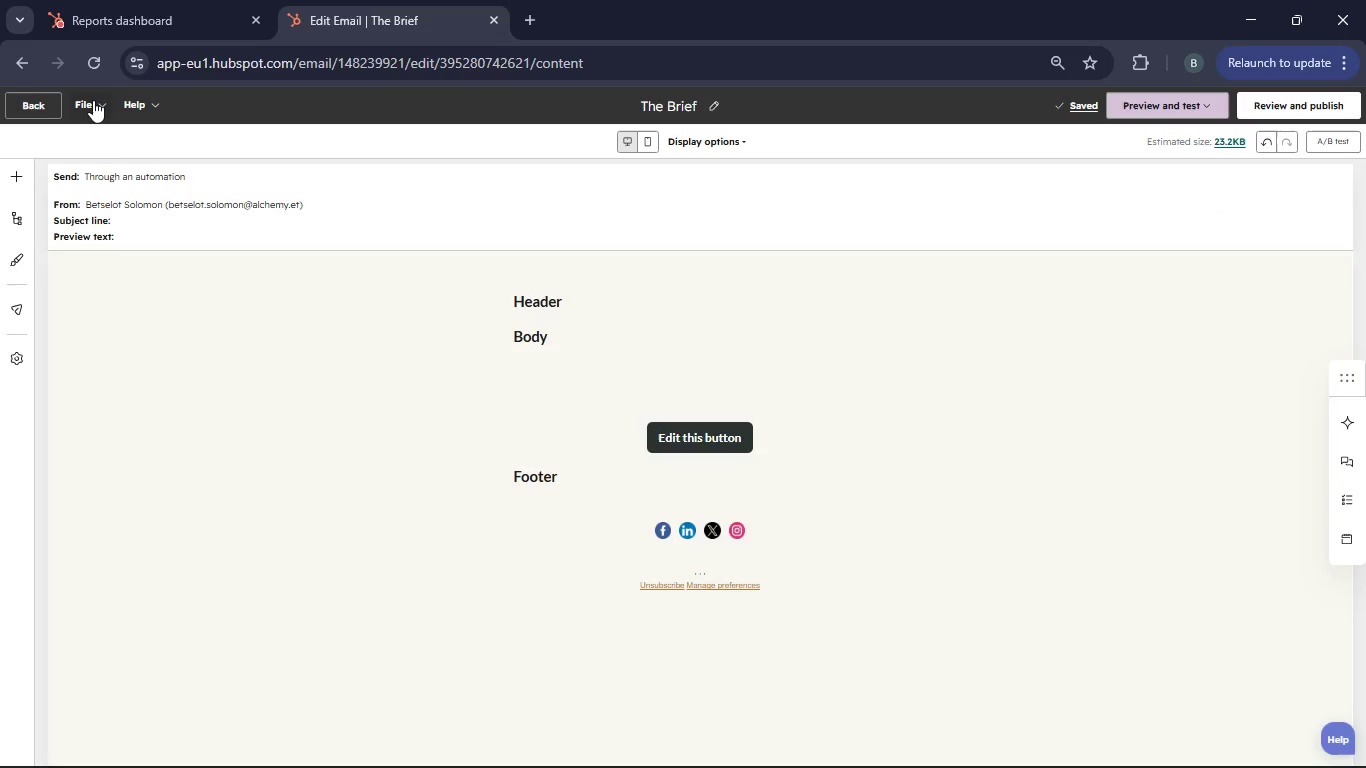 
left_click([93, 100])
 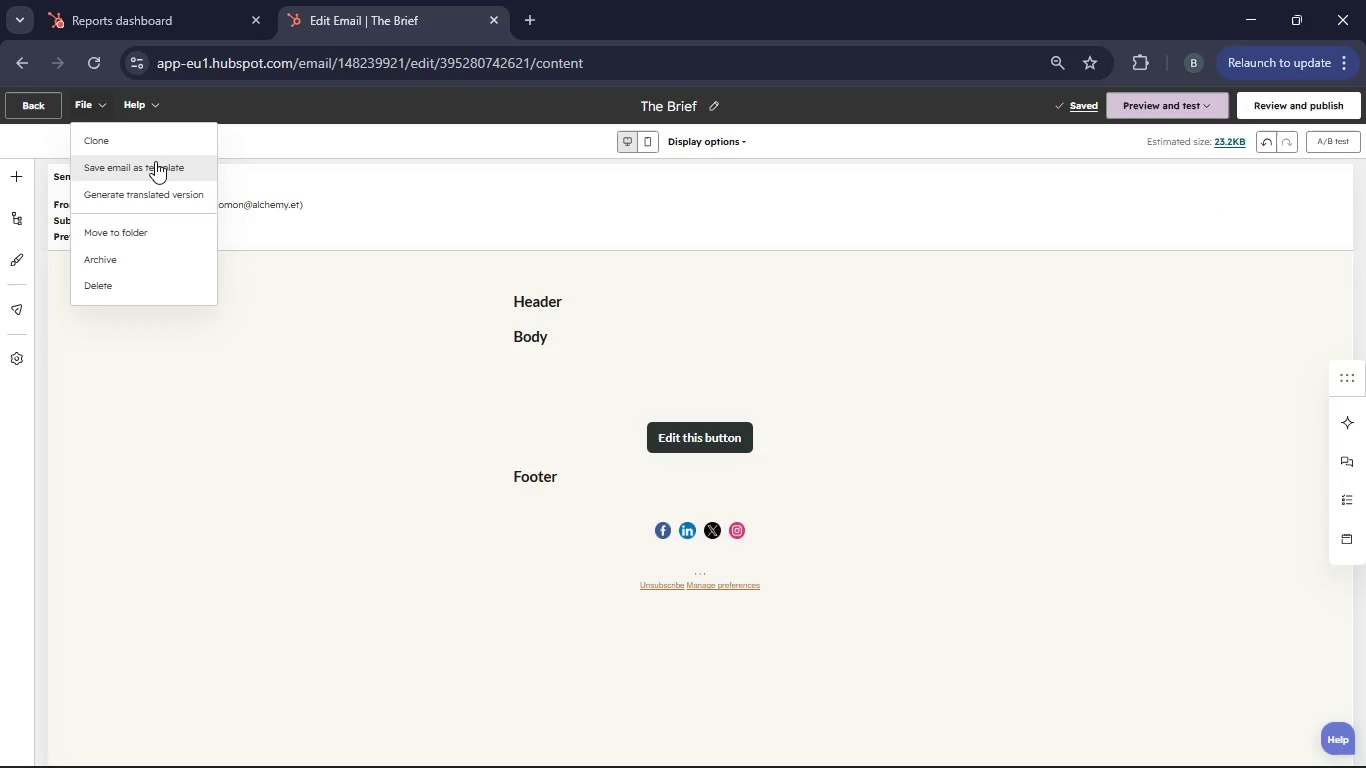 
left_click([155, 161])
 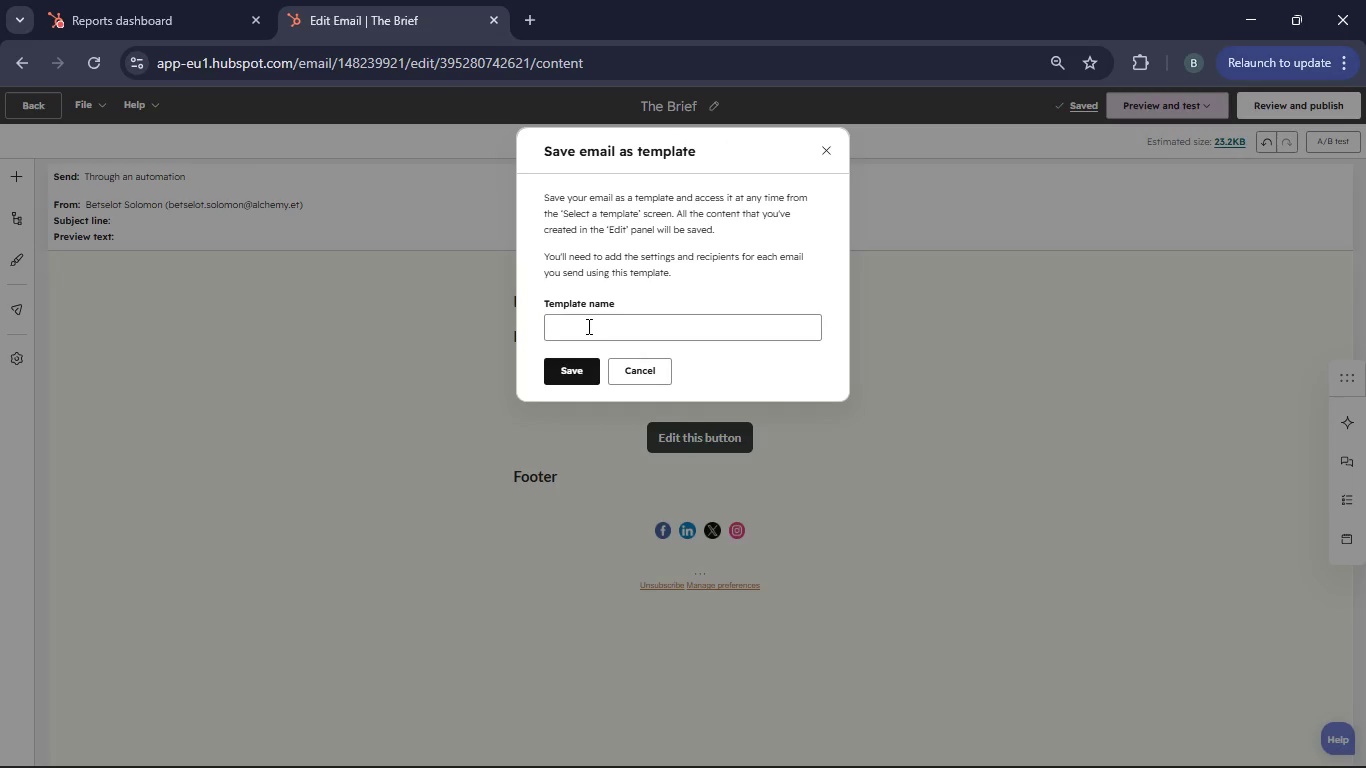 
left_click([587, 326])
 